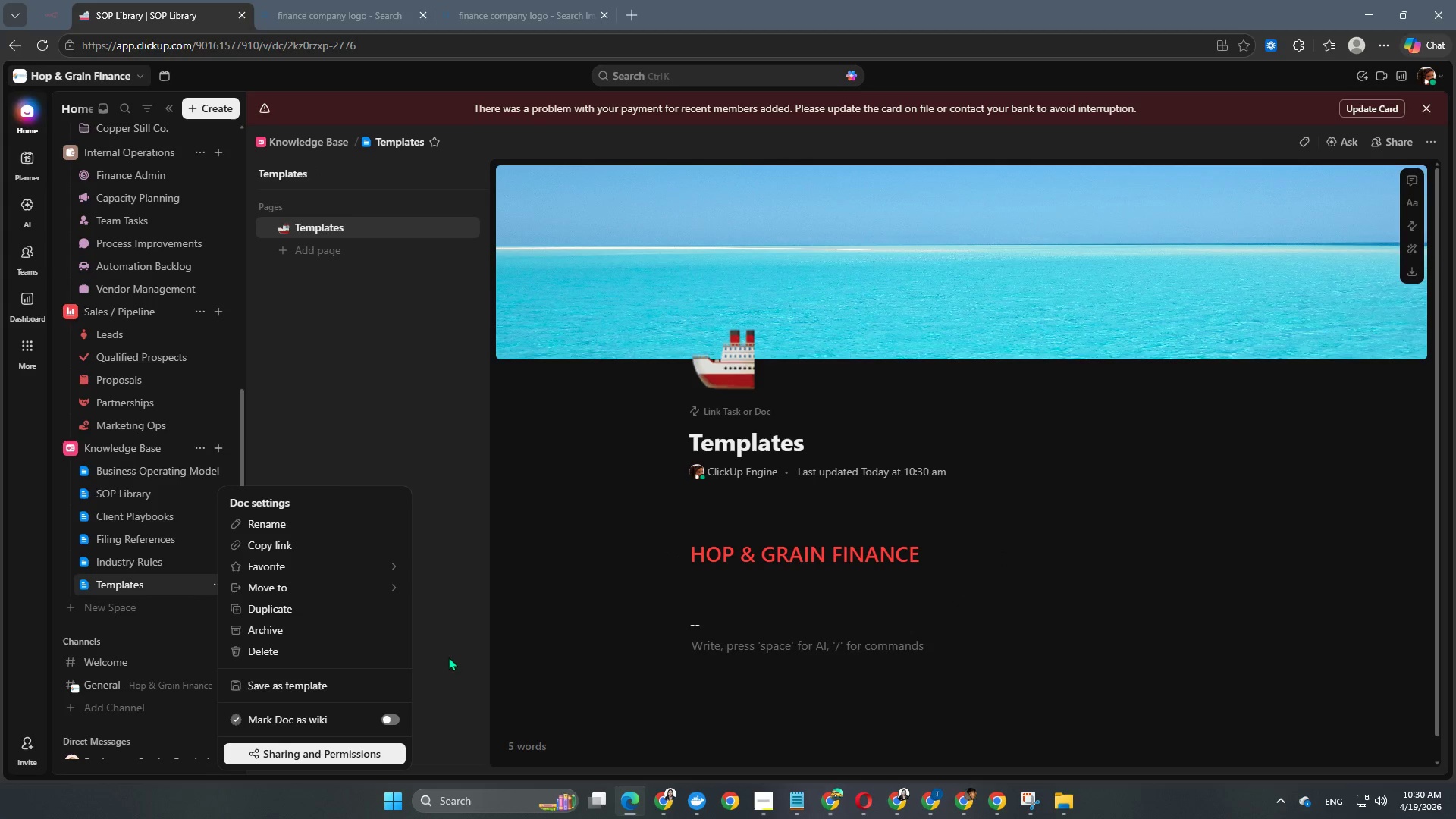 
left_click([452, 656])
 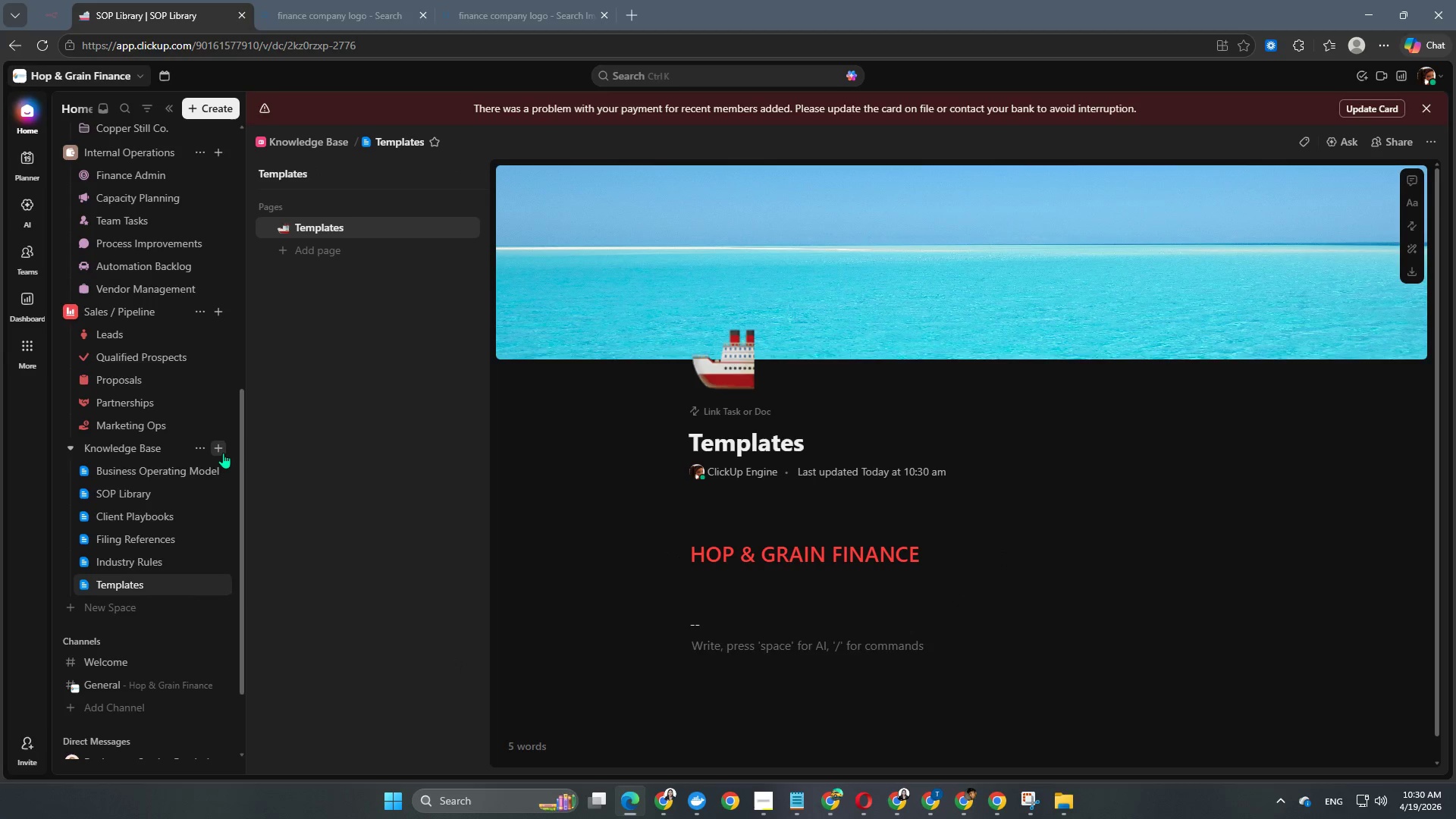 
left_click([225, 451])
 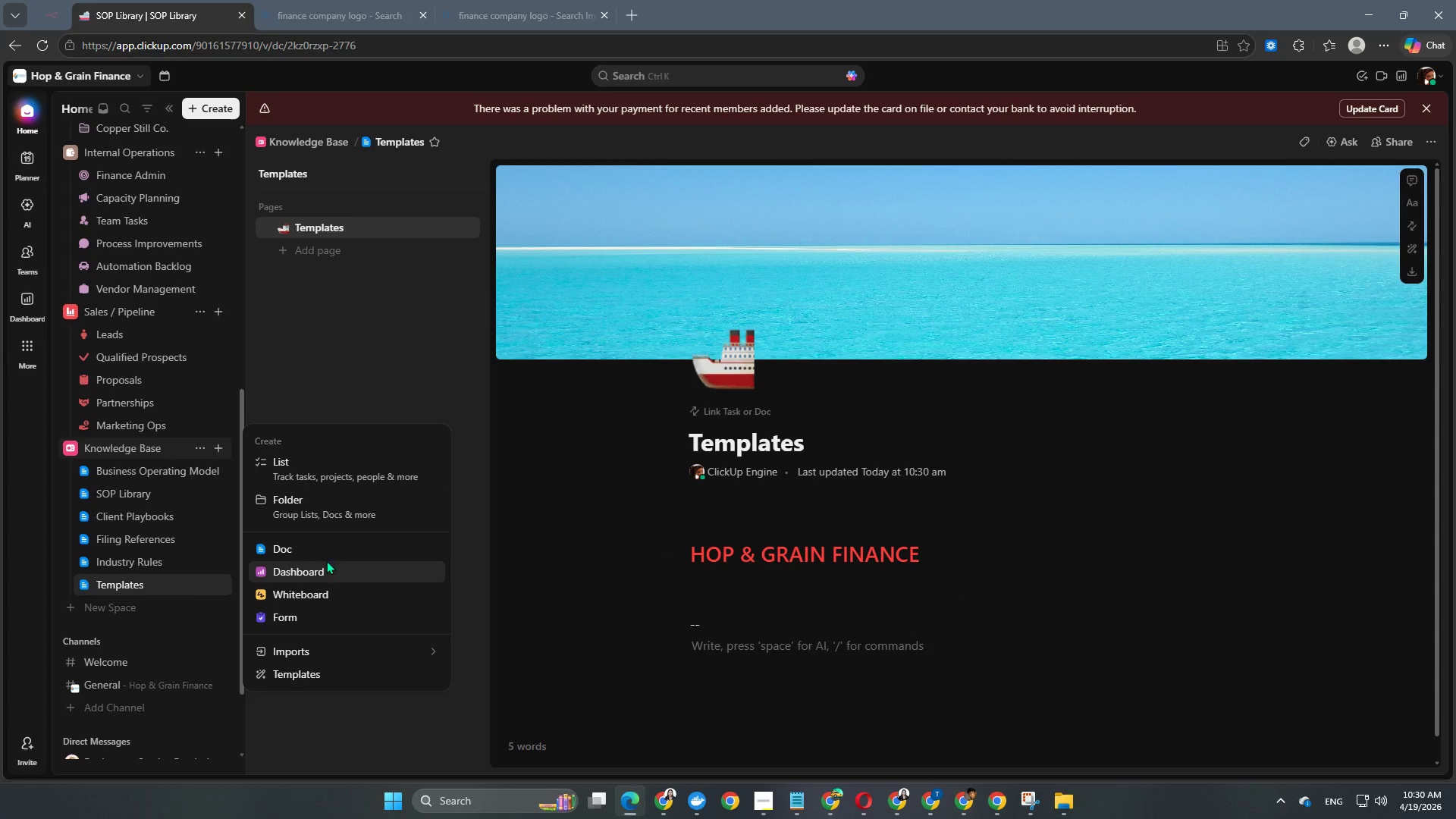 
left_click([324, 552])
 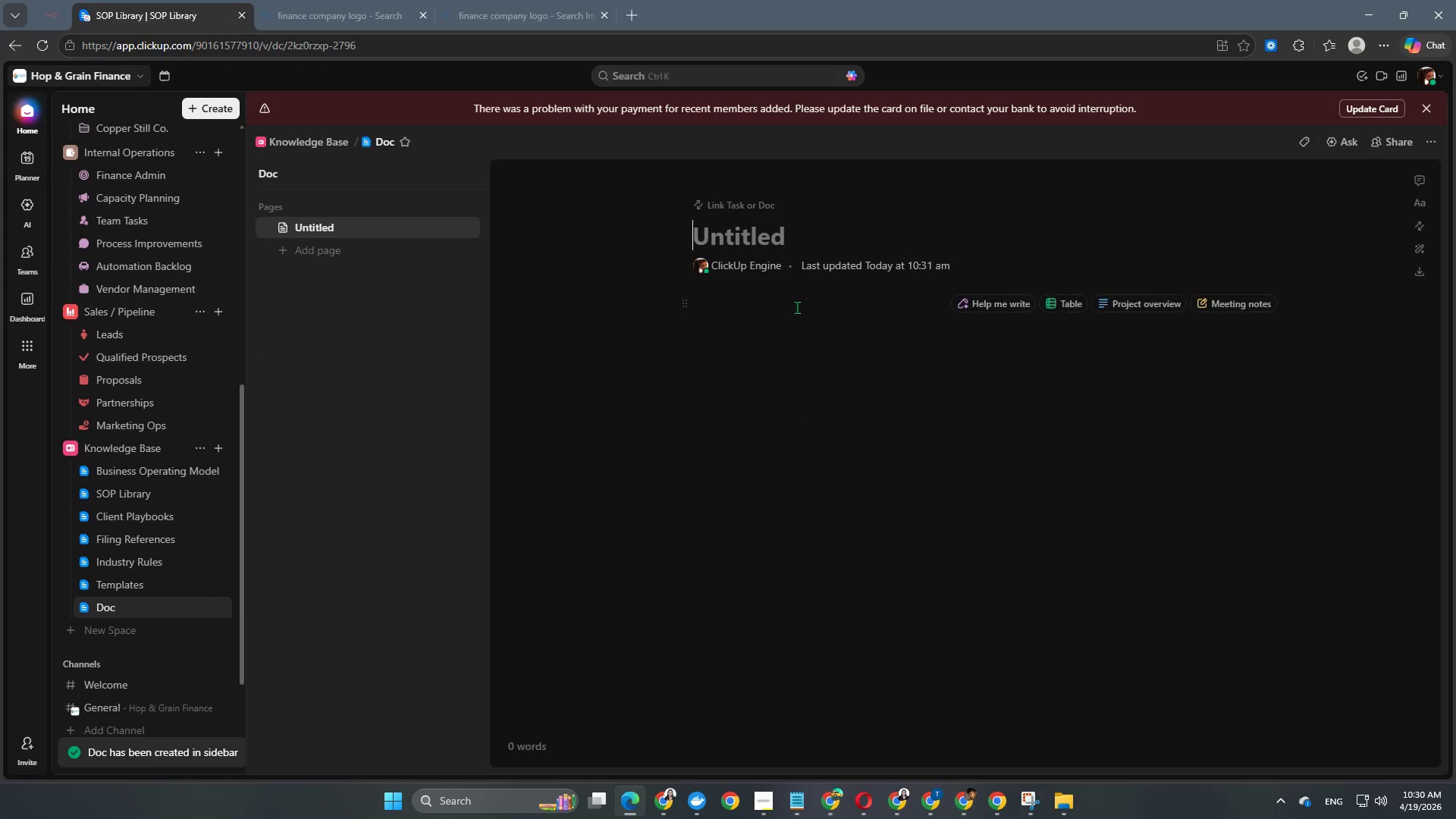 
type(Brand Asser)
key(Backspace)
type(ts)
 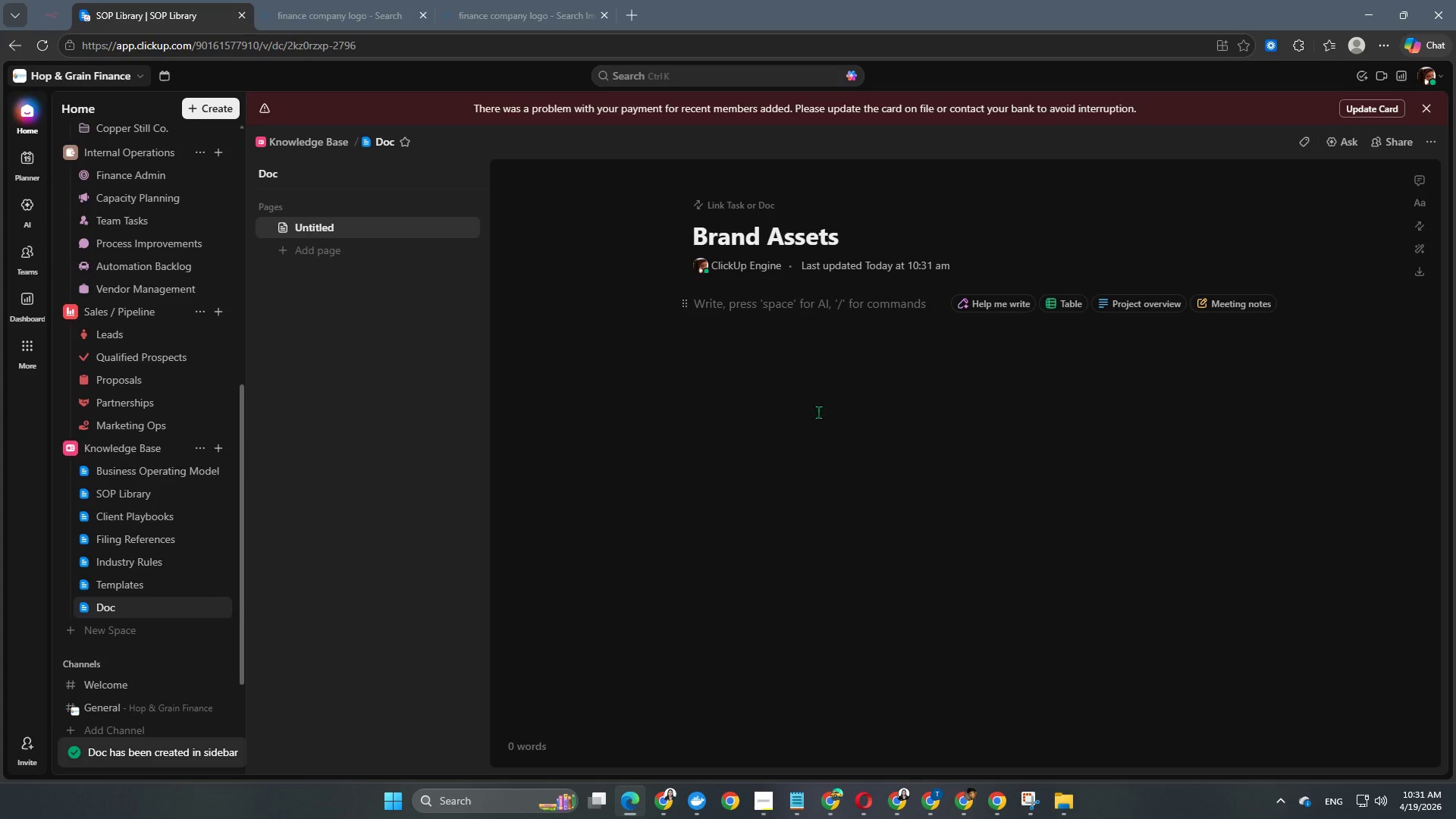 
left_click([808, 470])
 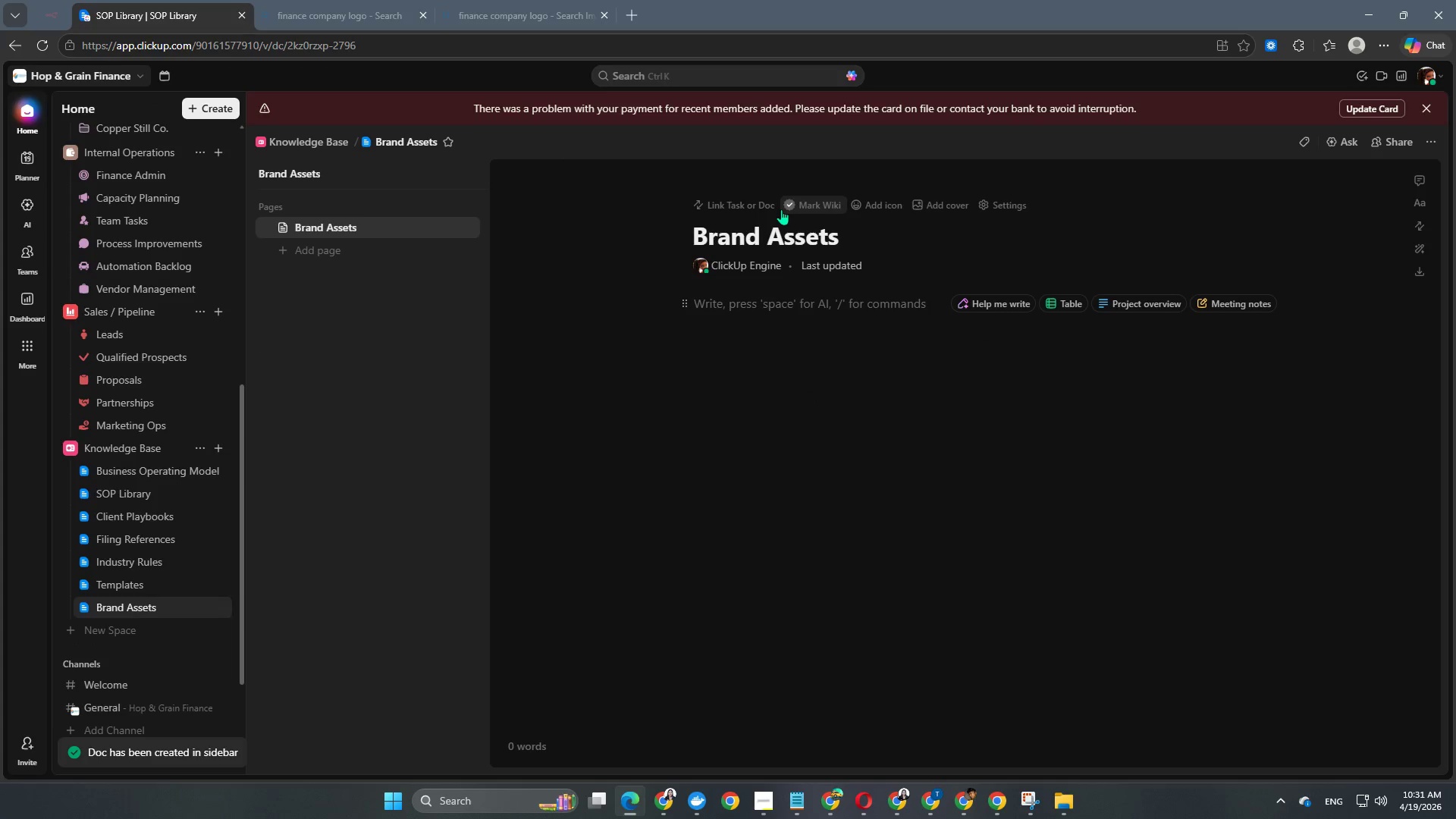 
left_click([808, 202])
 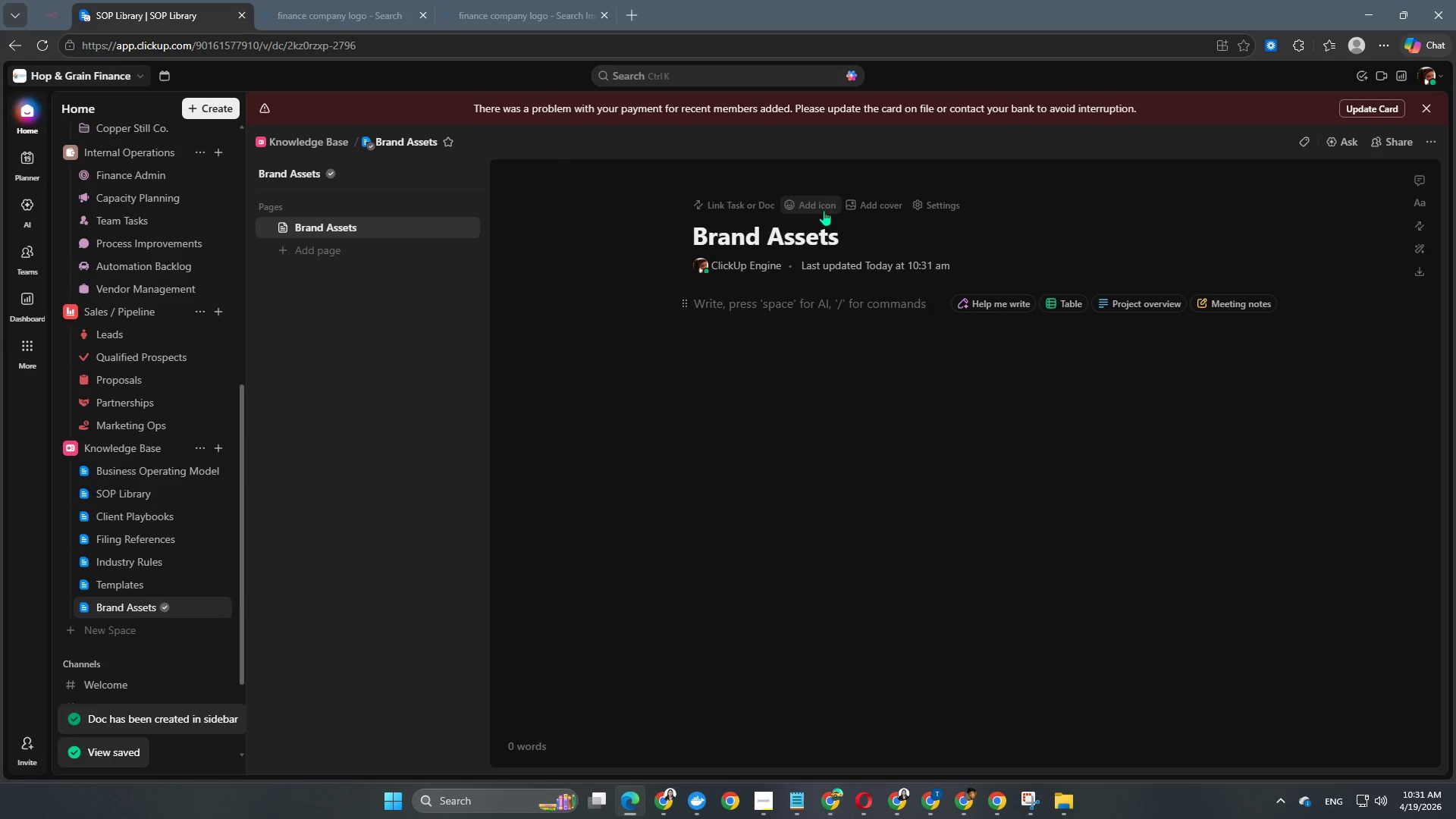 
left_click([824, 210])
 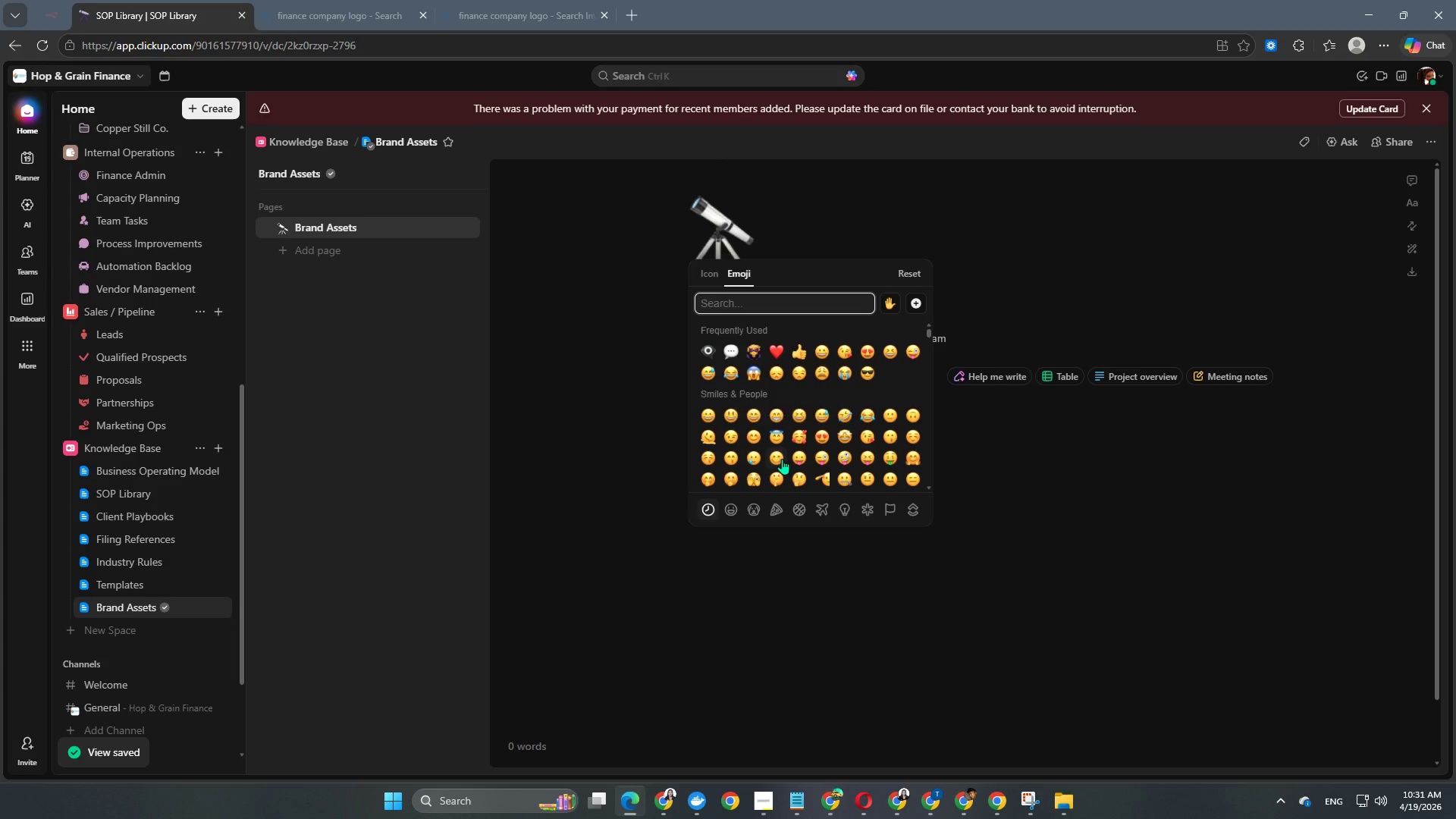 
left_click([1088, 322])
 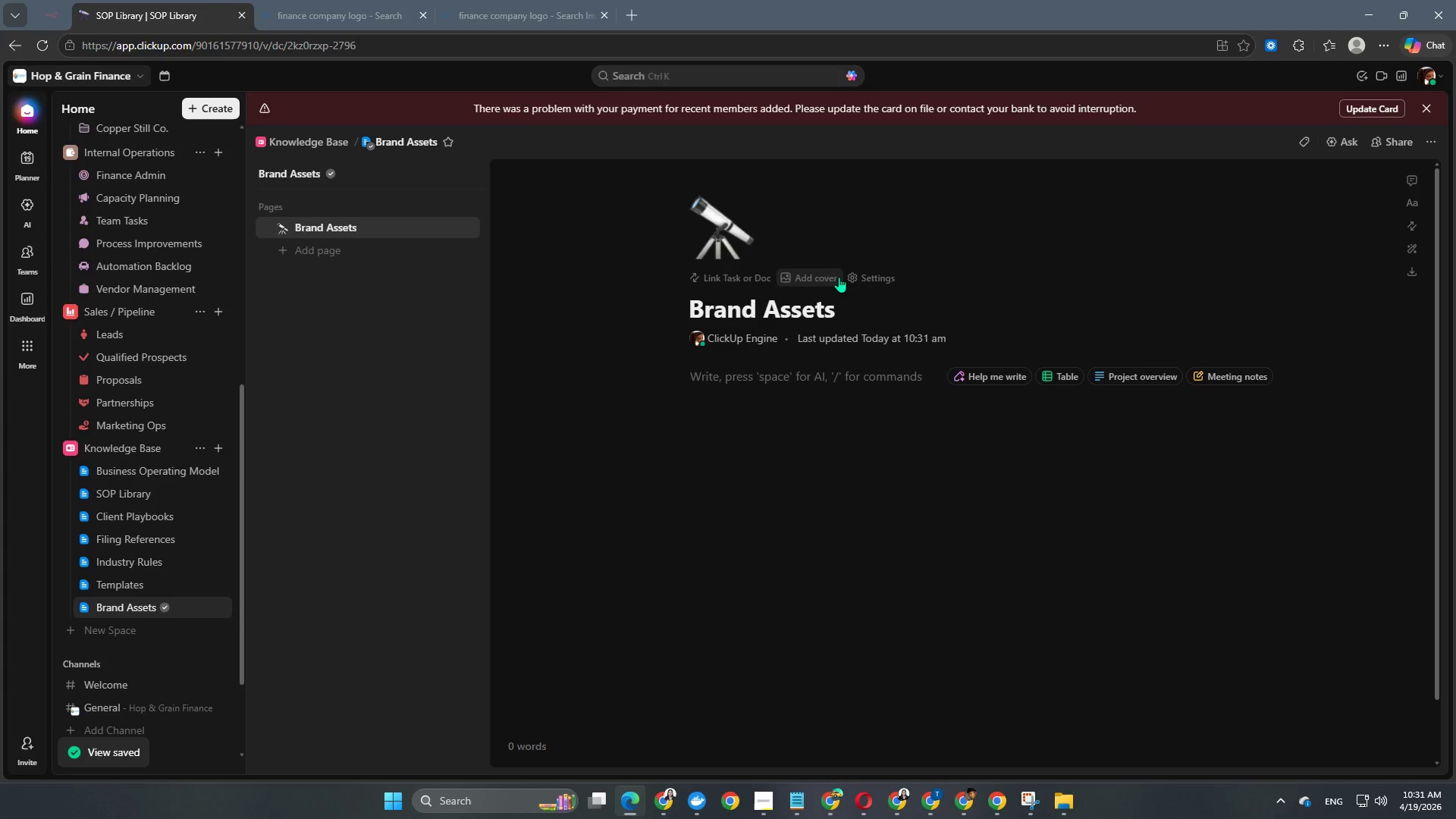 
left_click([827, 279])
 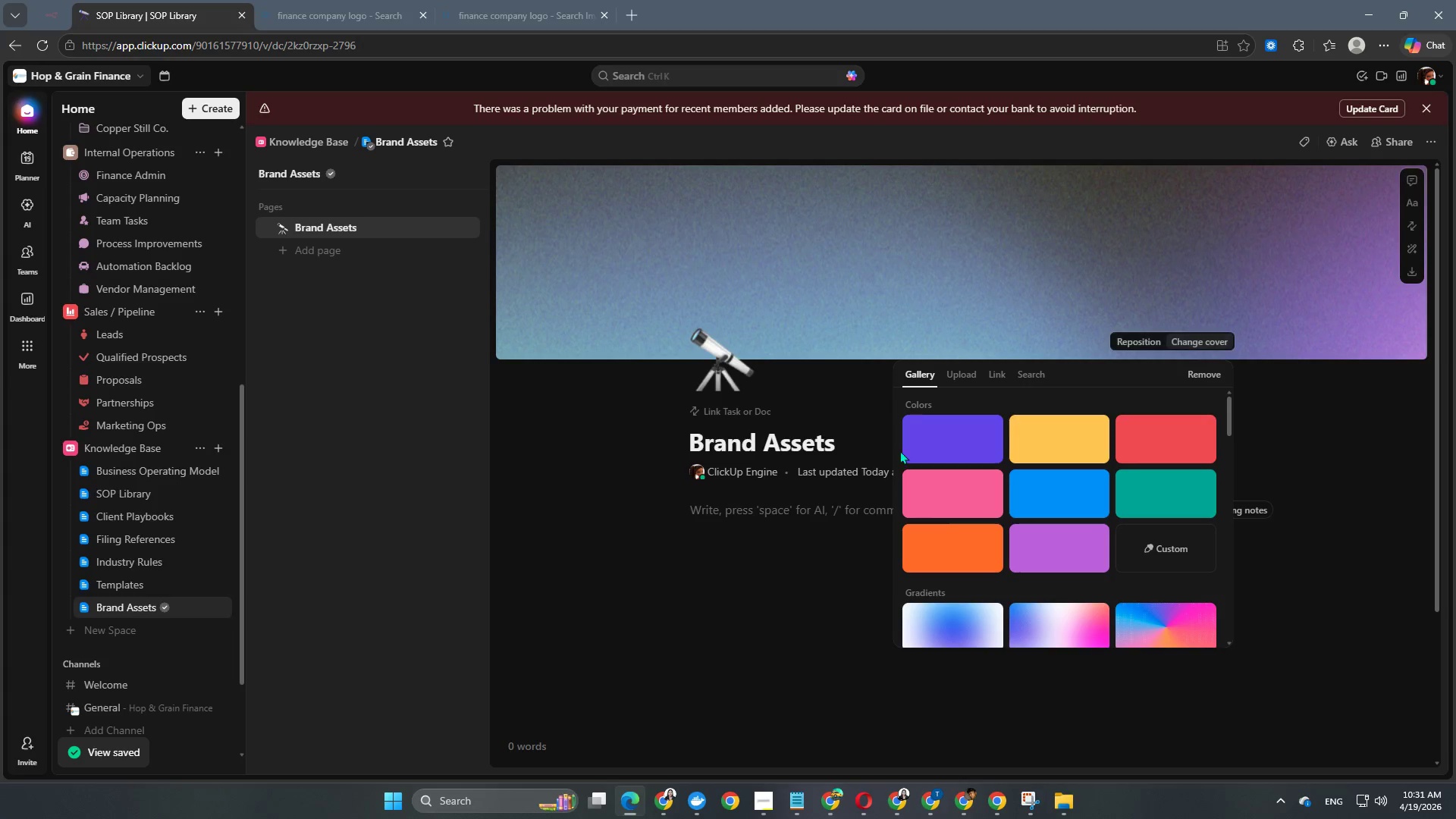 
scroll: coordinate [1046, 596], scroll_direction: down, amount: 11.0
 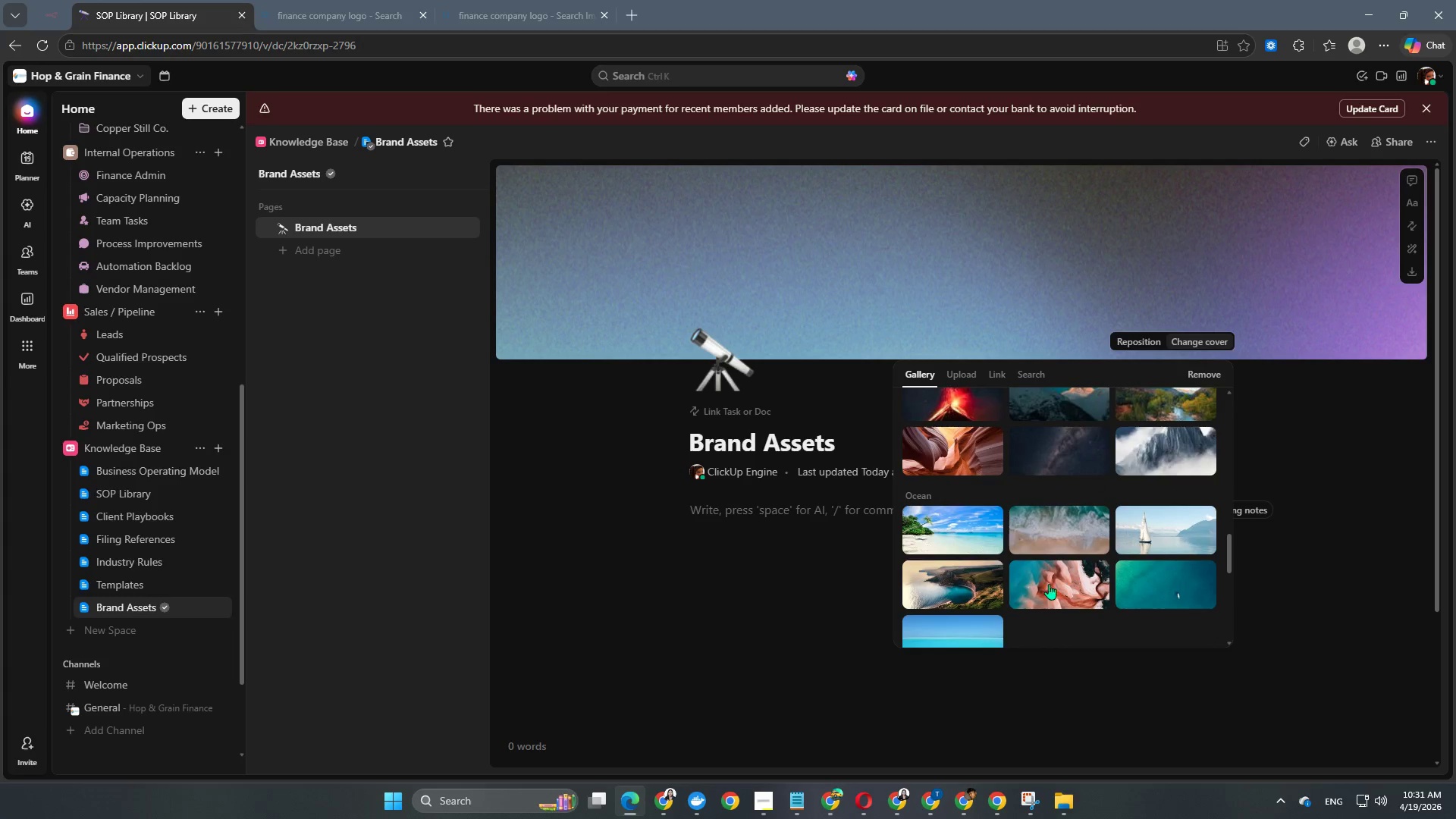 
left_click([1073, 472])
 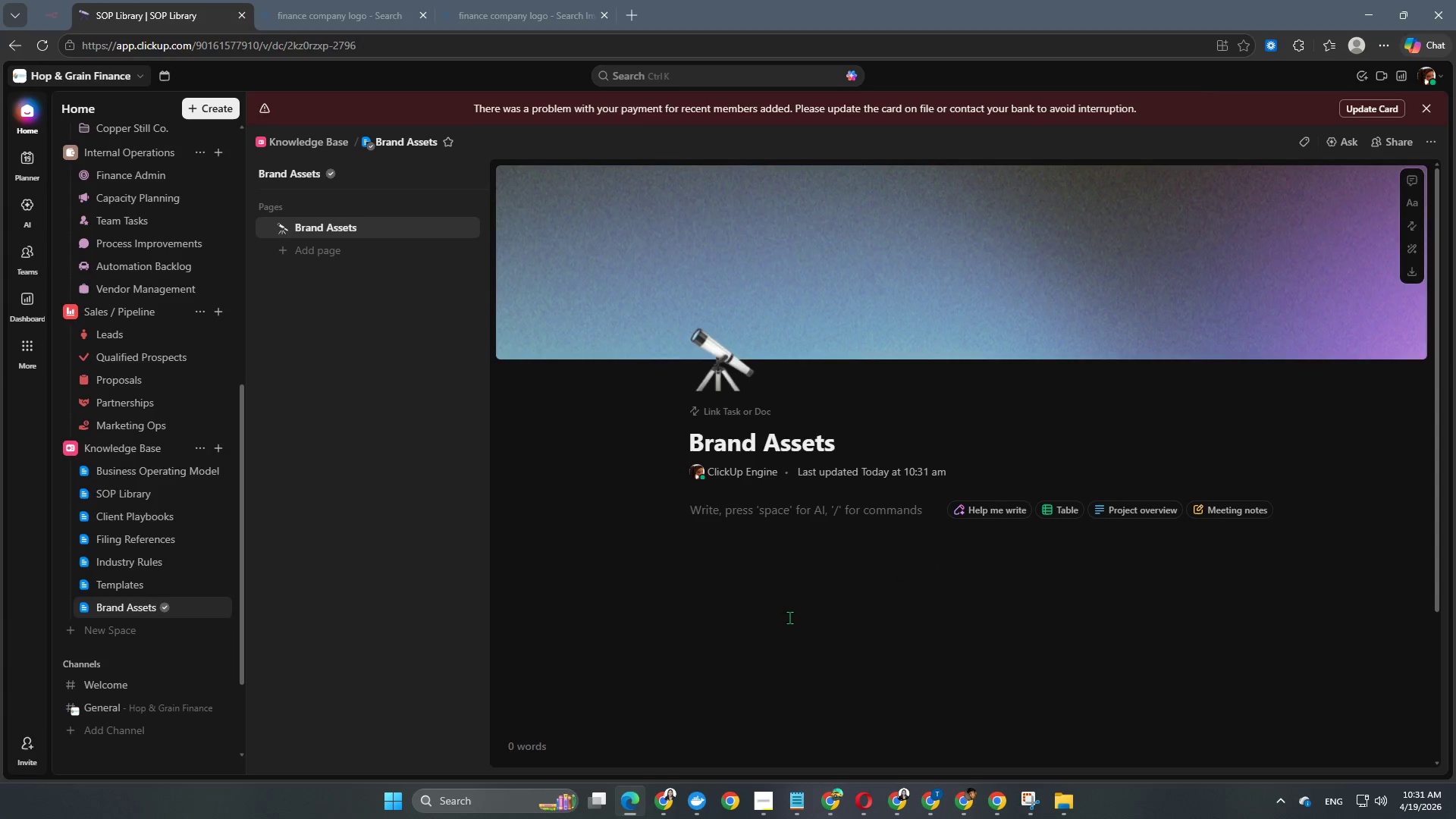 
left_click([791, 578])
 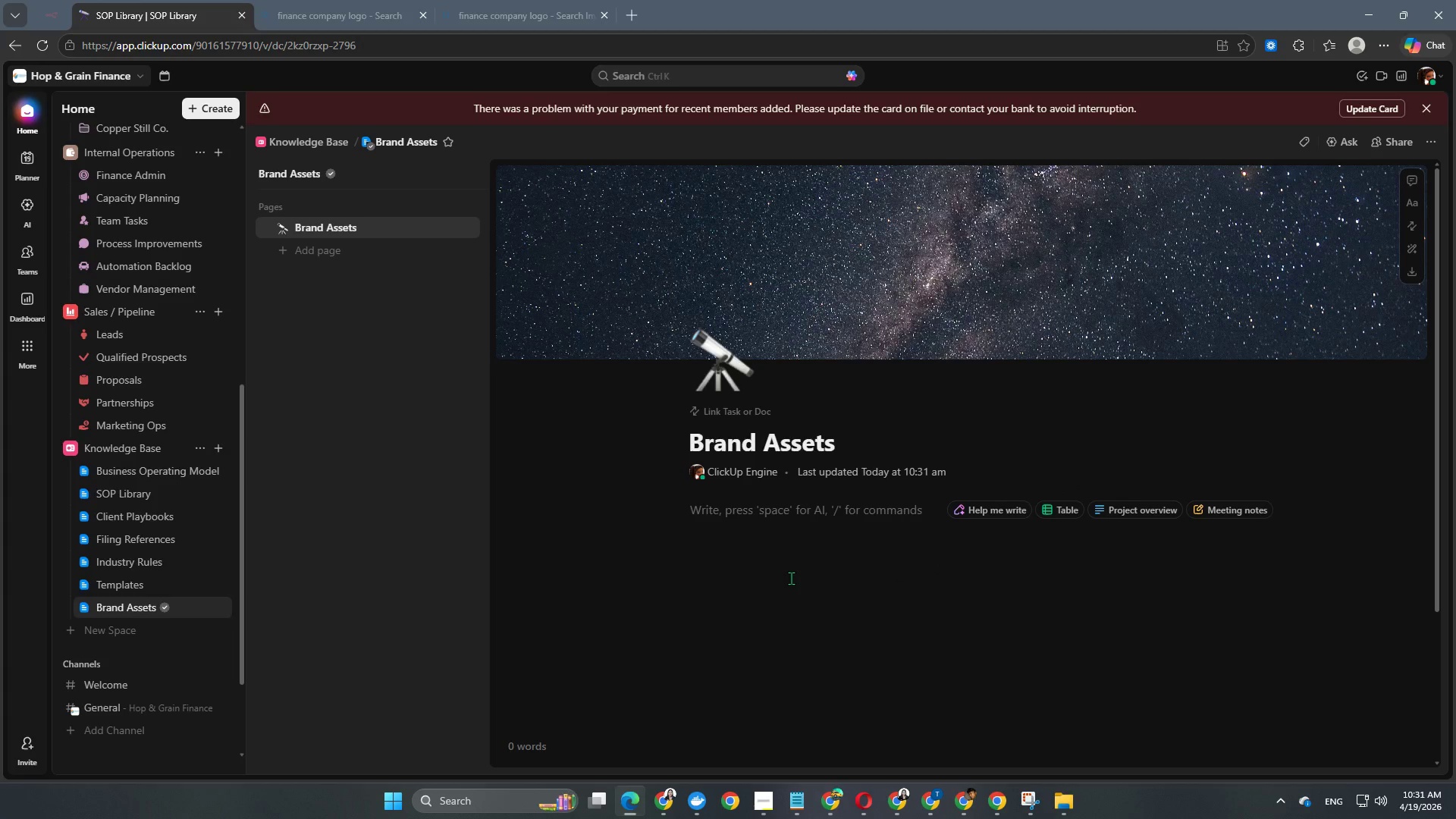 
key(Enter)
 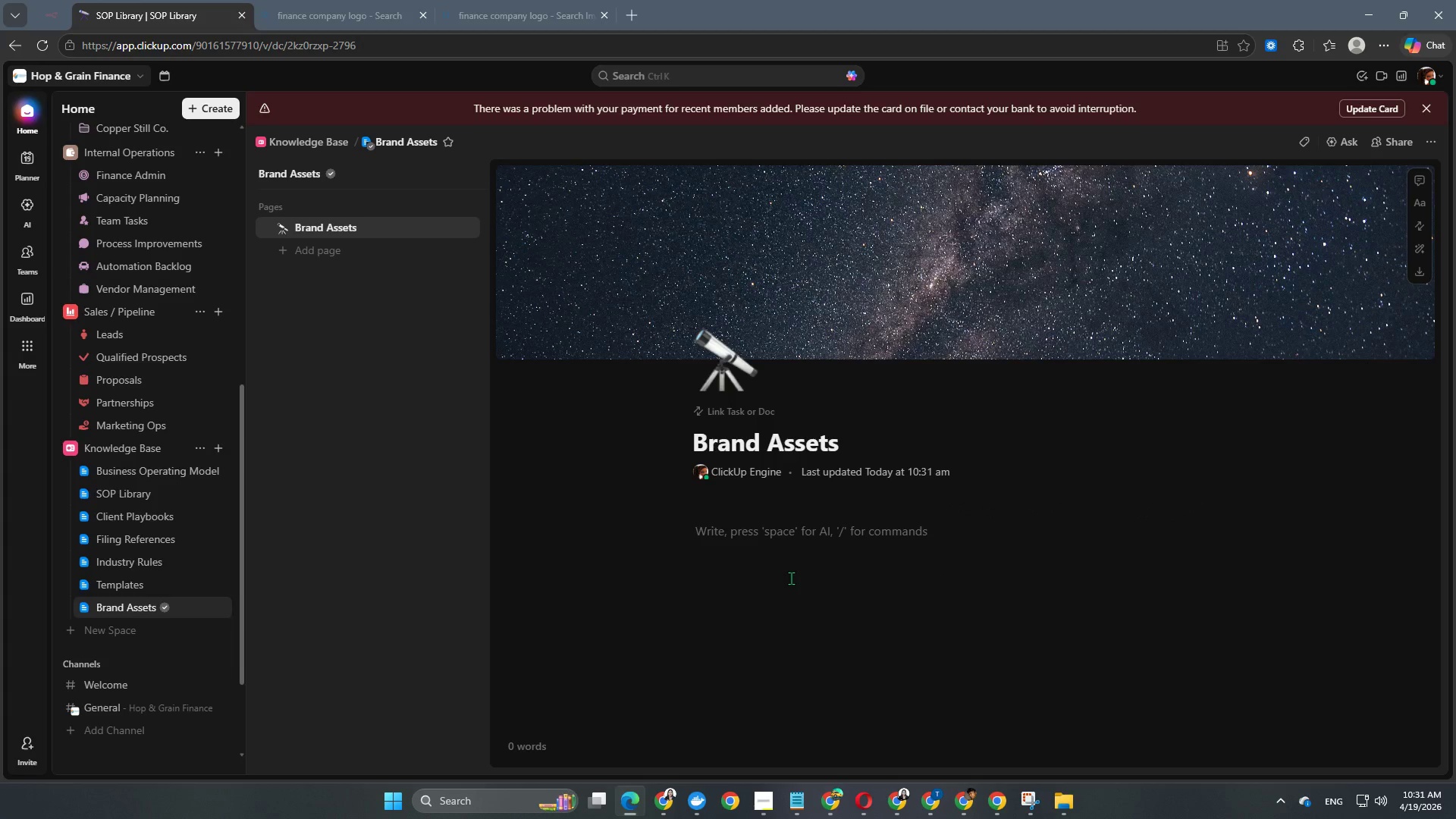 
key(Control+V)
 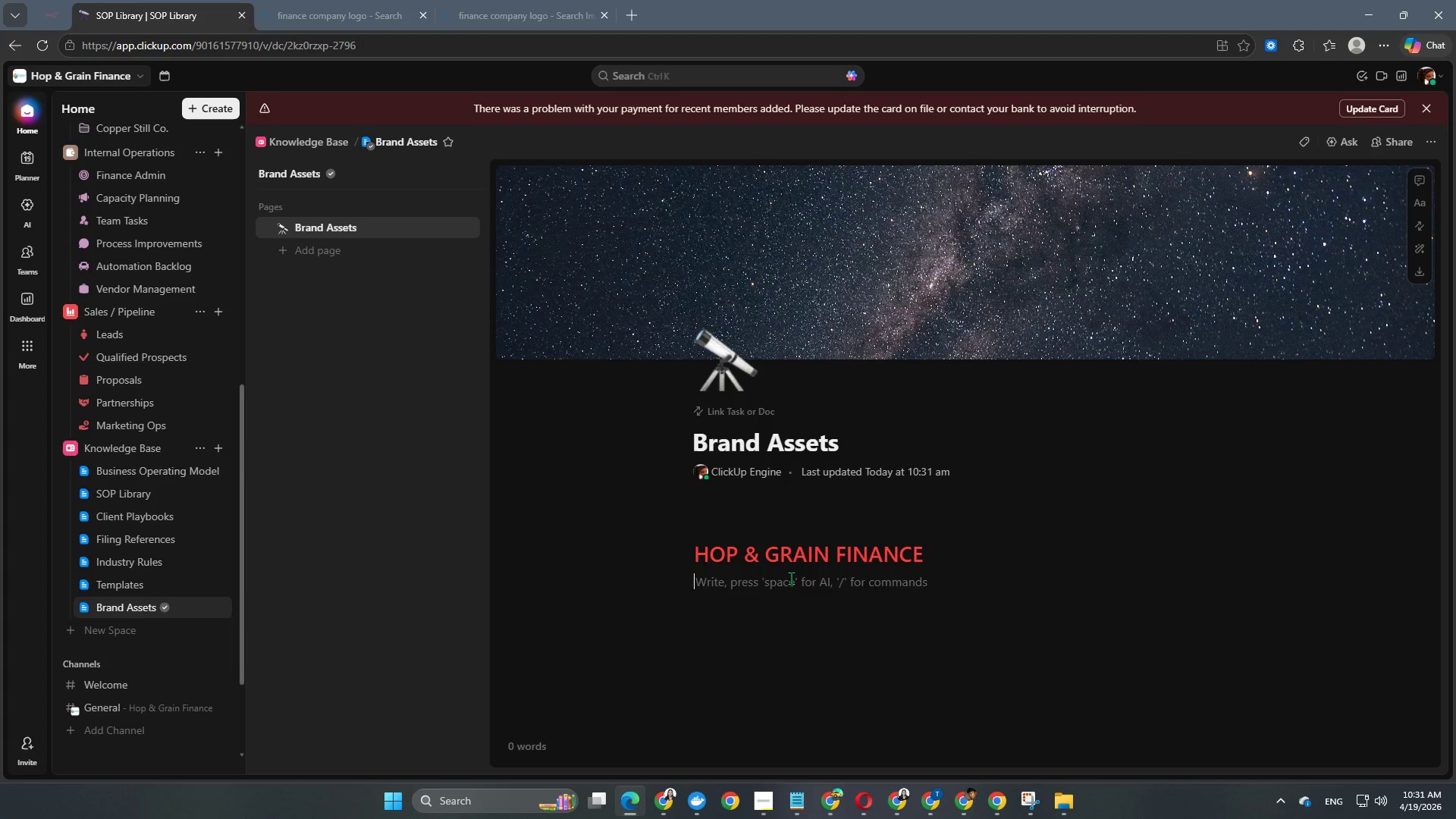 
key(Enter)
 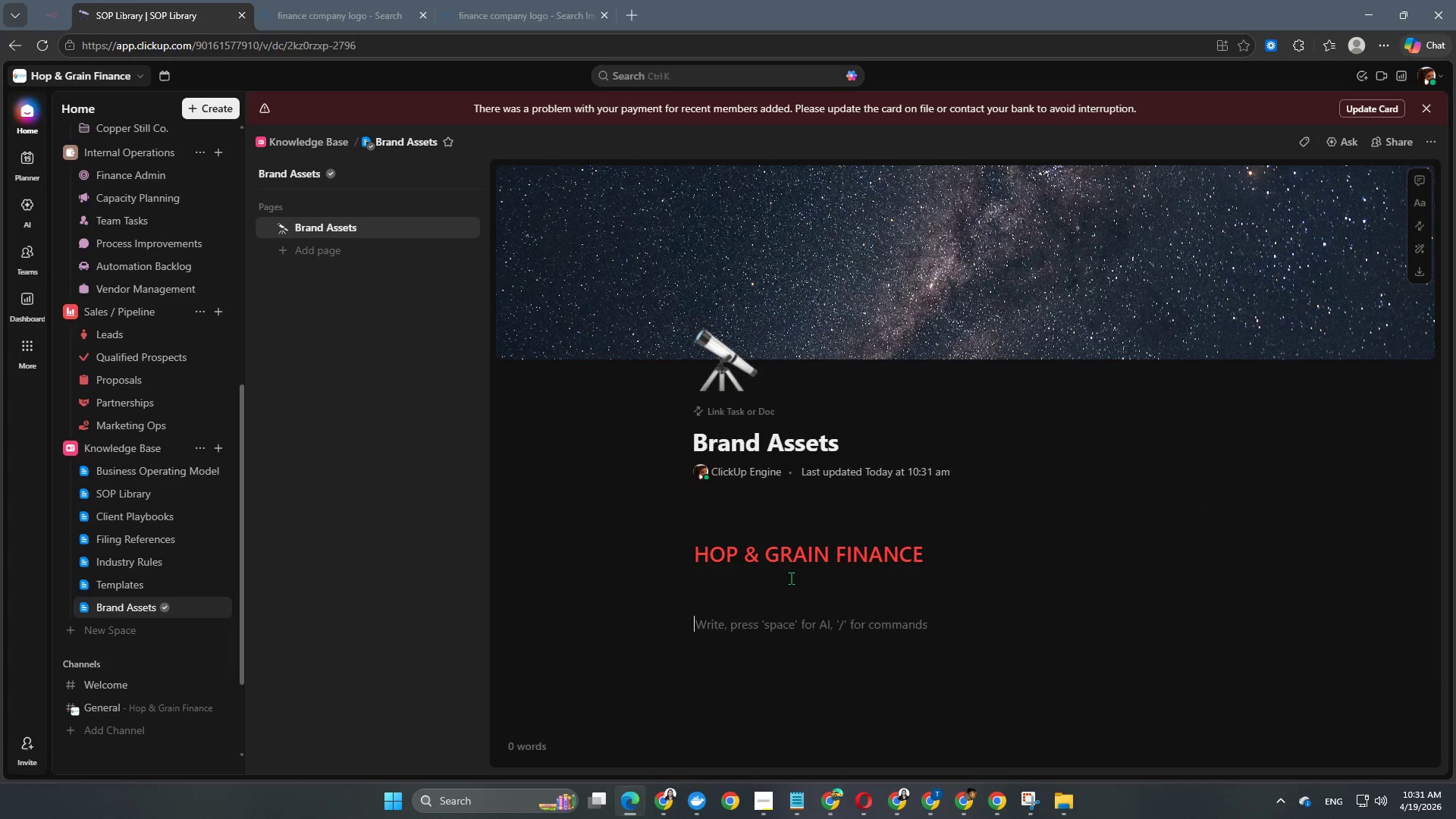 
key(Enter)
 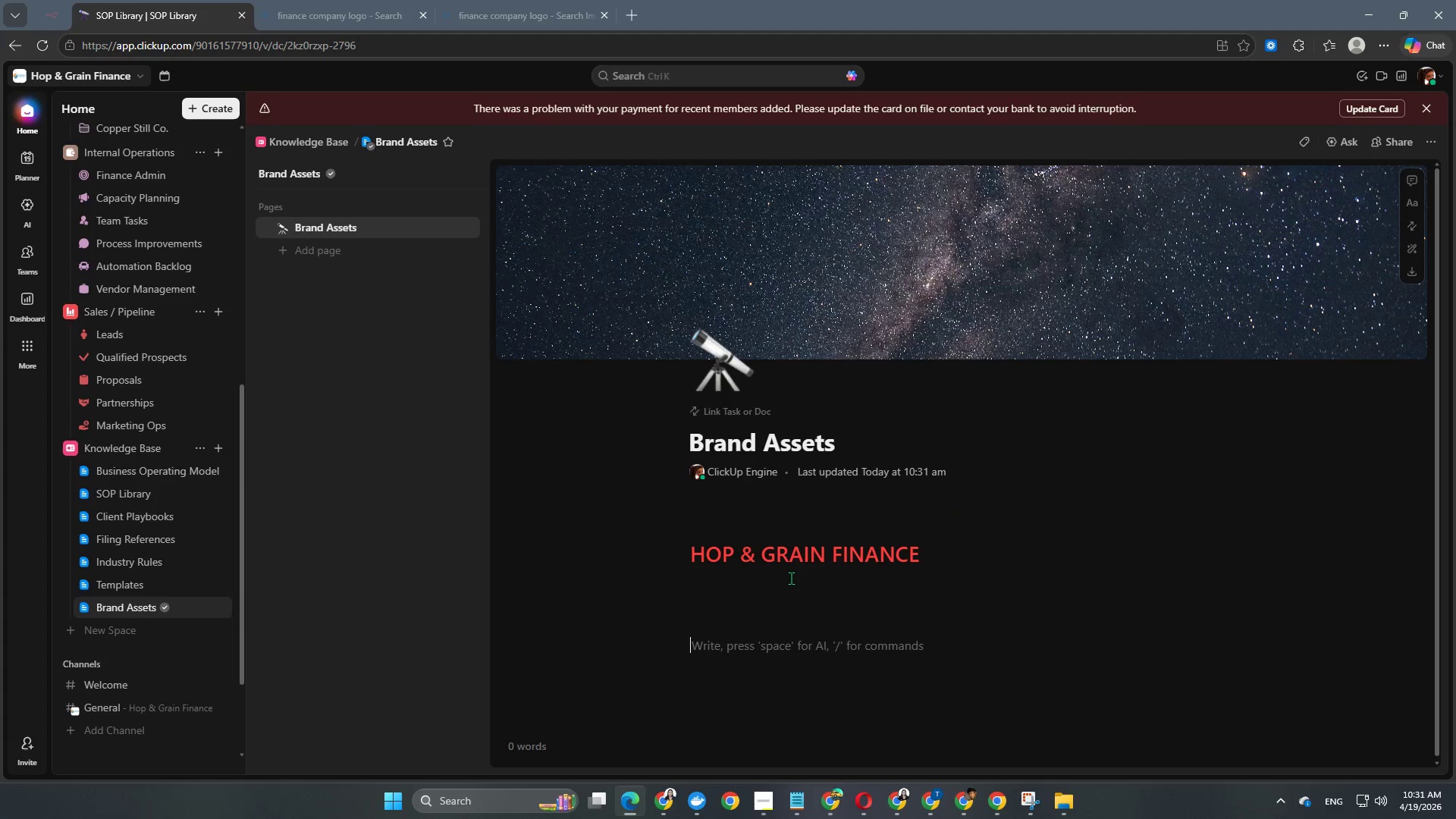 
key(Enter)
 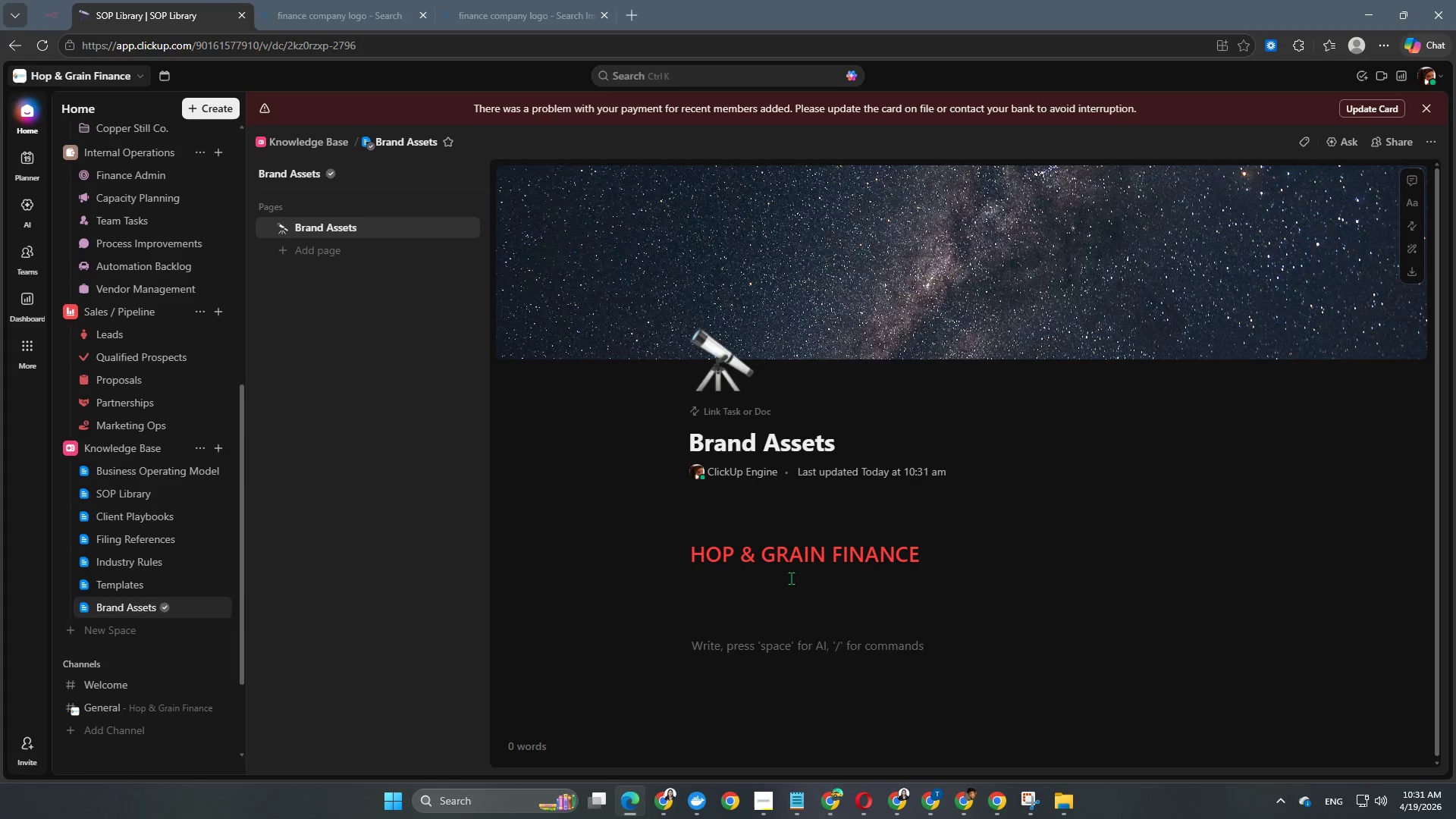 
key(Minus)
 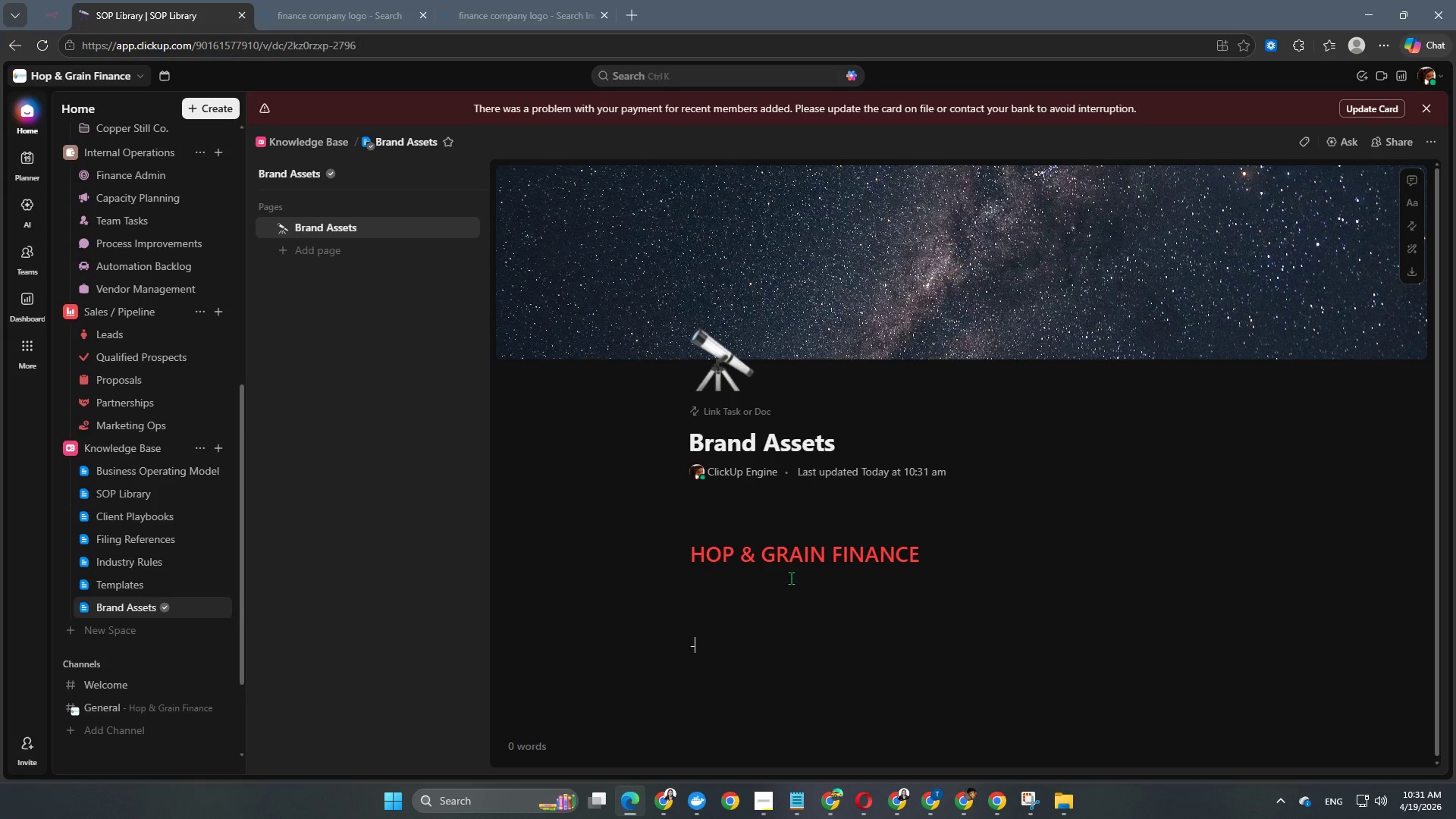 
key(Minus)
 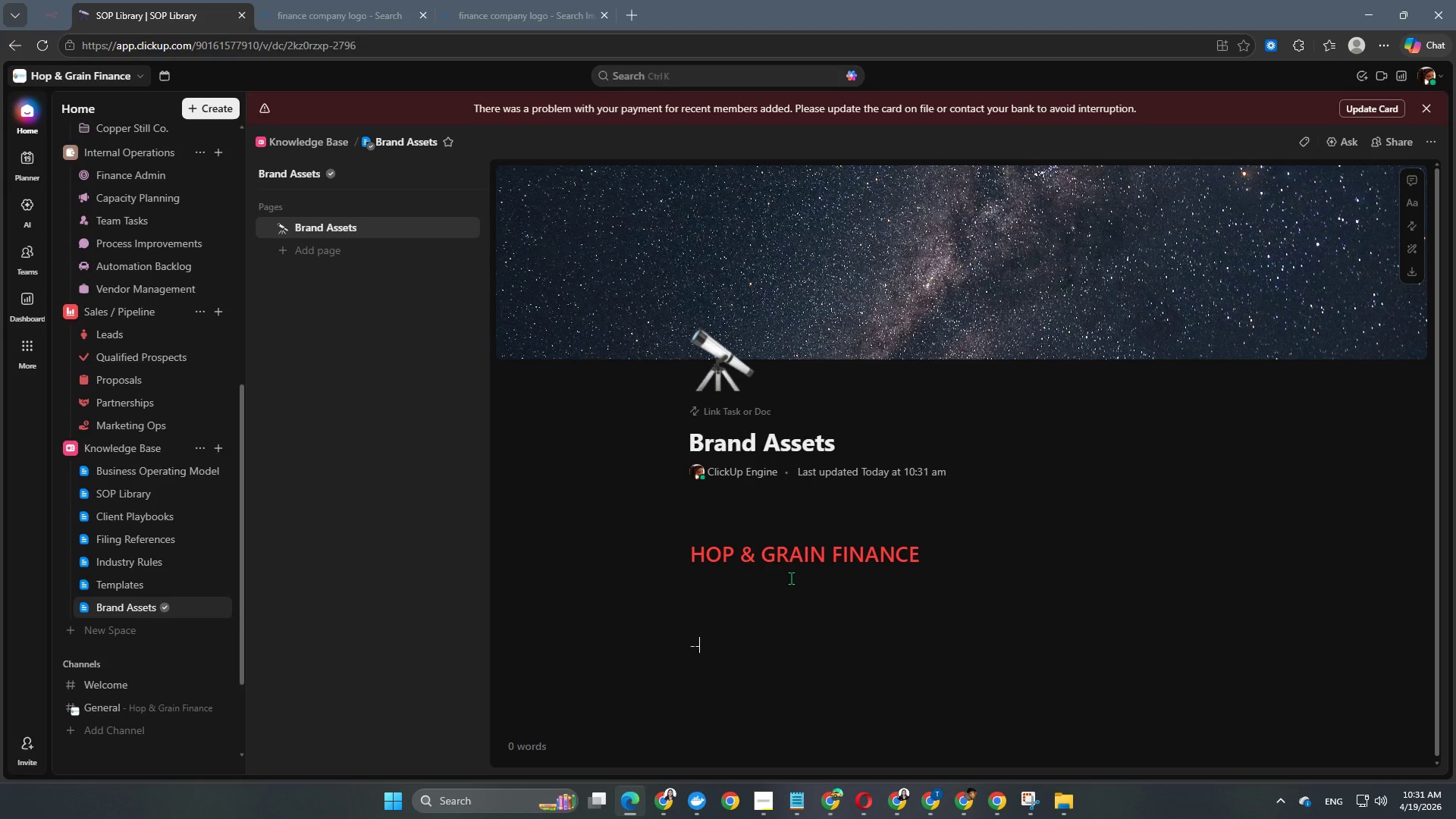 
key(Minus)
 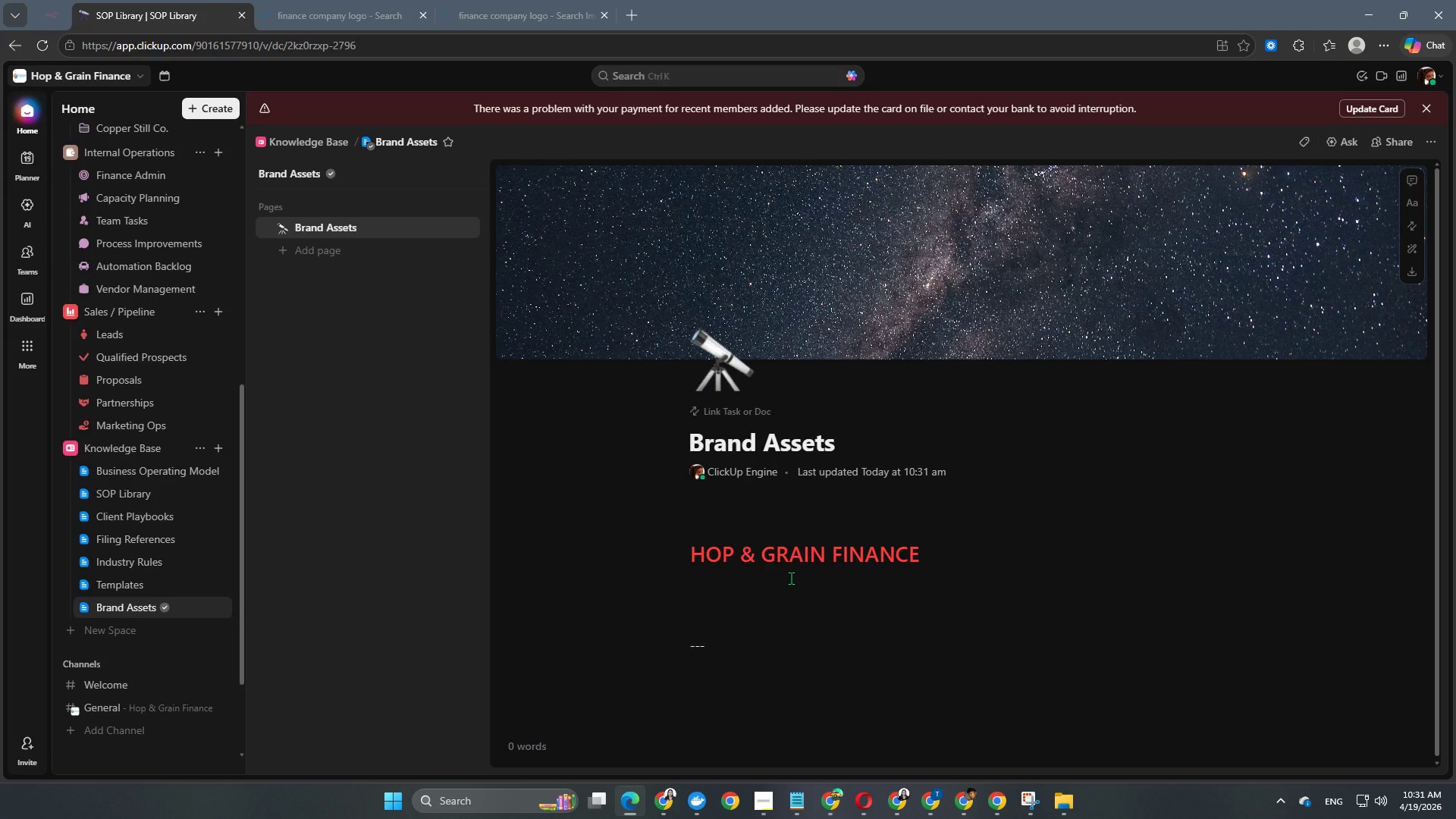 
key(Backspace)
 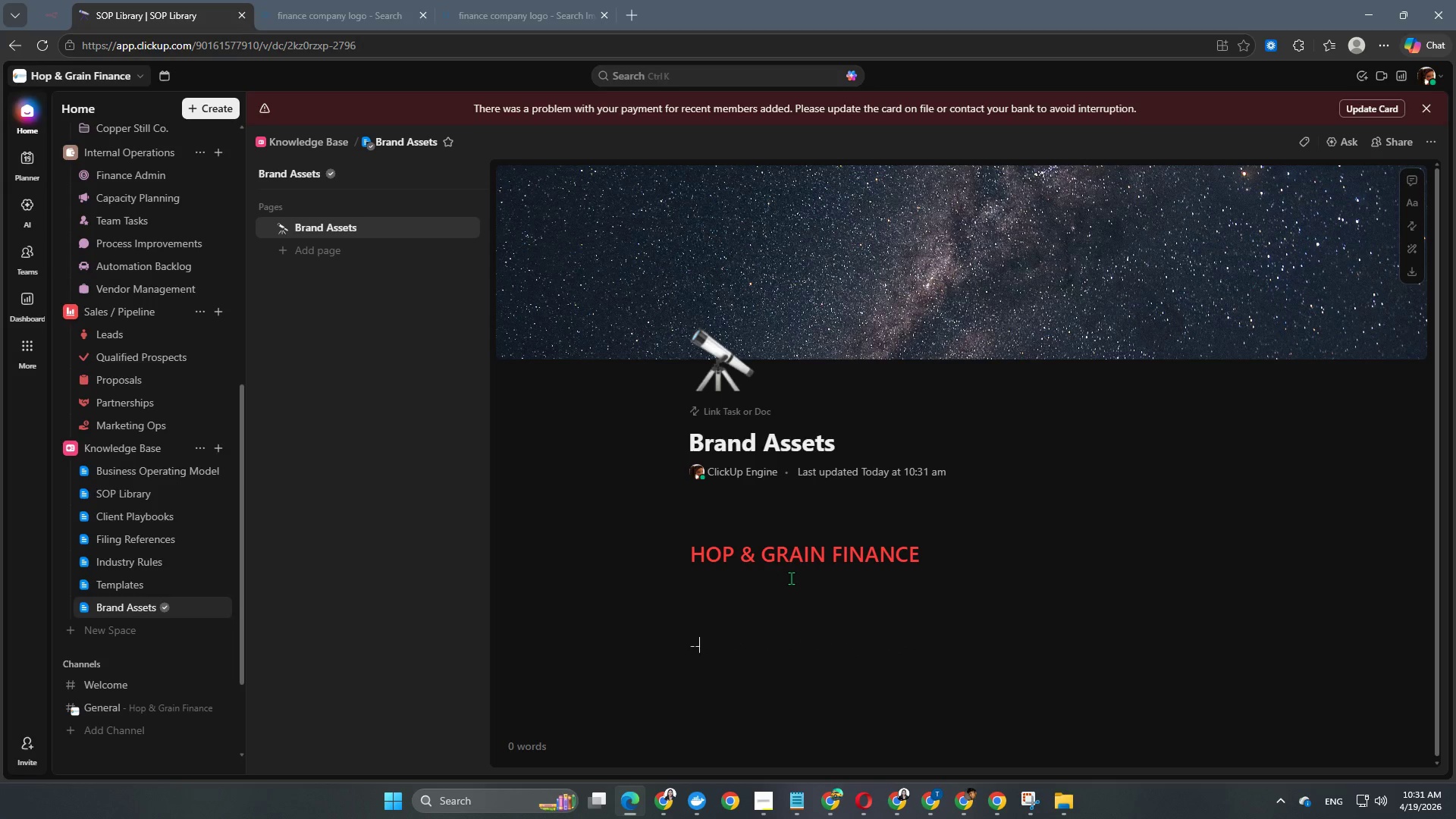 
key(Enter)
 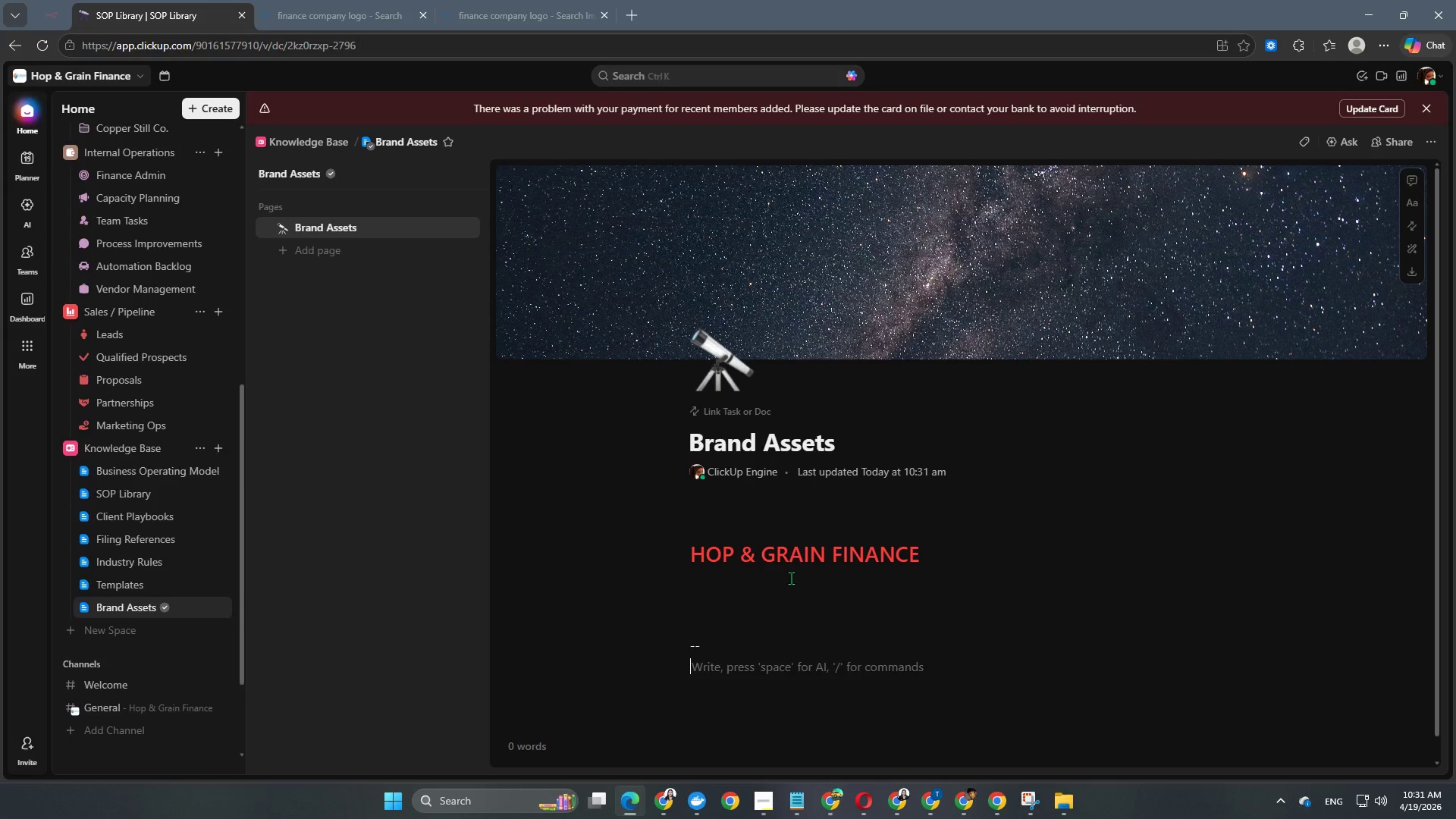 
key(Enter)
 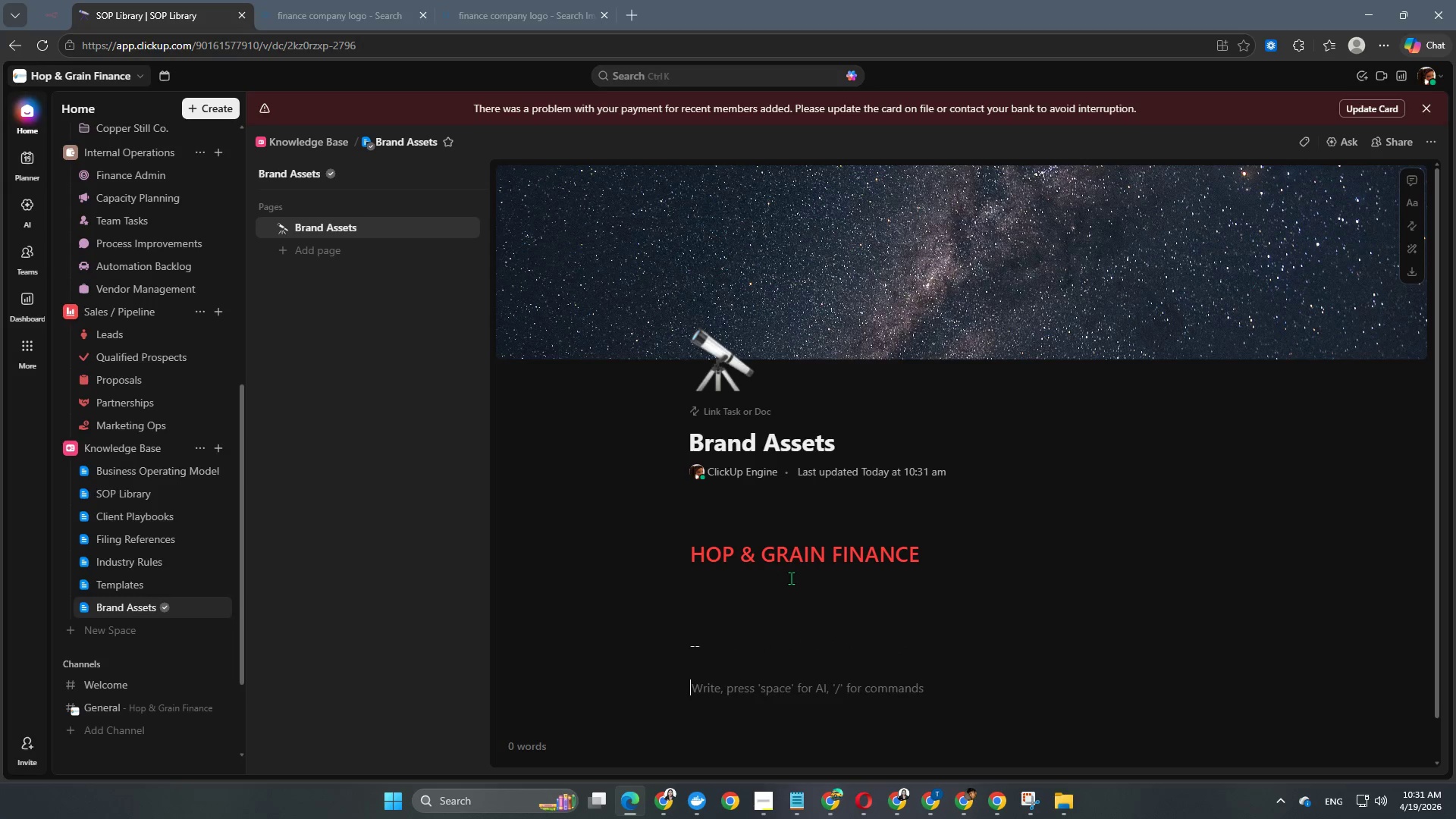 
key(Enter)
 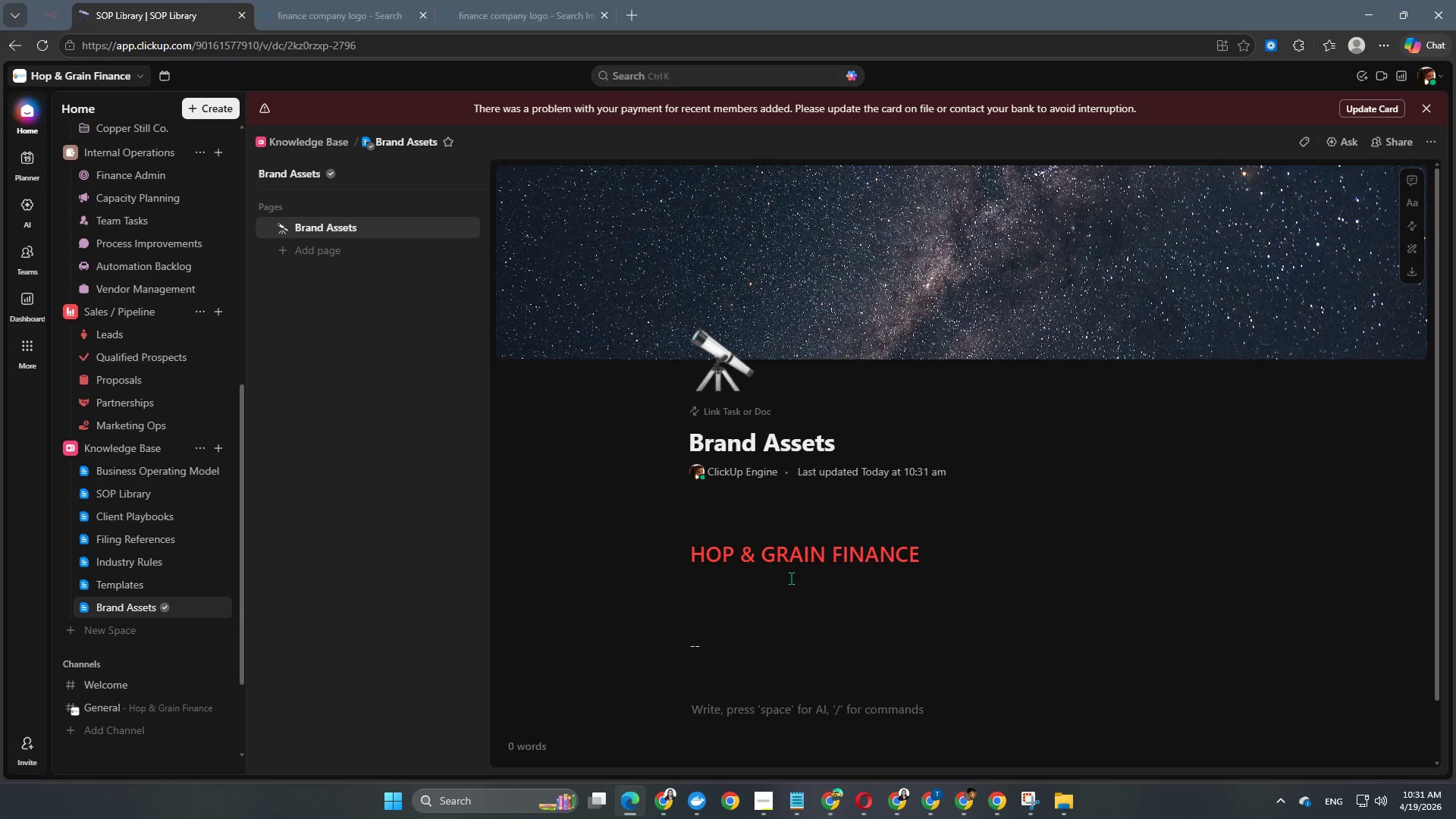 
left_click([786, 588])
 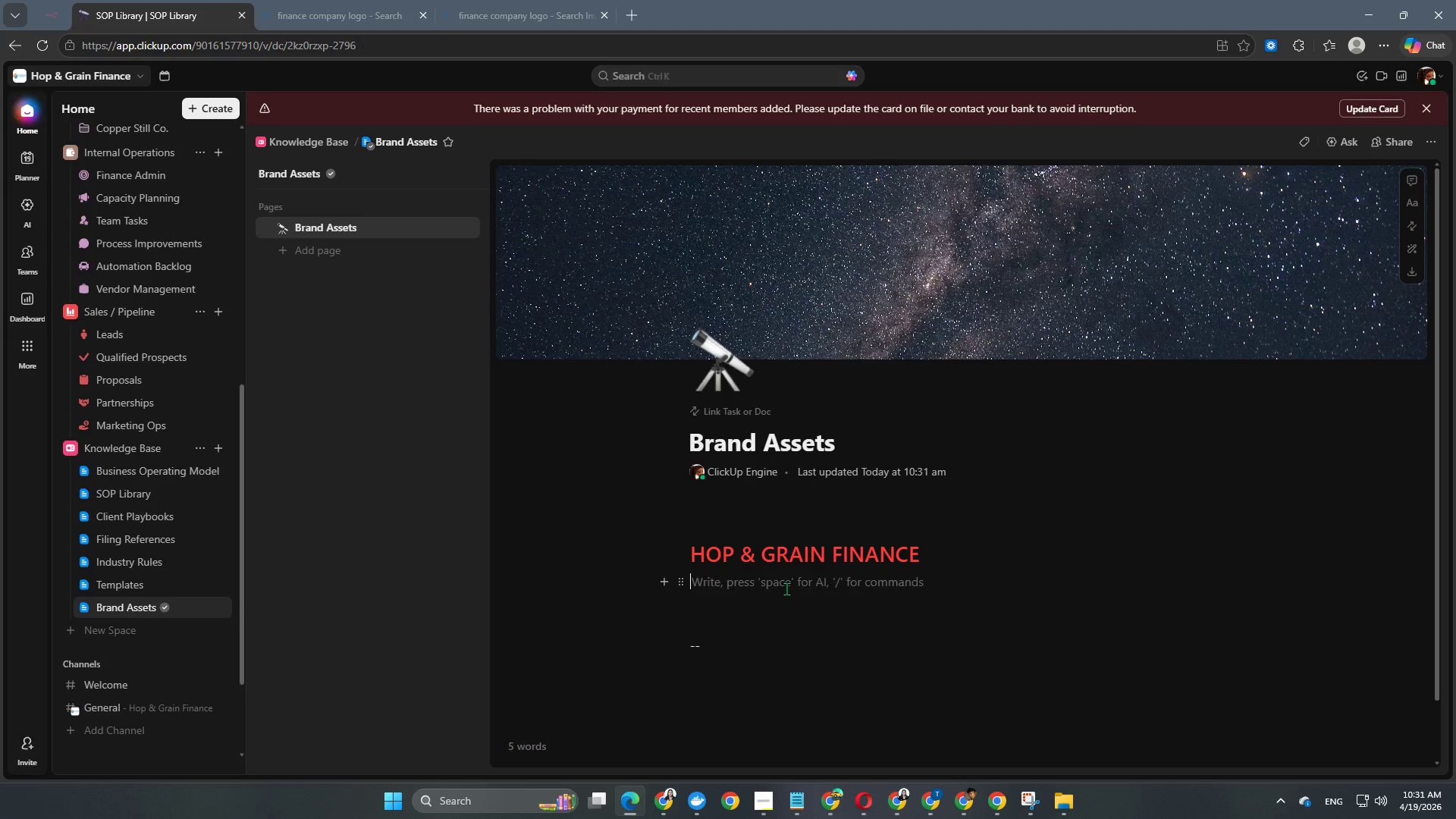 
key(Backspace)
 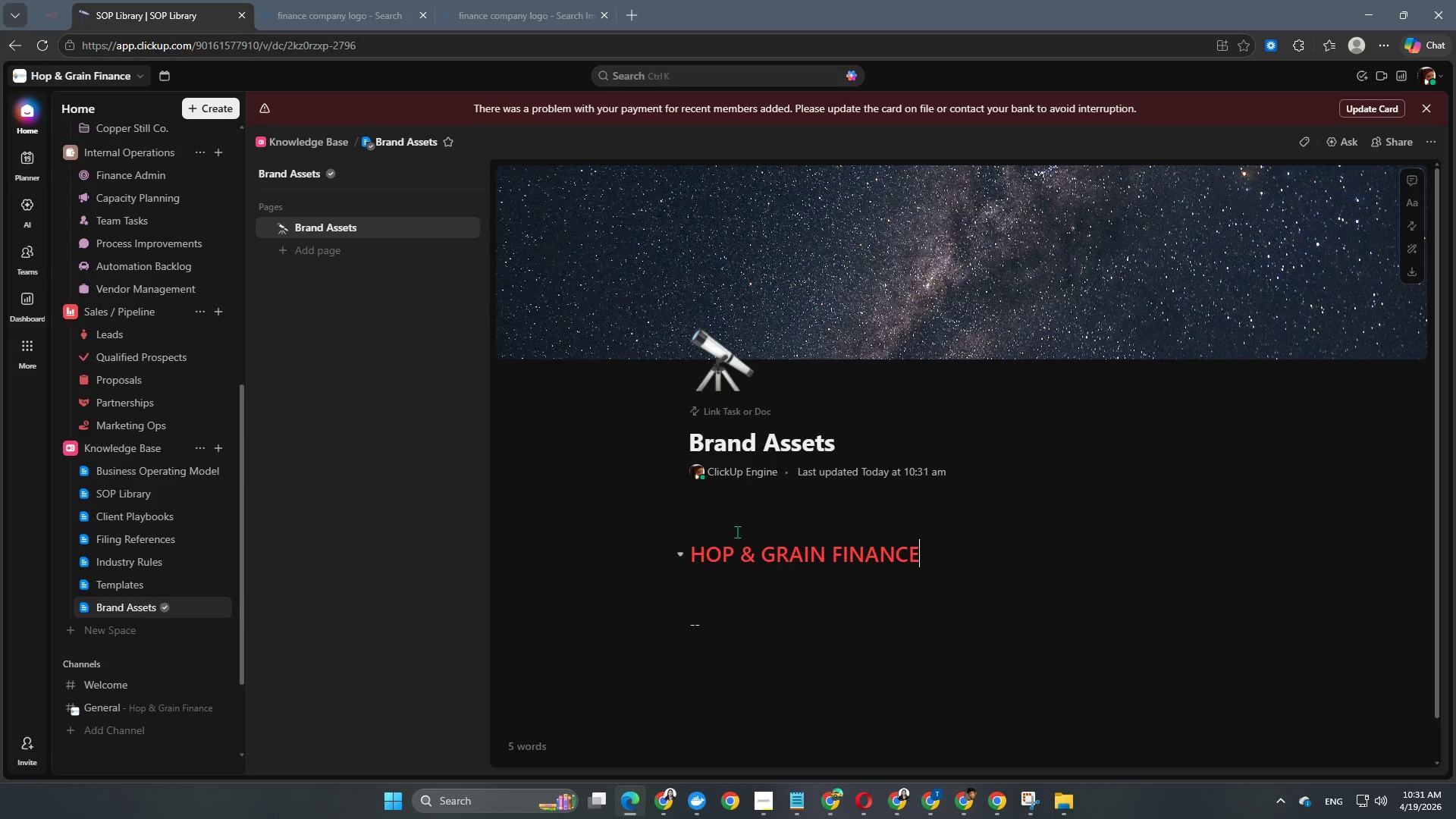 
double_click([736, 519])
 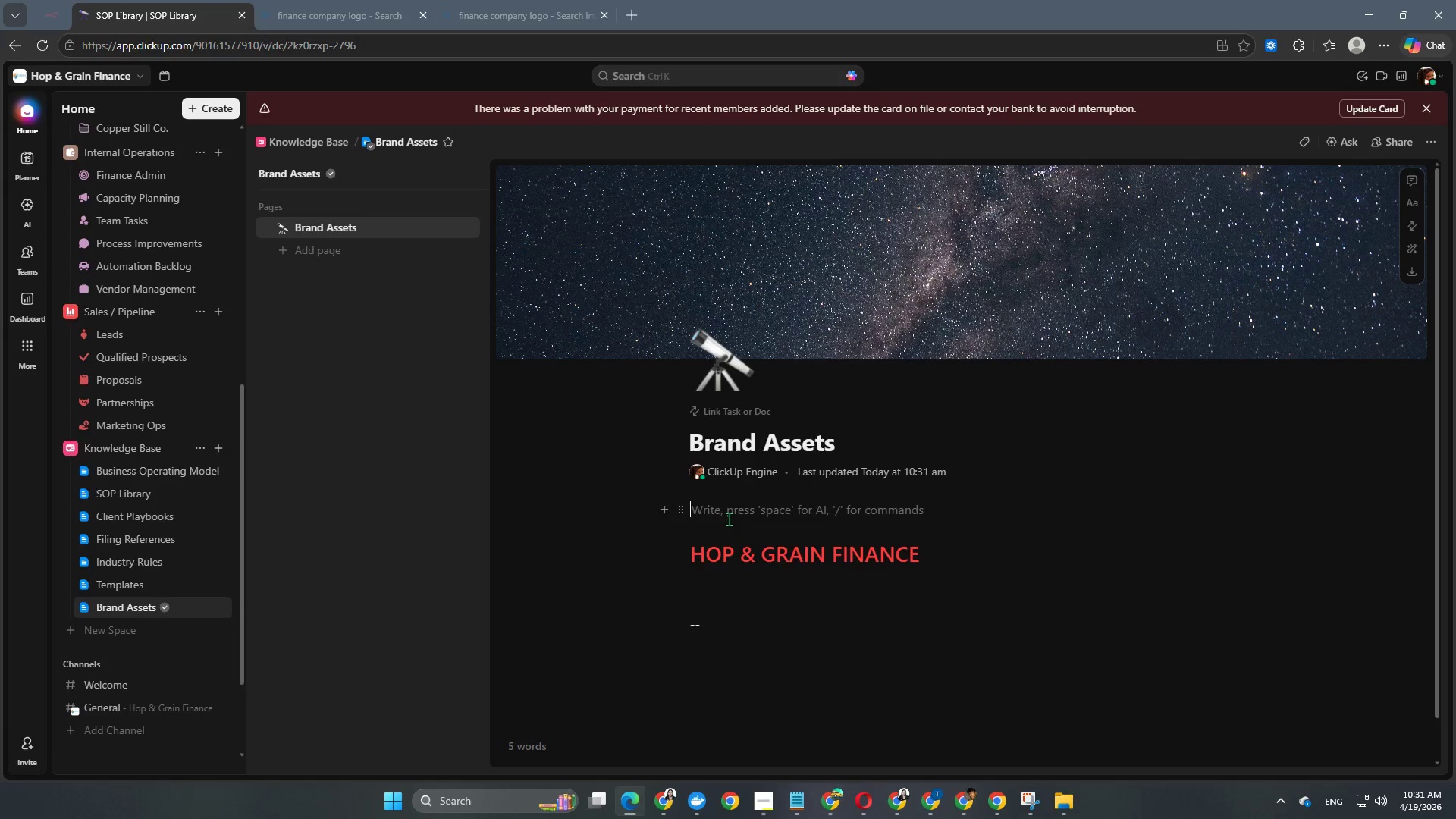 
key(Backspace)
 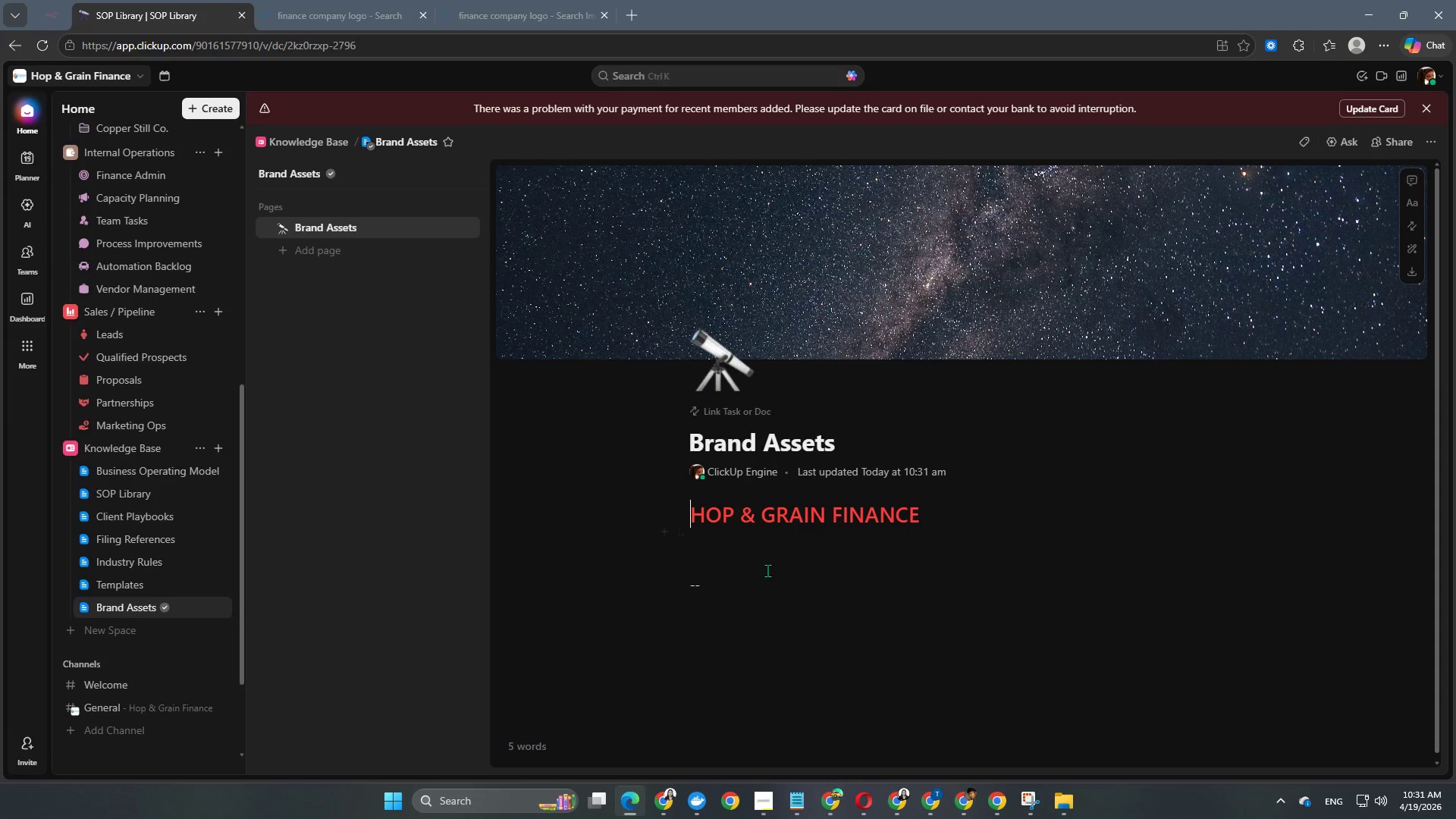 
left_click([767, 570])
 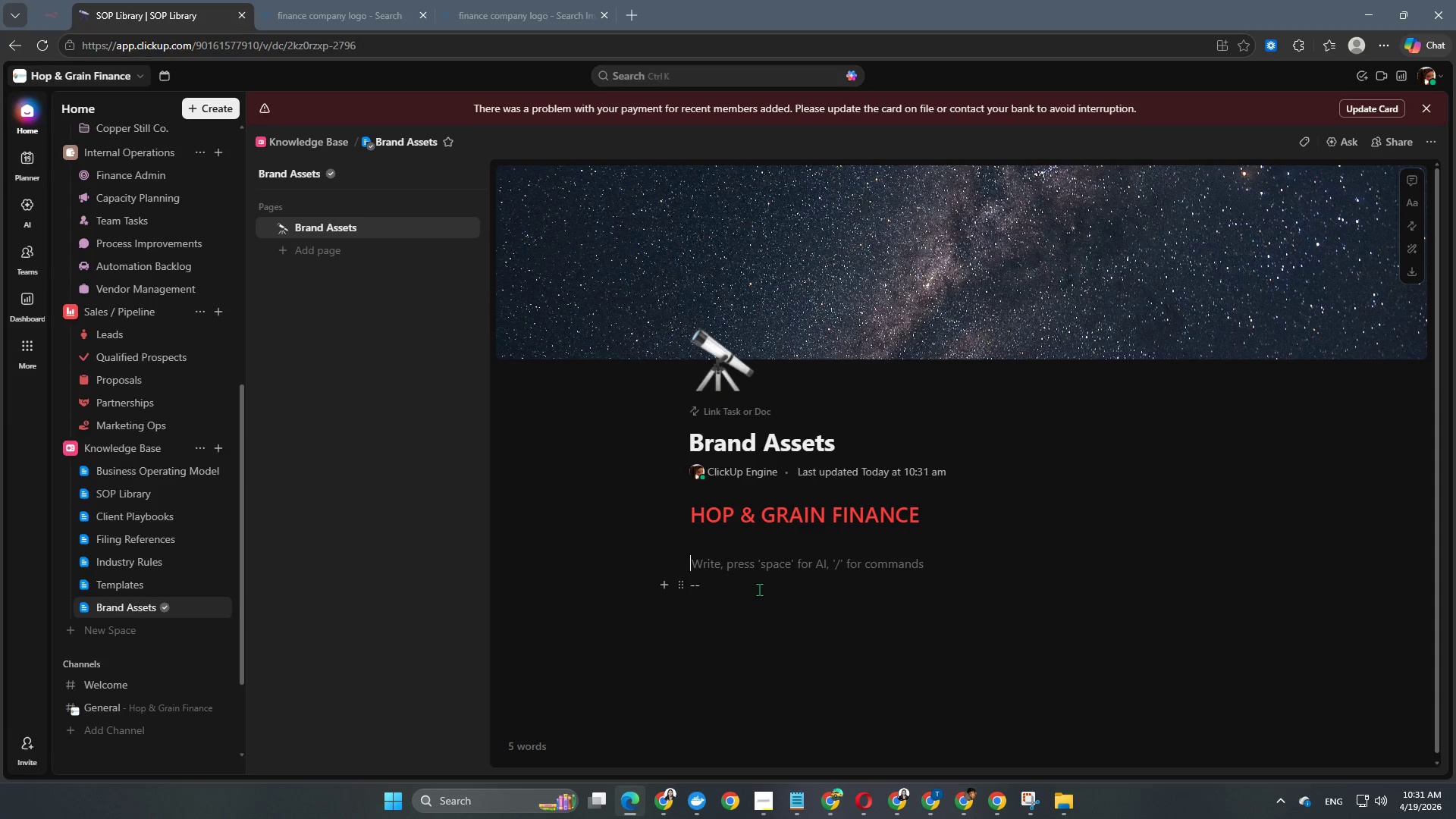 
left_click([759, 592])
 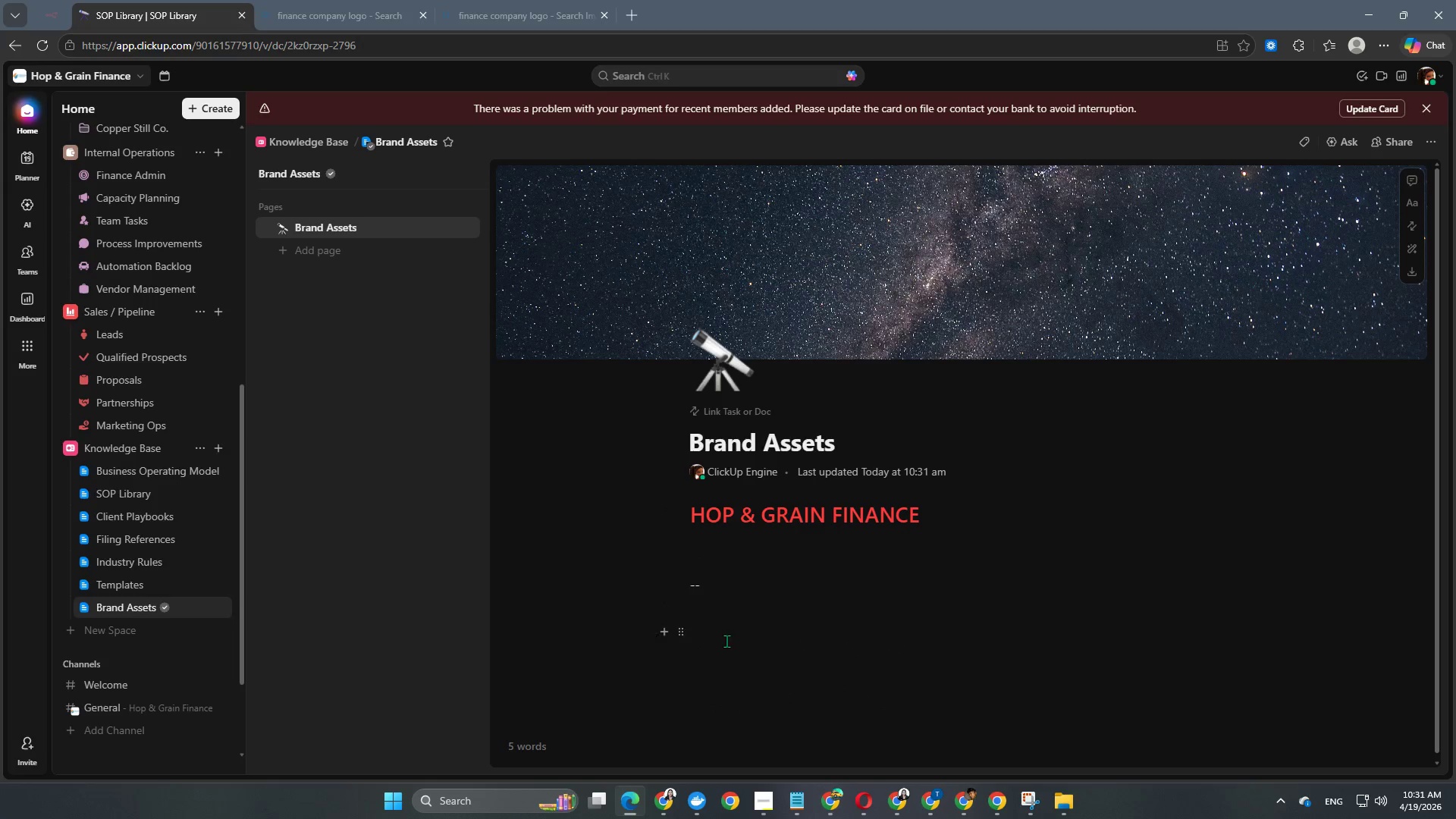 
left_click([723, 640])
 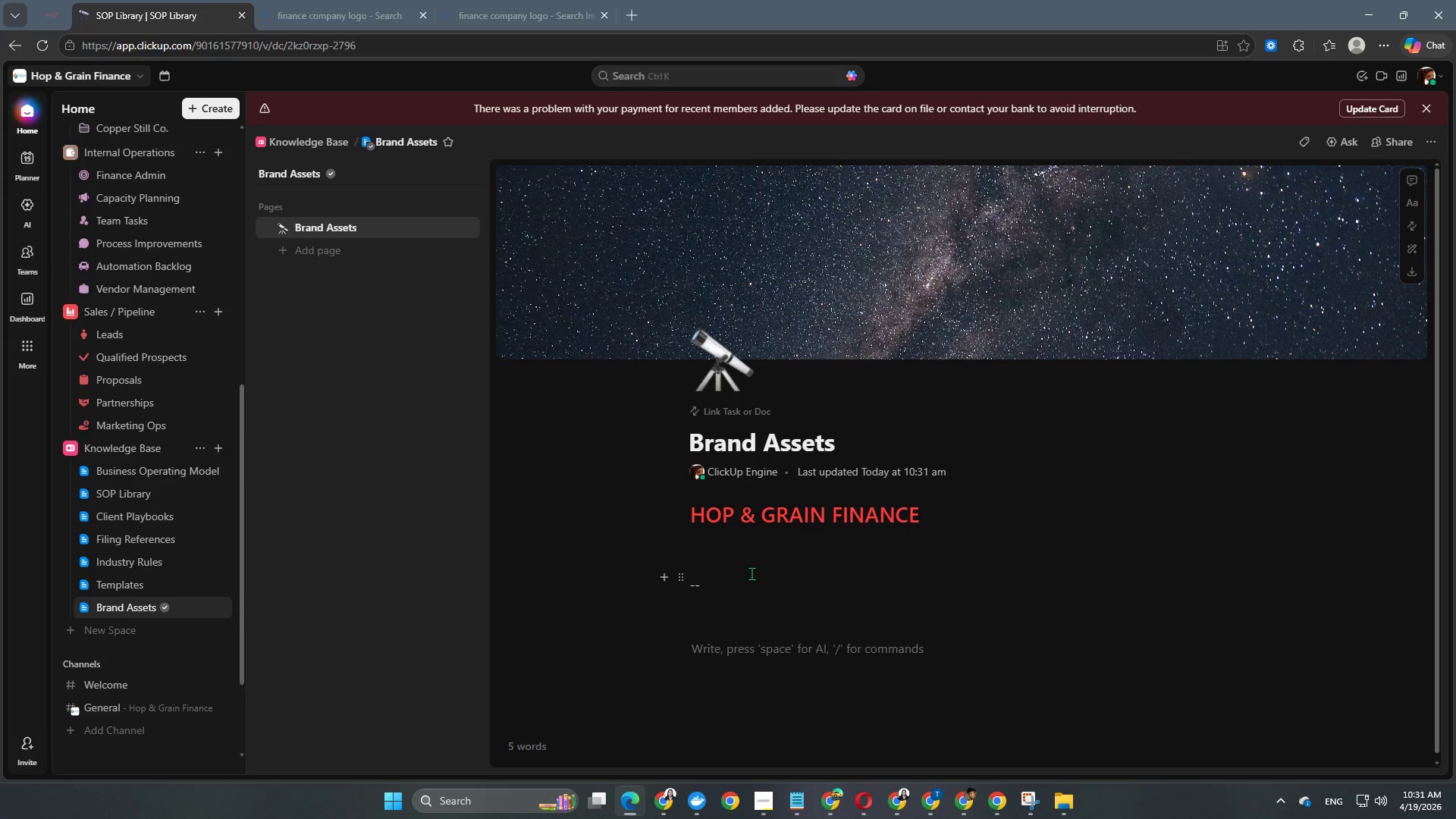 
scroll: coordinate [752, 573], scroll_direction: down, amount: 3.0
 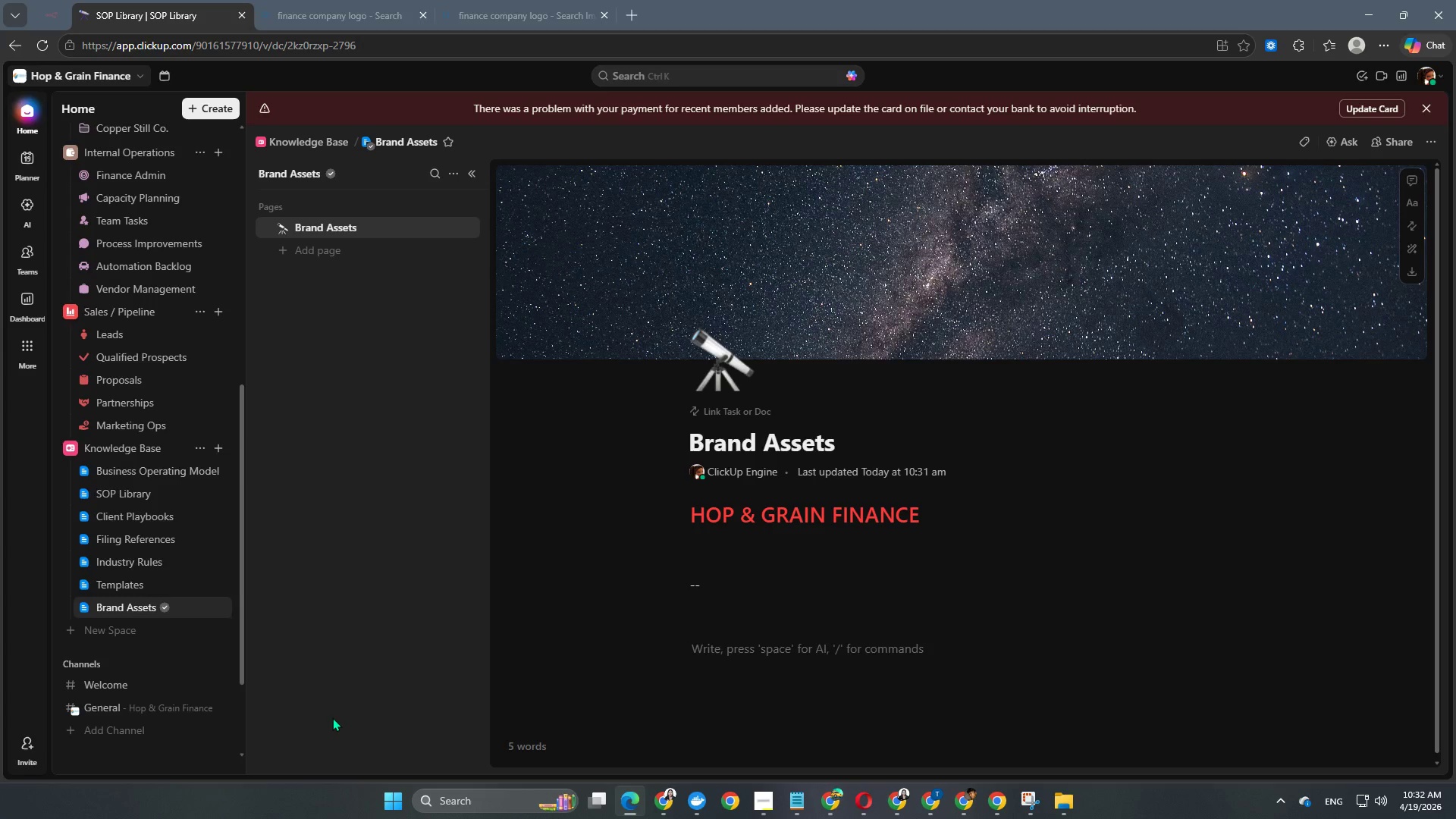 
wait(38.31)
 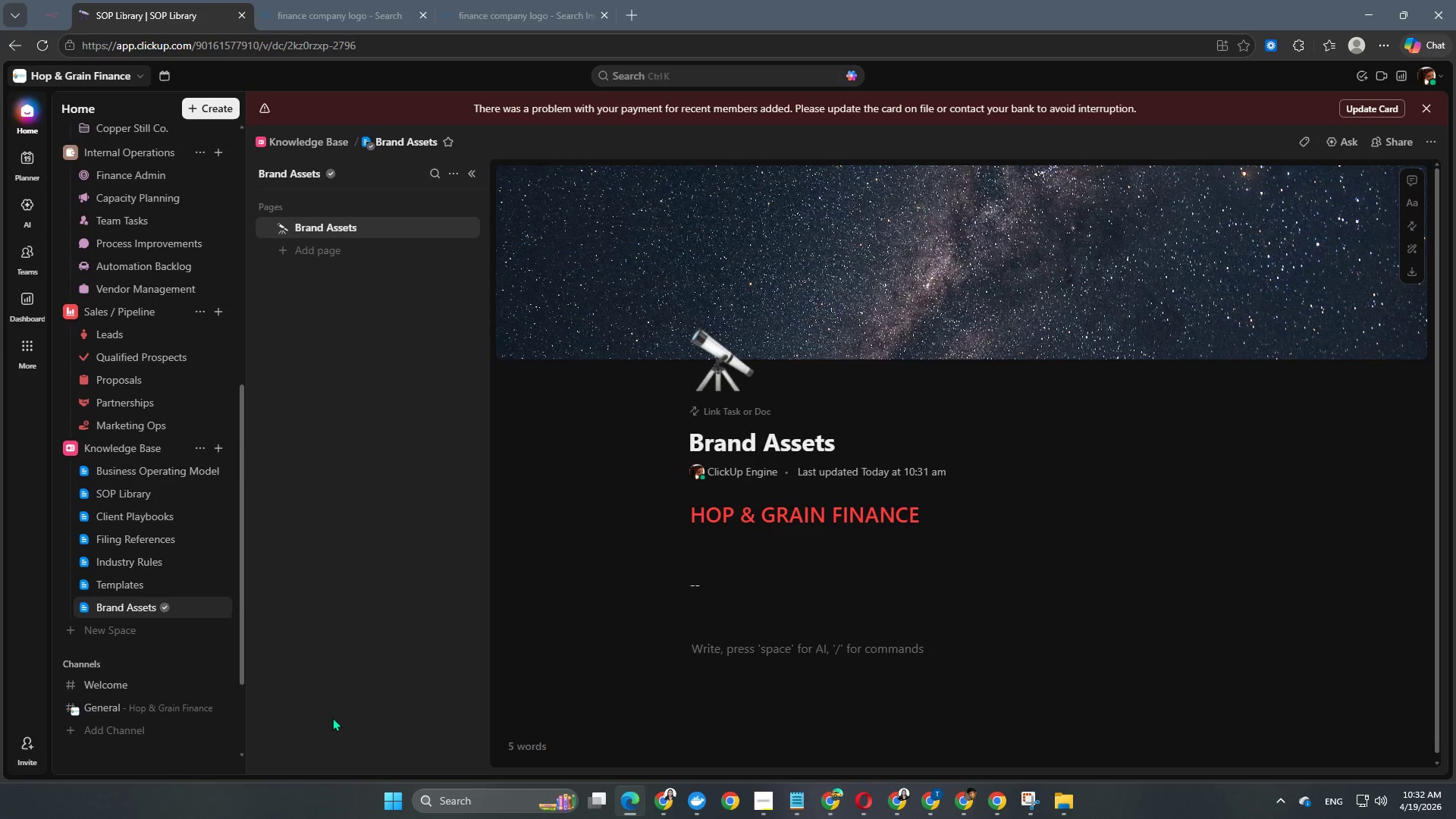 
scroll: coordinate [114, 552], scroll_direction: up, amount: 2.0
 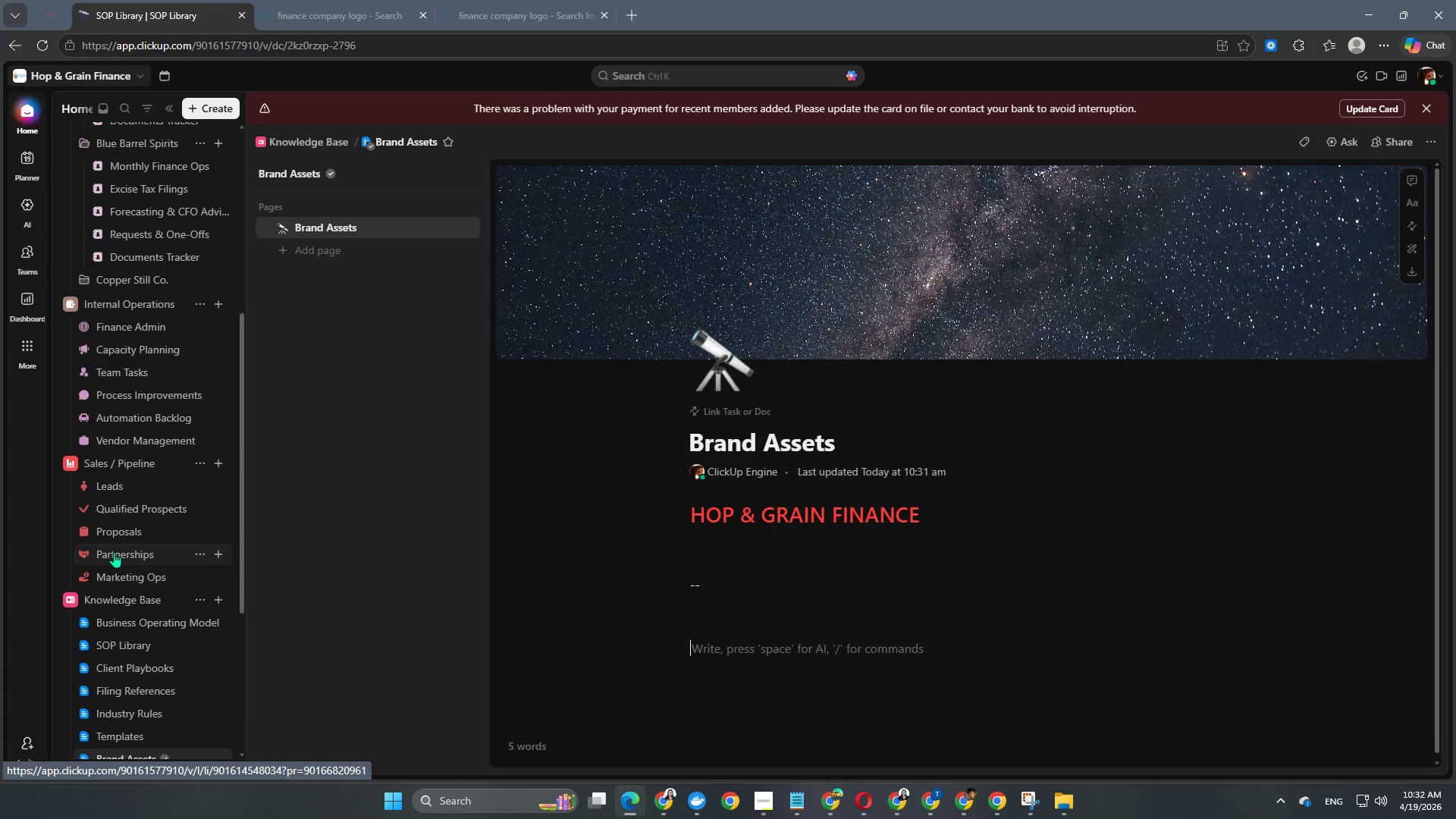 
scroll: coordinate [154, 585], scroll_direction: none, amount: 0.0
 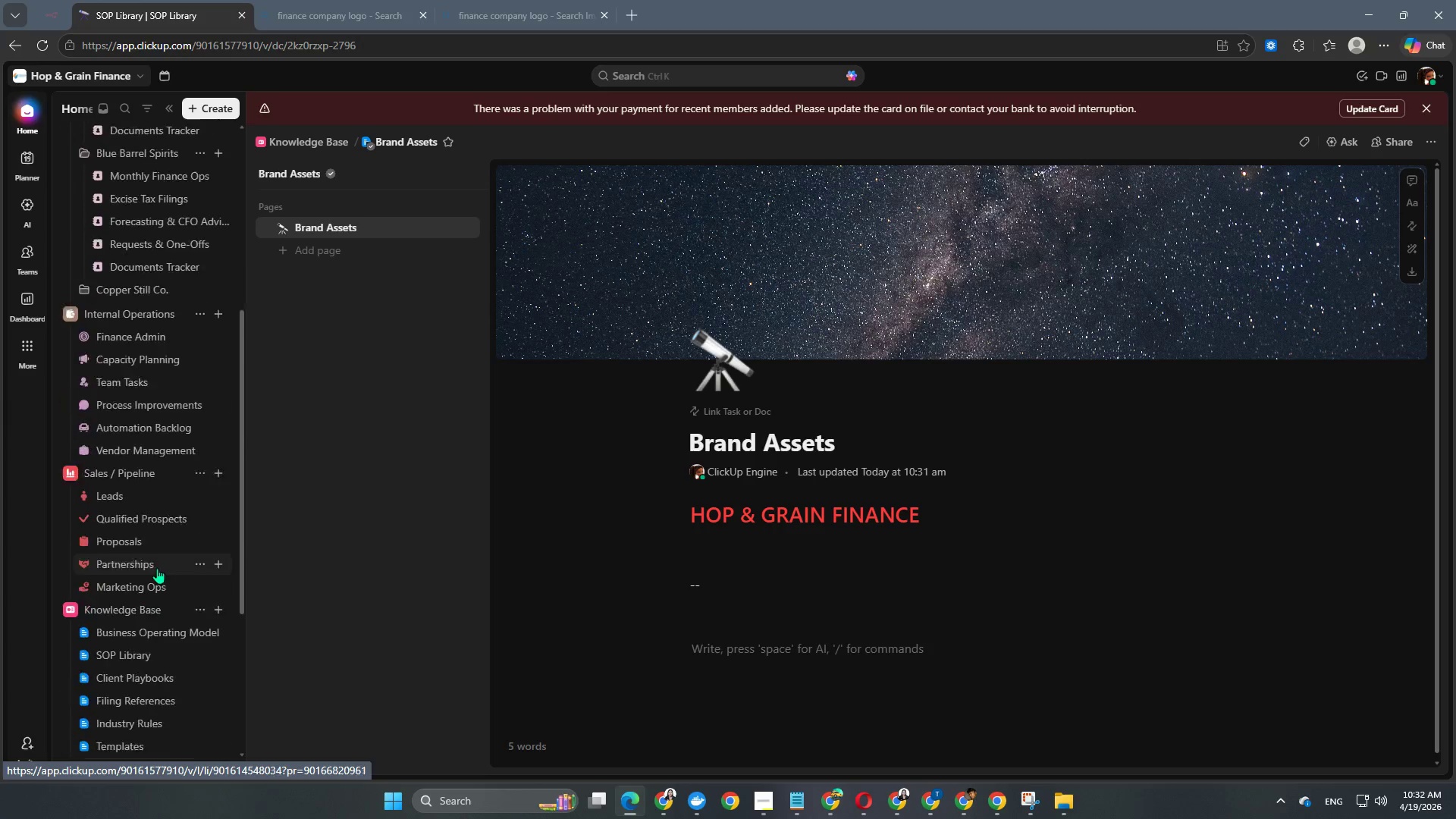 
mouse_move([149, 487])
 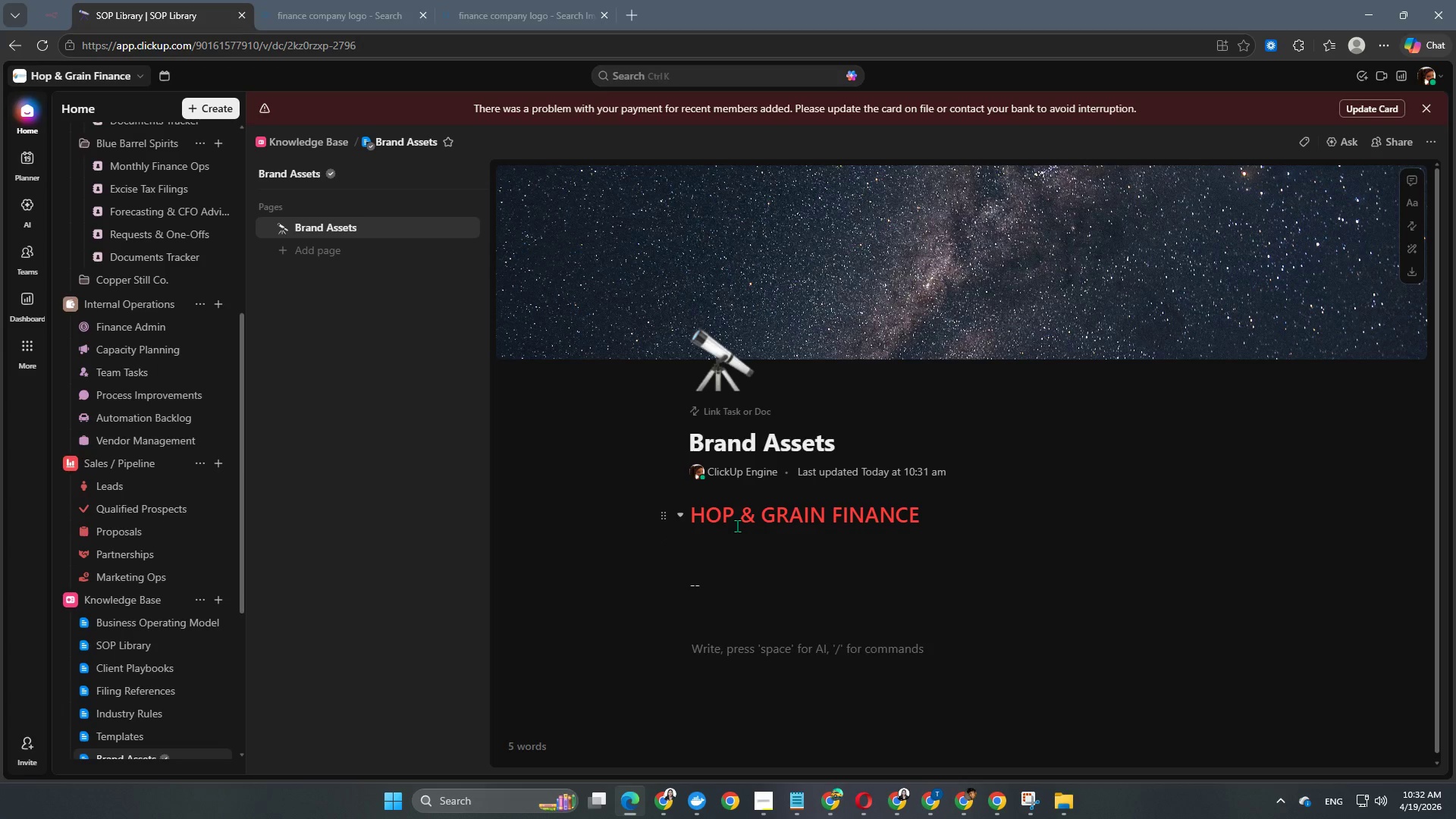 
wait(18.31)
 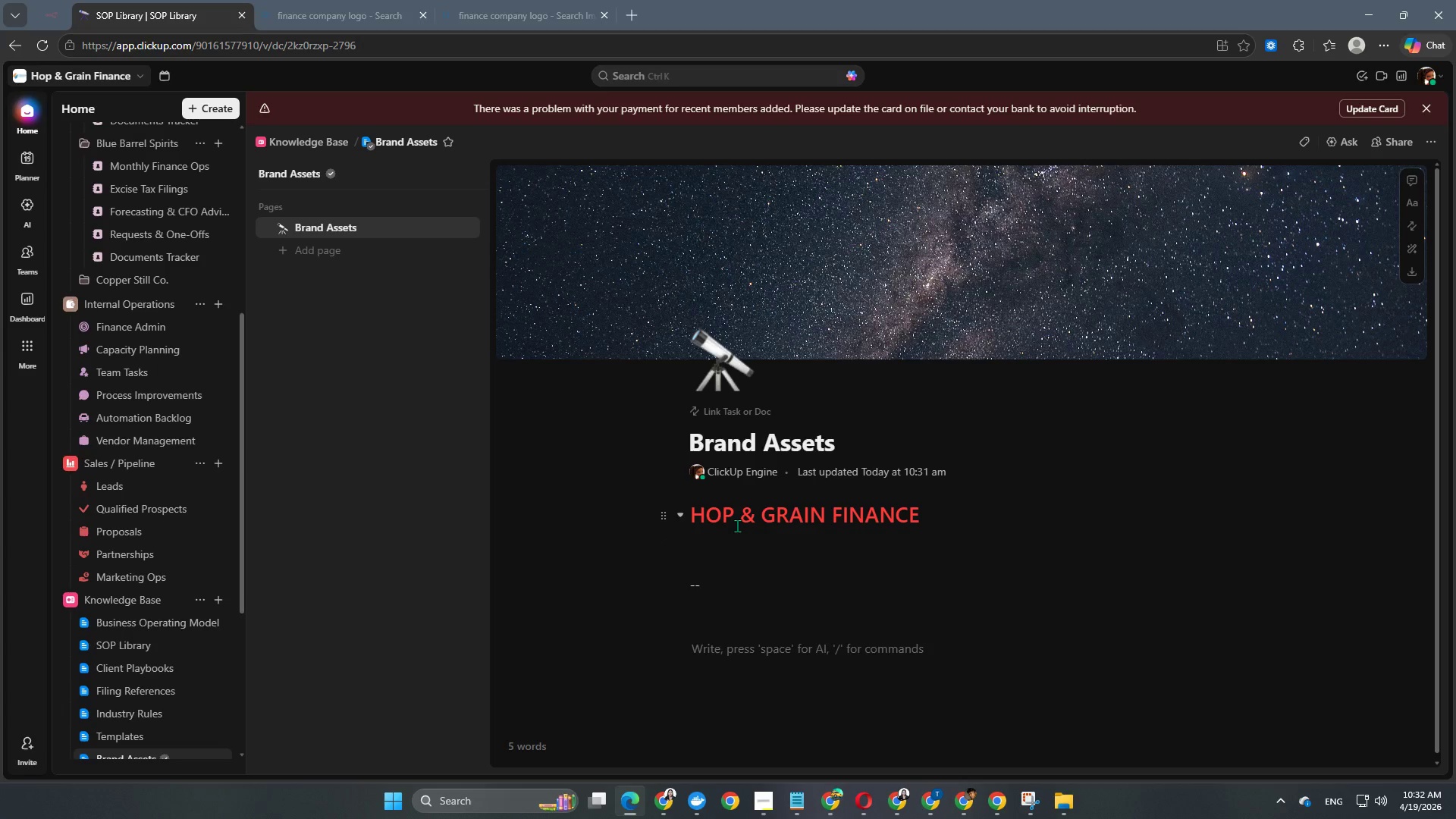 
scroll: coordinate [147, 494], scroll_direction: up, amount: 4.0
 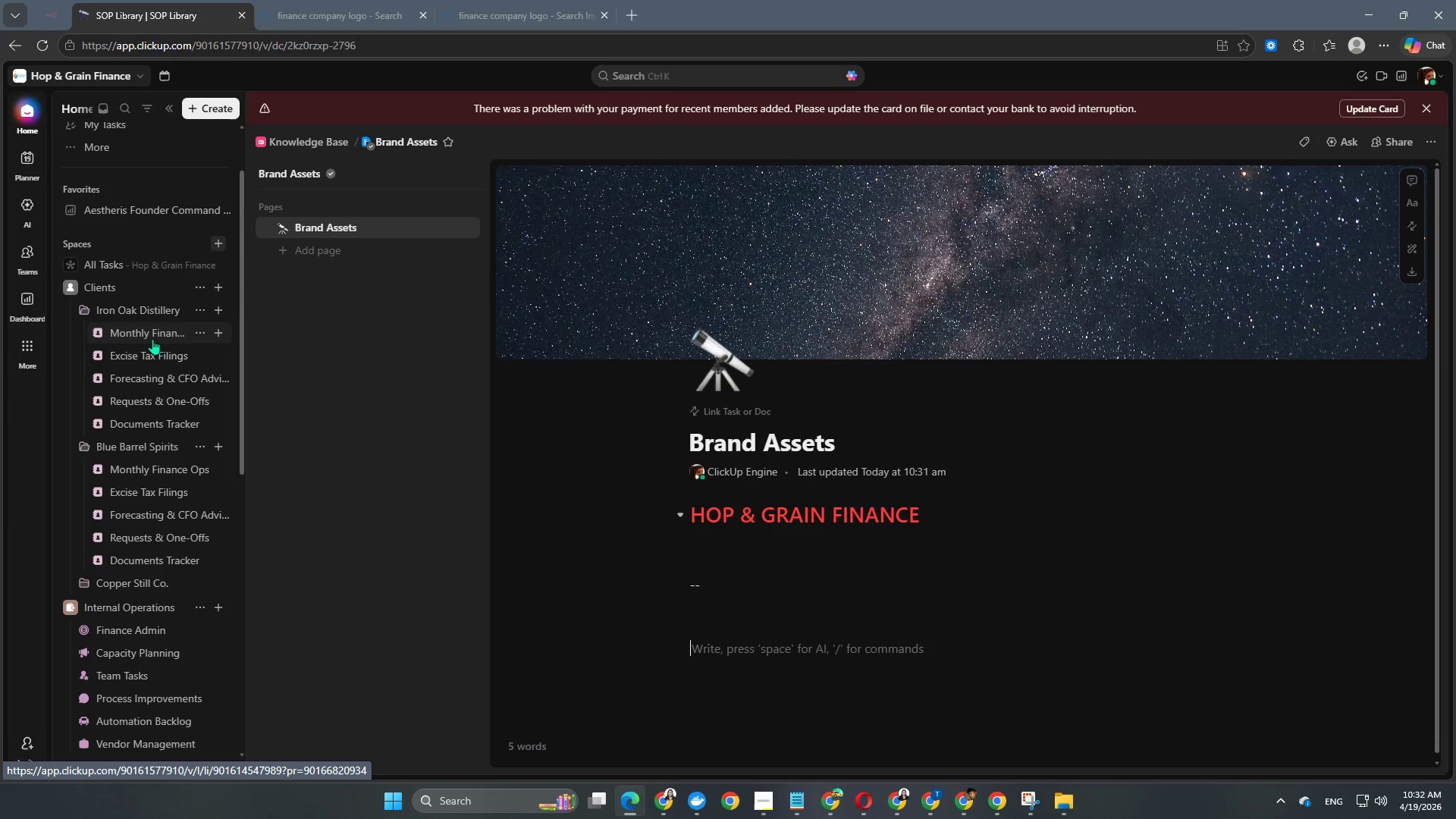 
left_click([154, 337])
 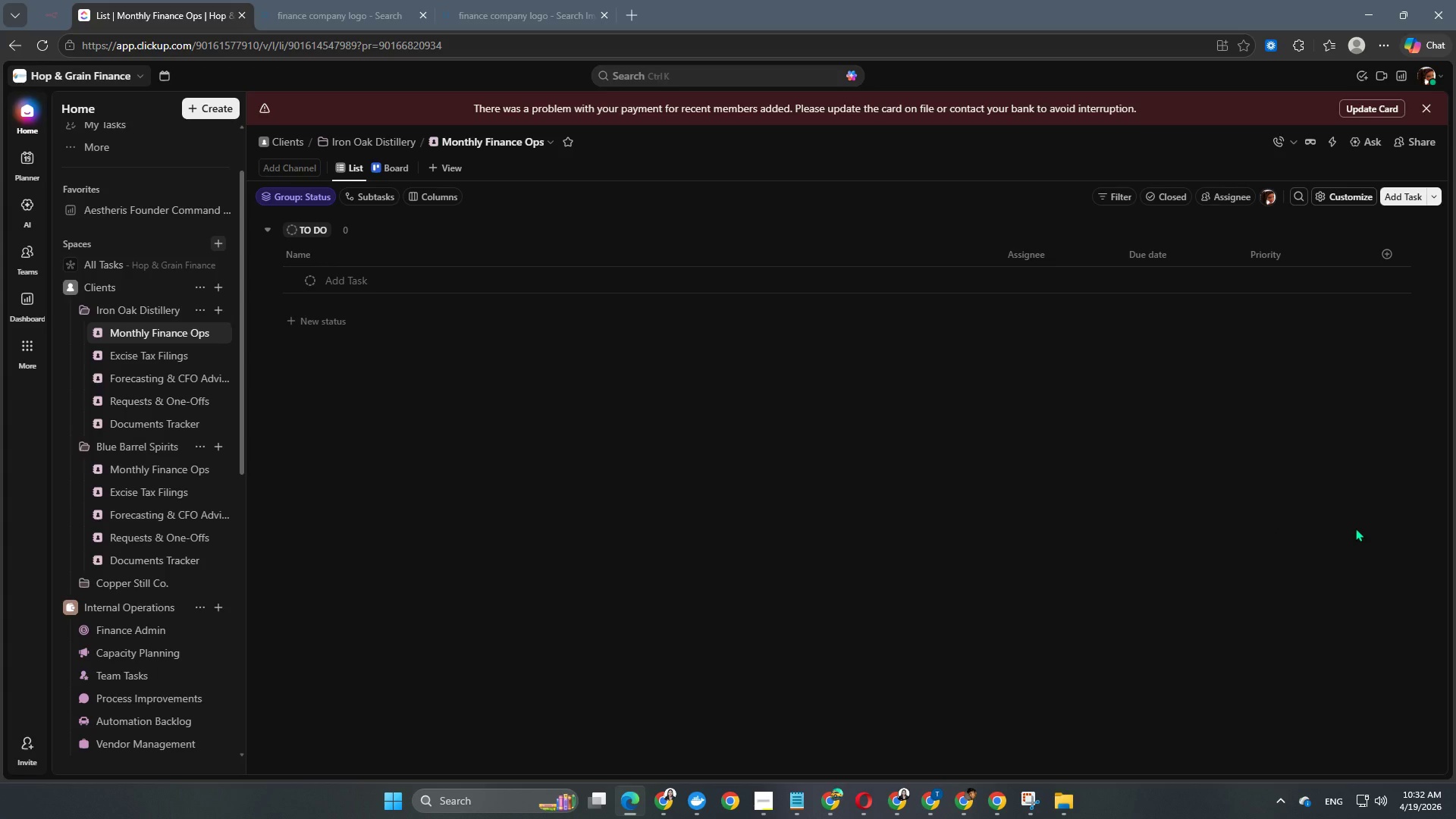 
wait(19.34)
 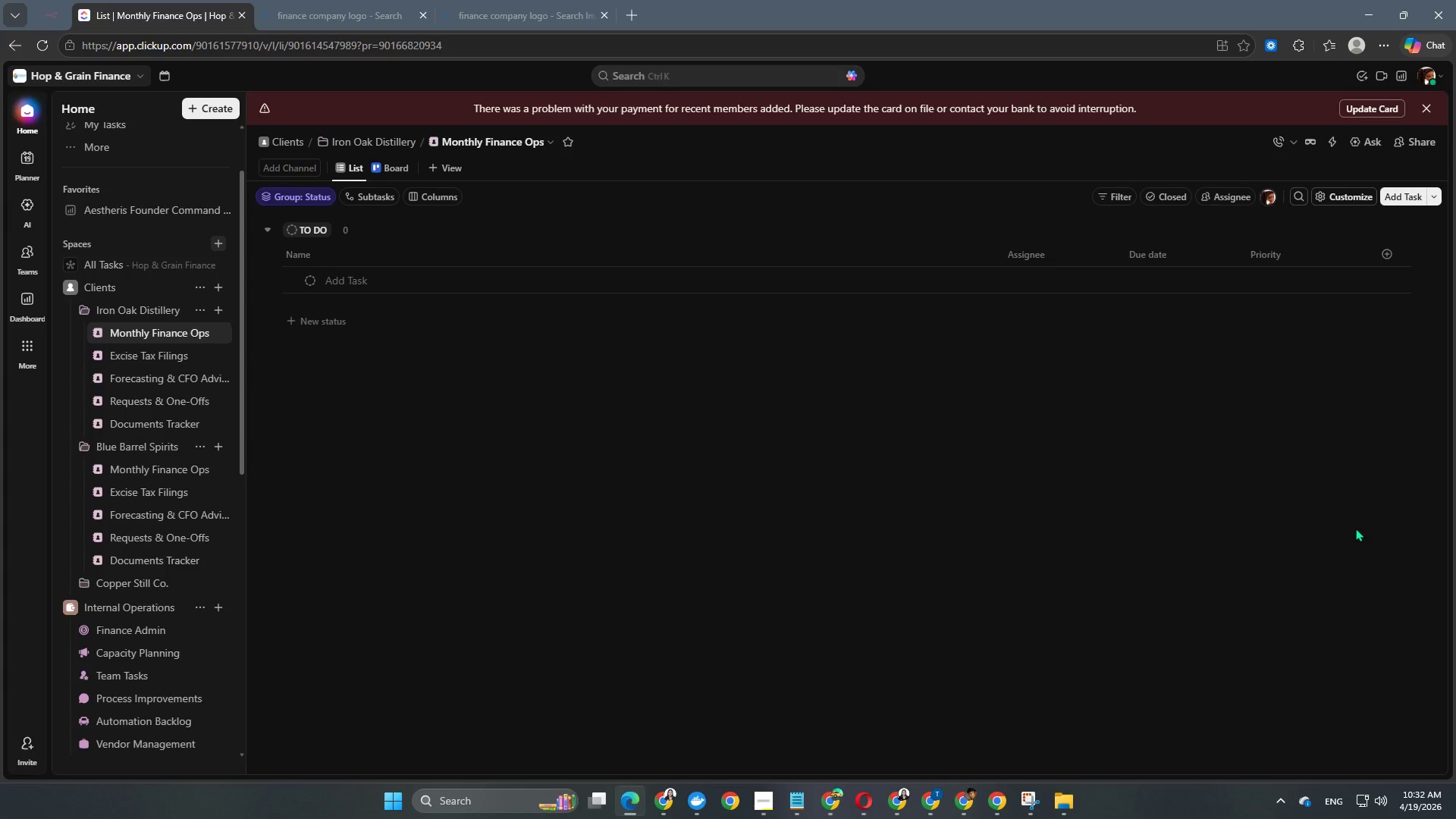 
scroll: coordinate [1395, 510], scroll_direction: up, amount: 3.0
 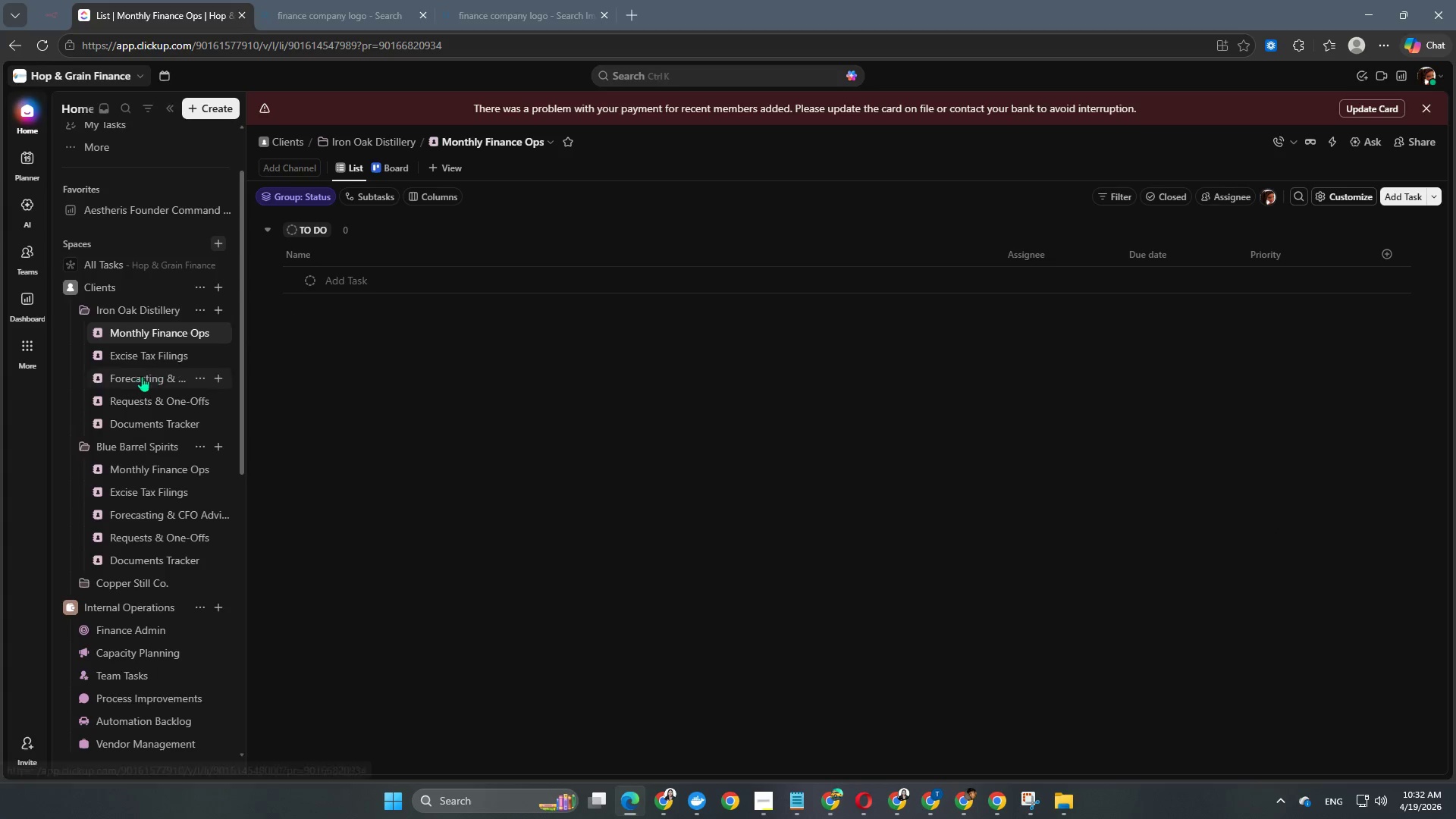 
scroll: coordinate [155, 403], scroll_direction: down, amount: 1.0
 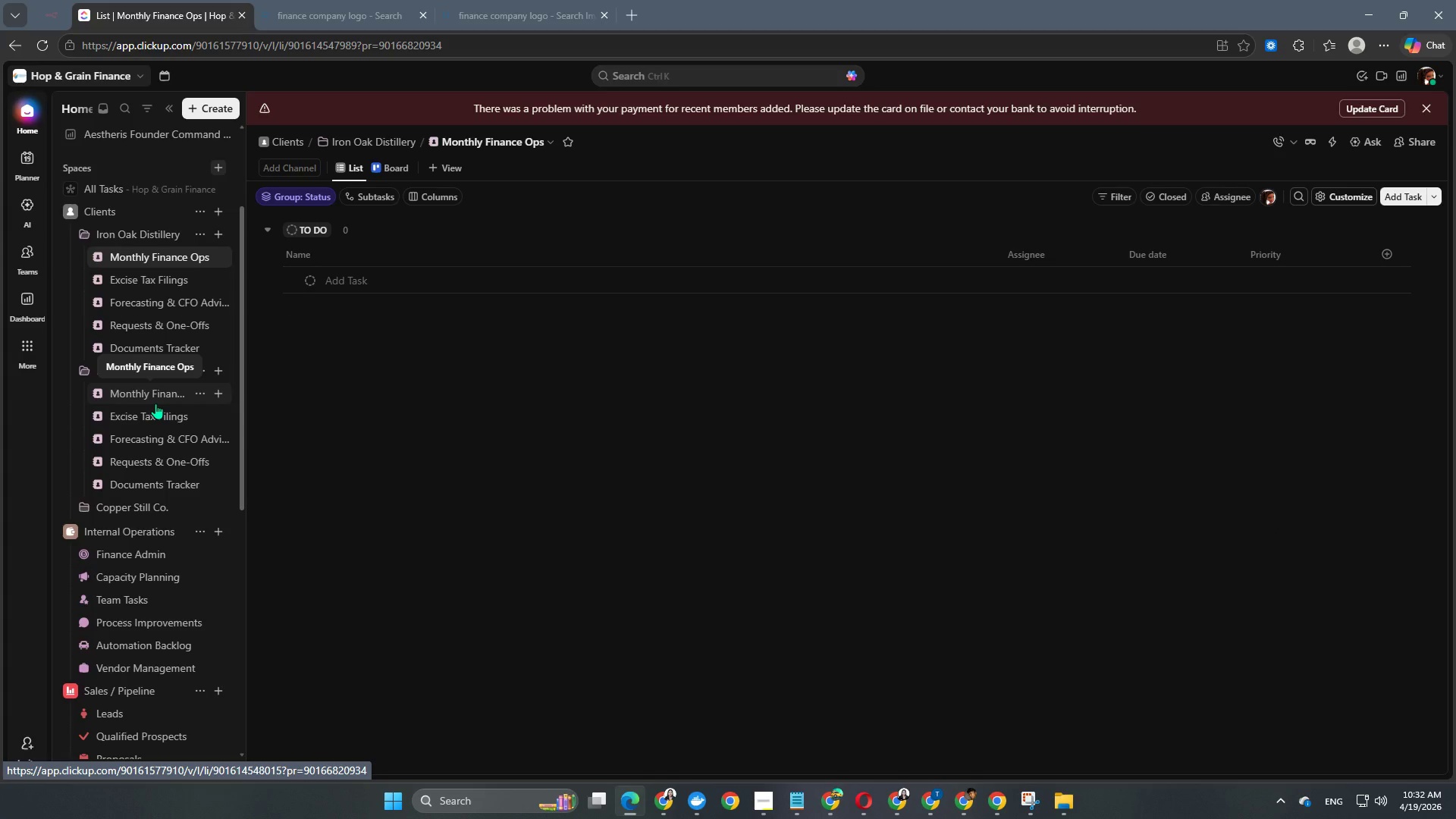 
wait(6.38)
 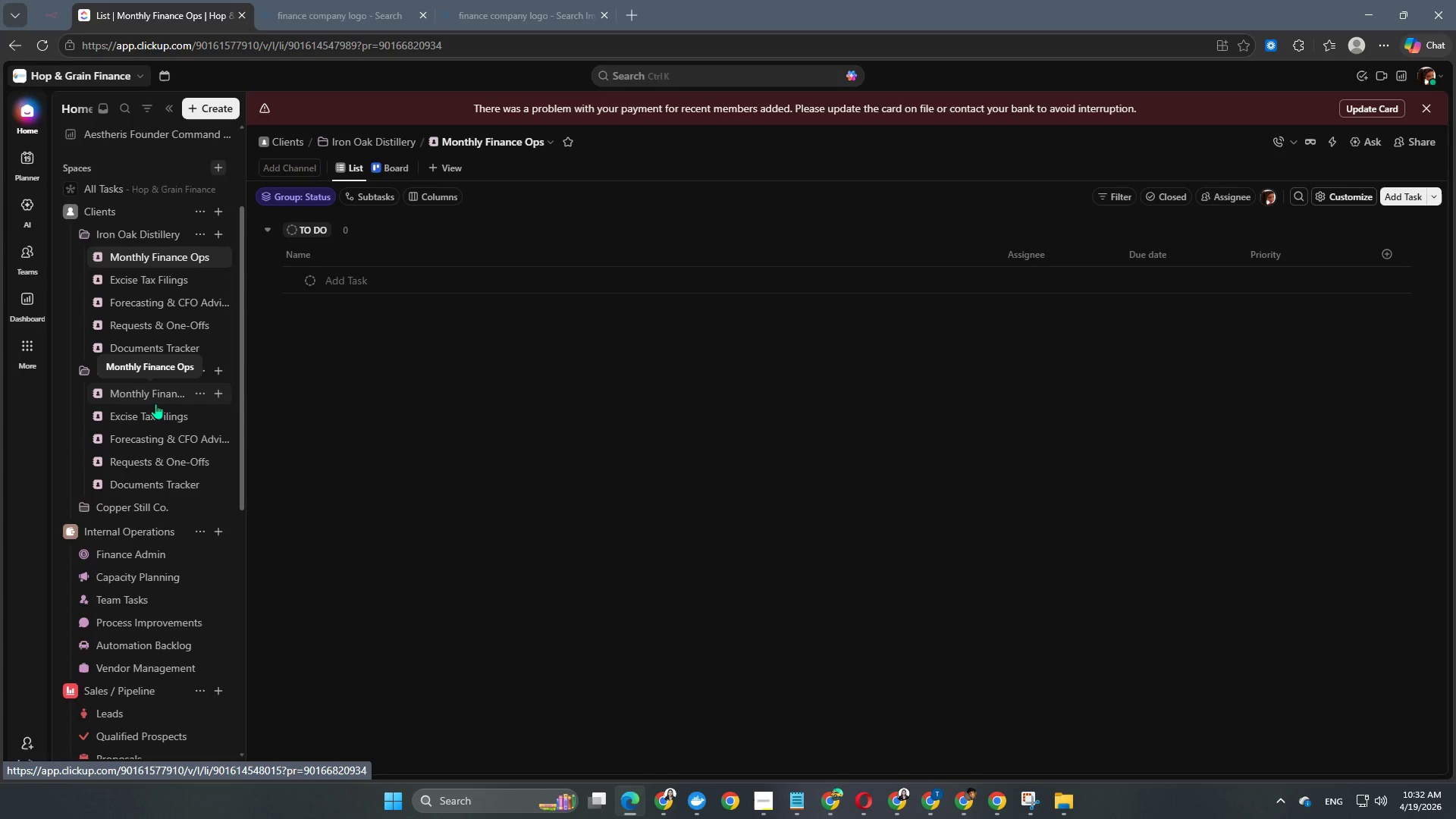 
key(ArrowDown)
 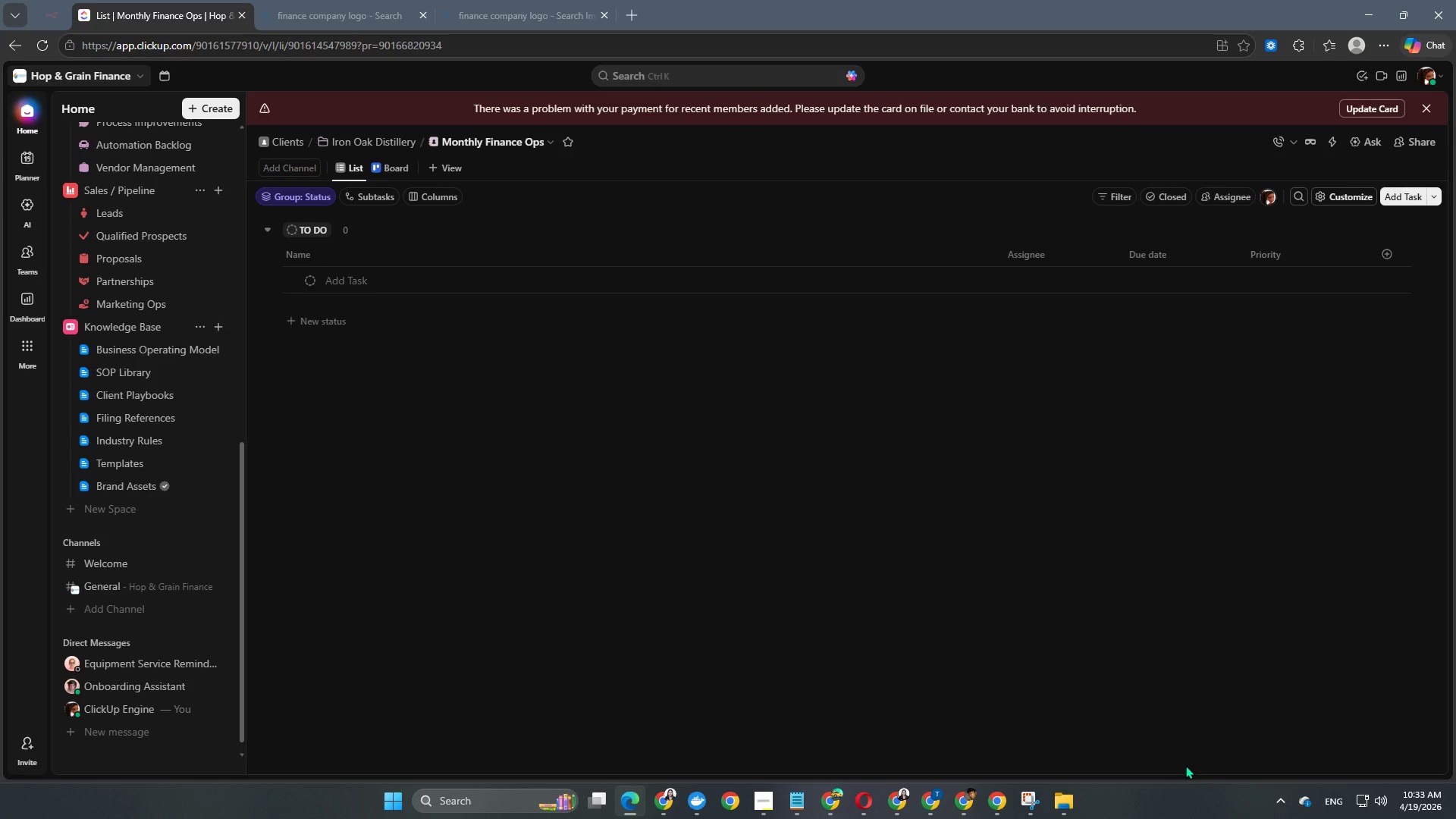 
wait(23.45)
 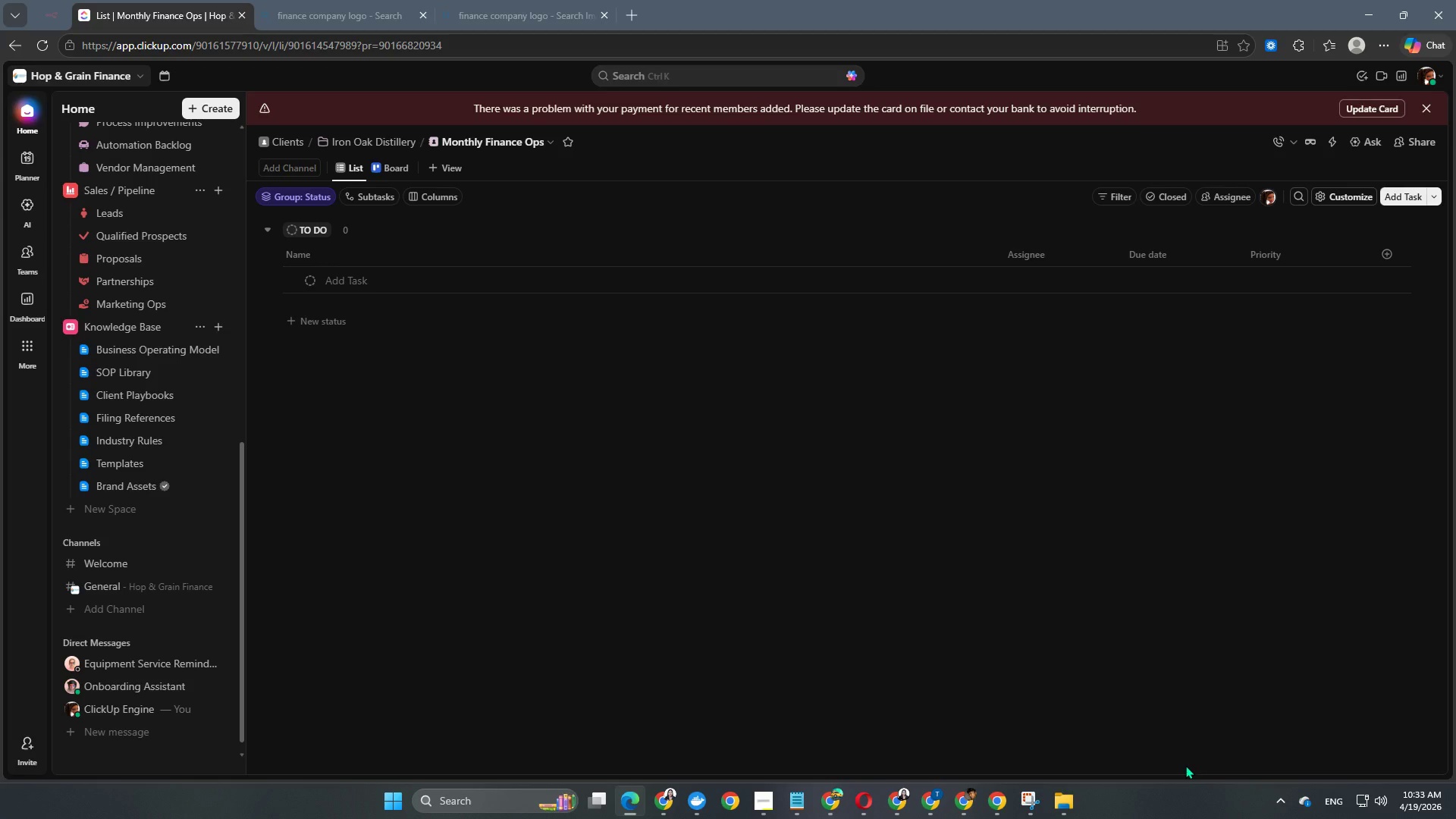 
scroll: coordinate [118, 519], scroll_direction: up, amount: 10.0
 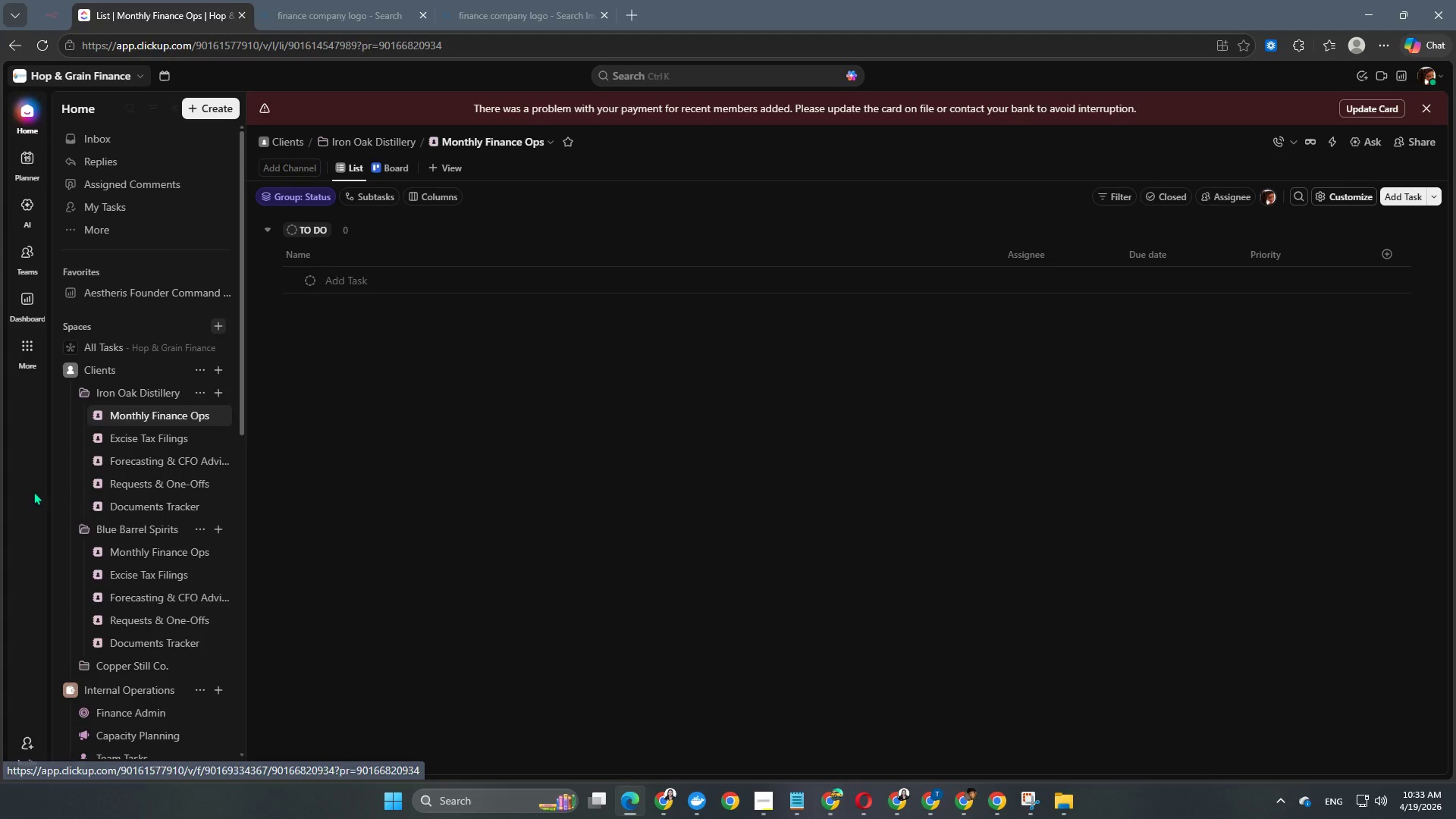 
scroll: coordinate [118, 560], scroll_direction: down, amount: 2.0
 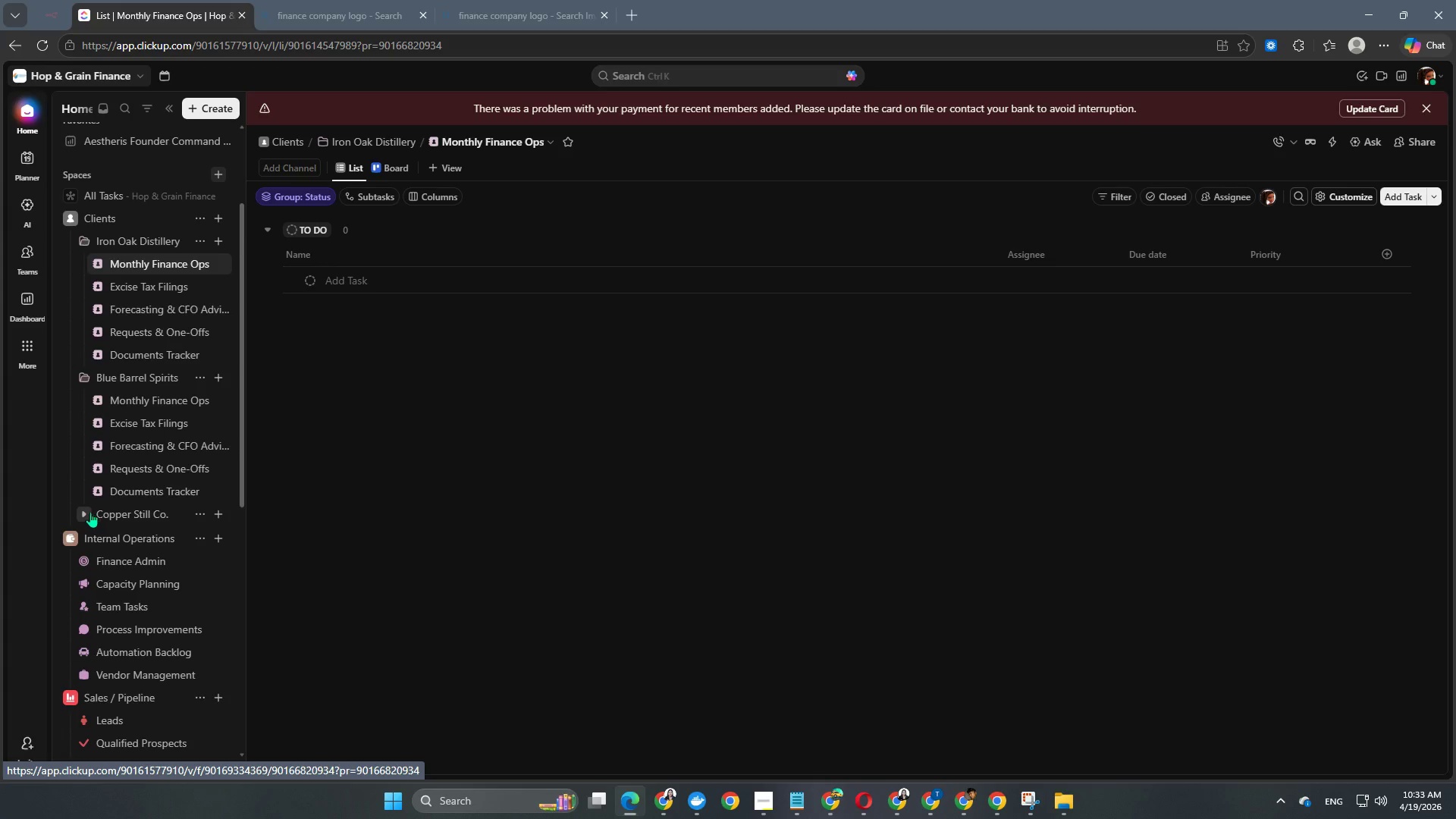 
left_click([83, 510])
 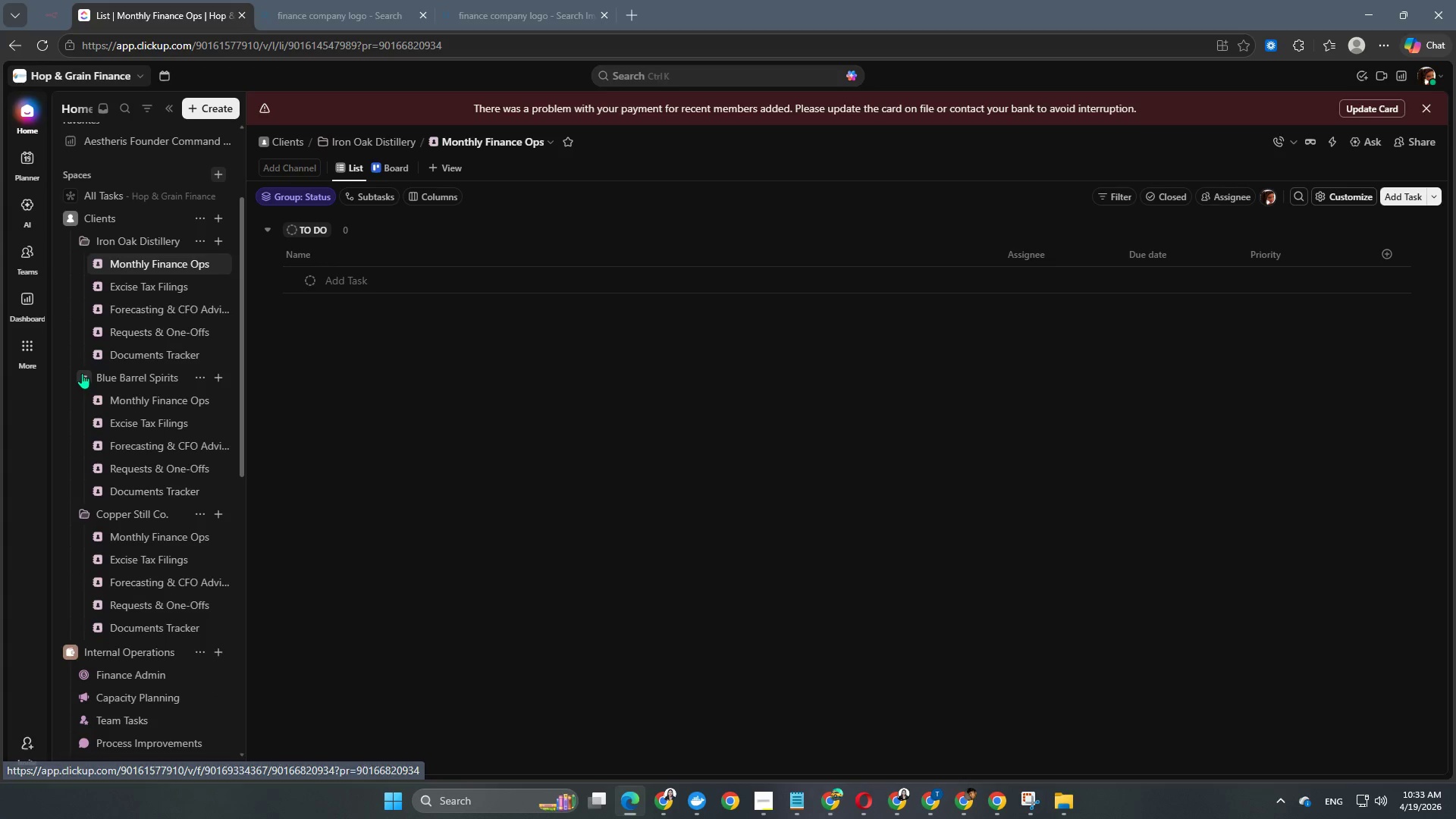 
left_click([82, 373])
 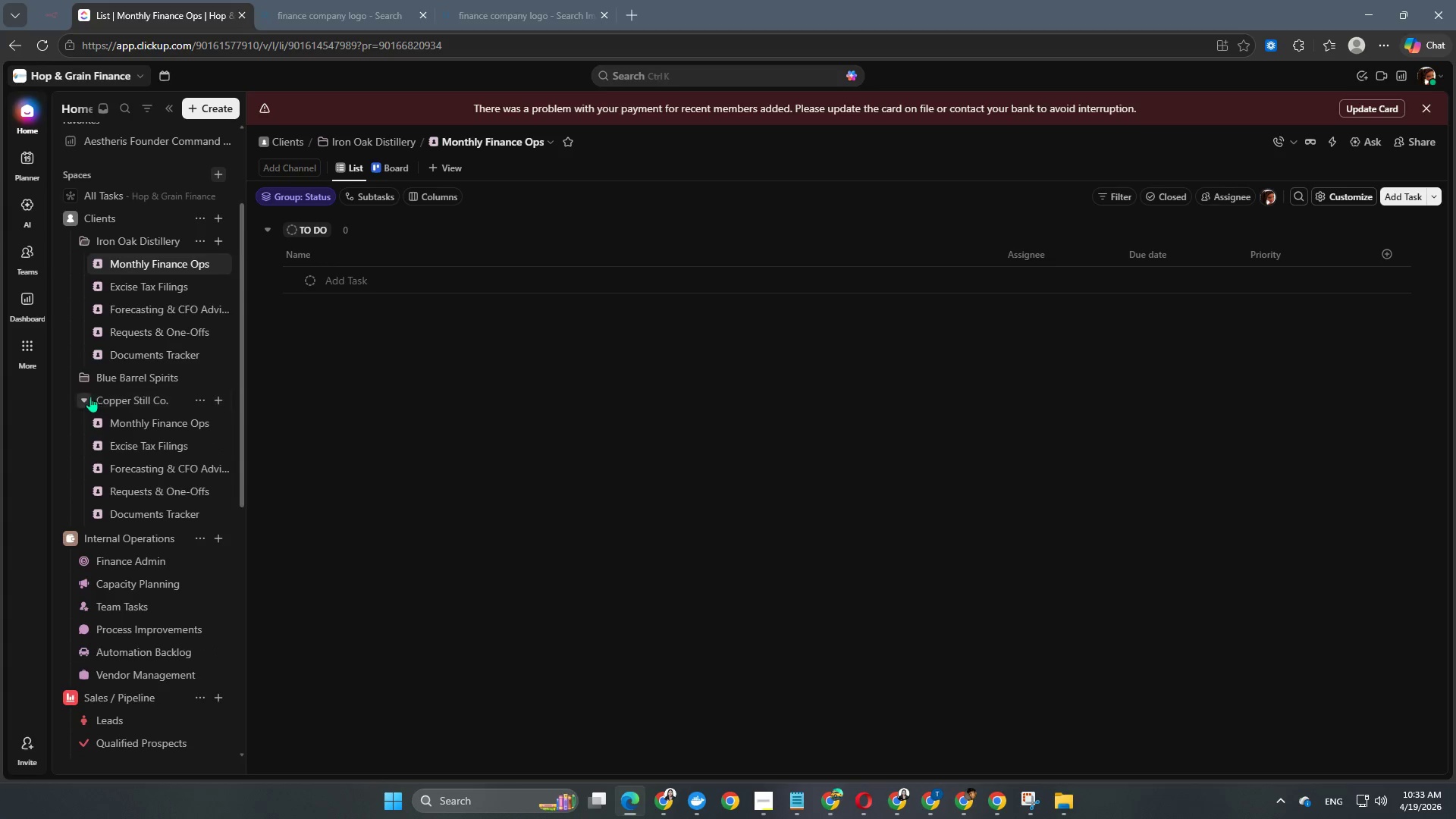 
left_click([82, 392])
 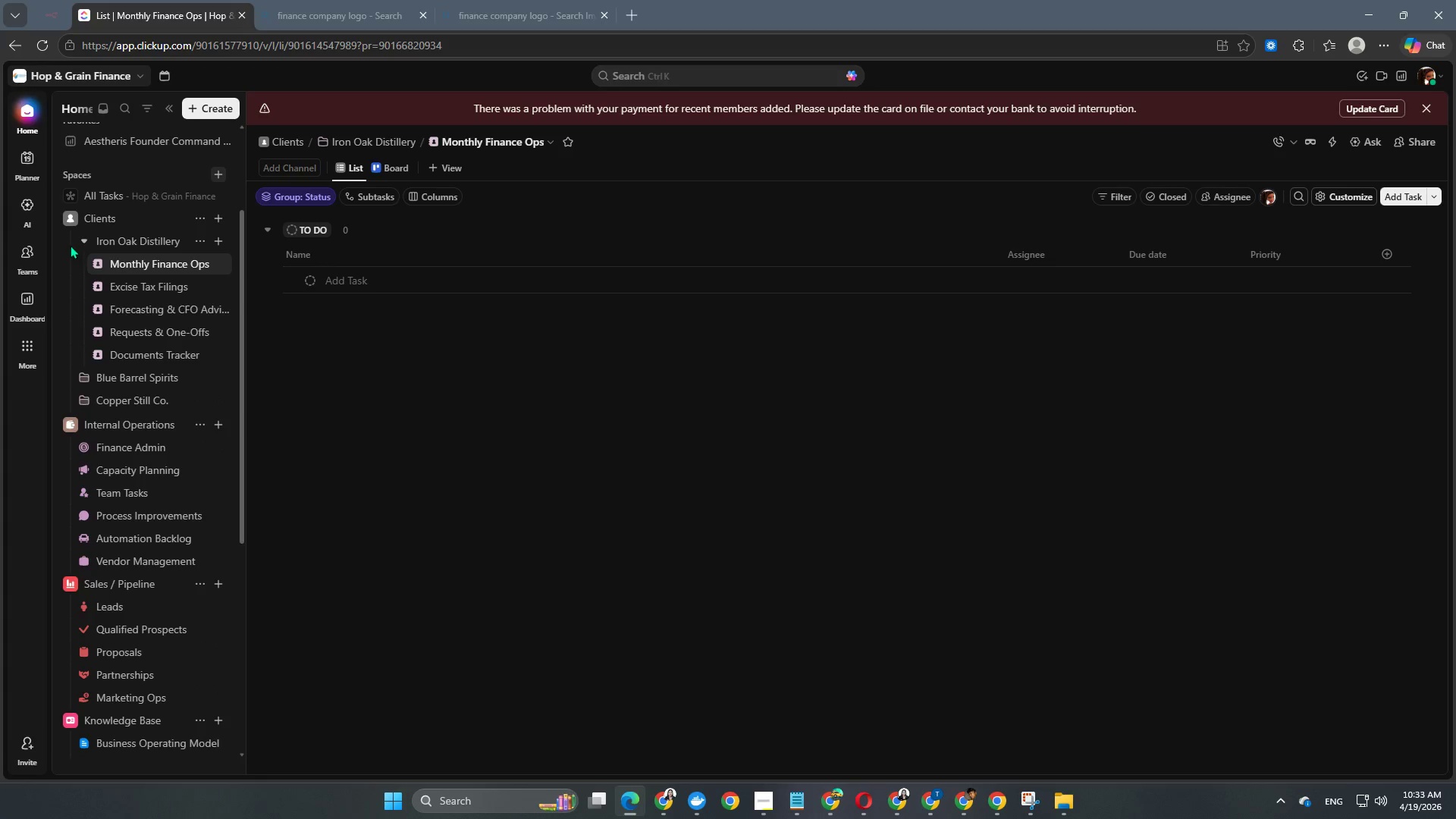 
left_click([81, 242])
 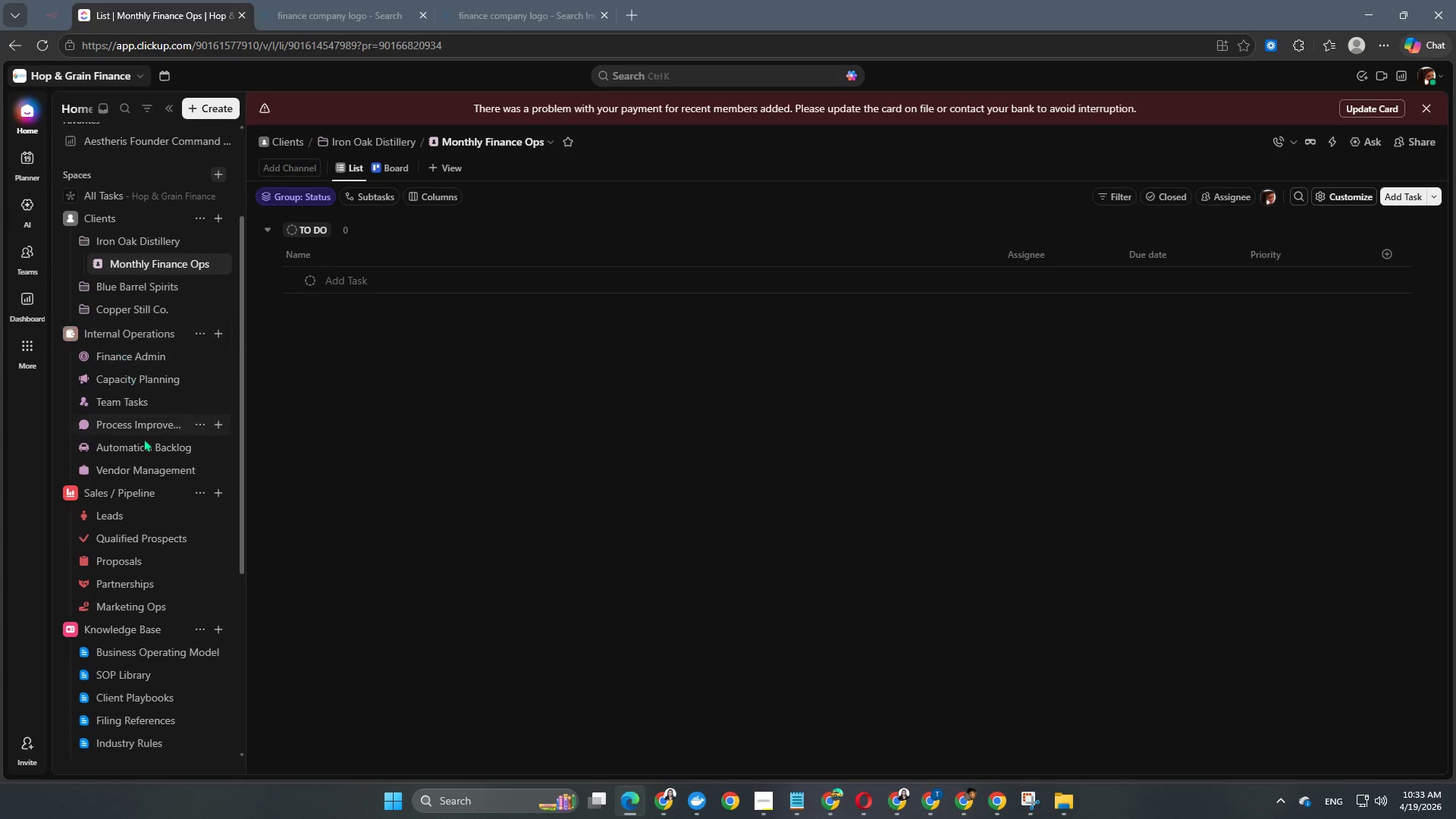 
left_click([114, 514])
 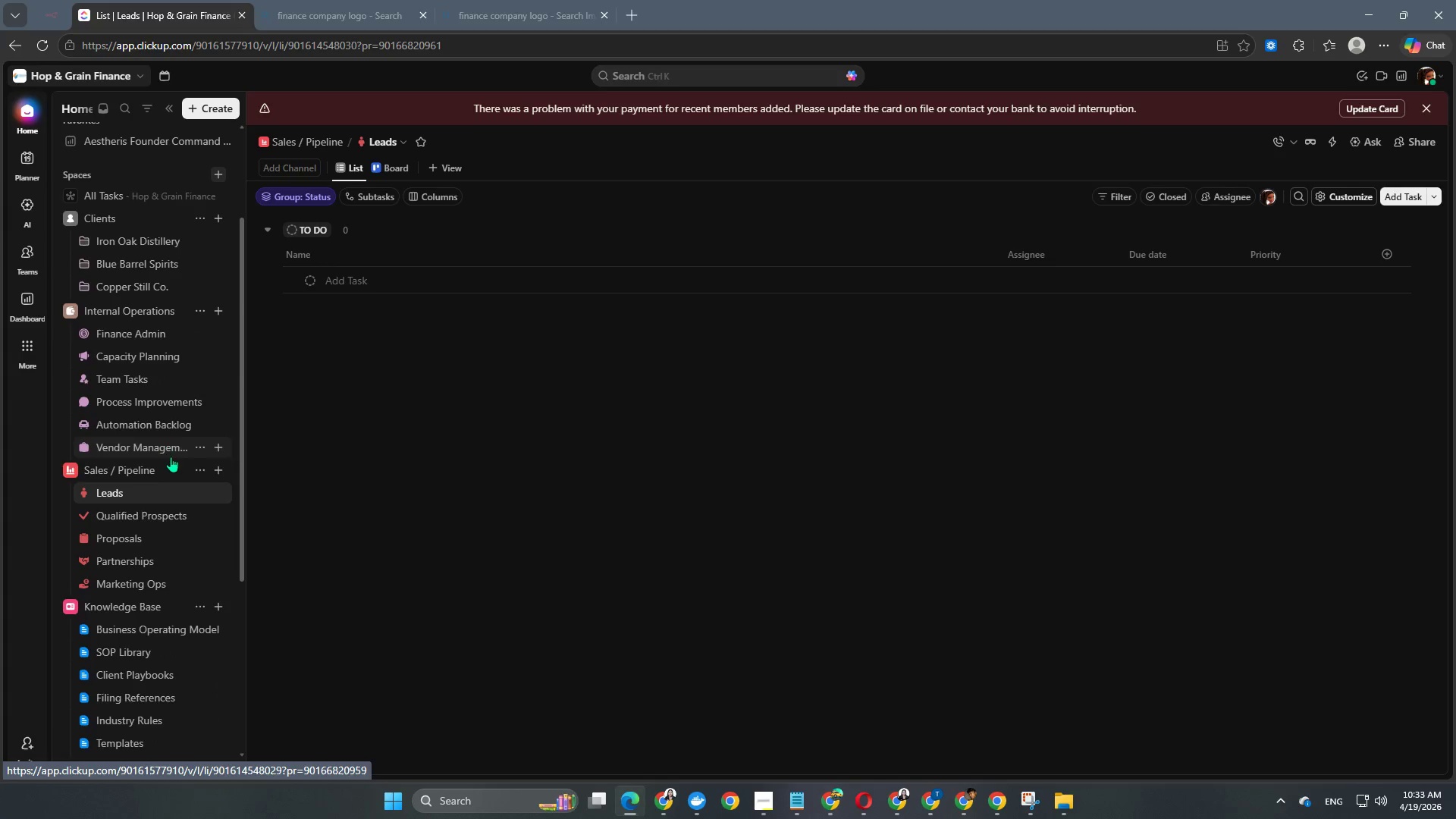 
scroll: coordinate [180, 478], scroll_direction: up, amount: 3.0
 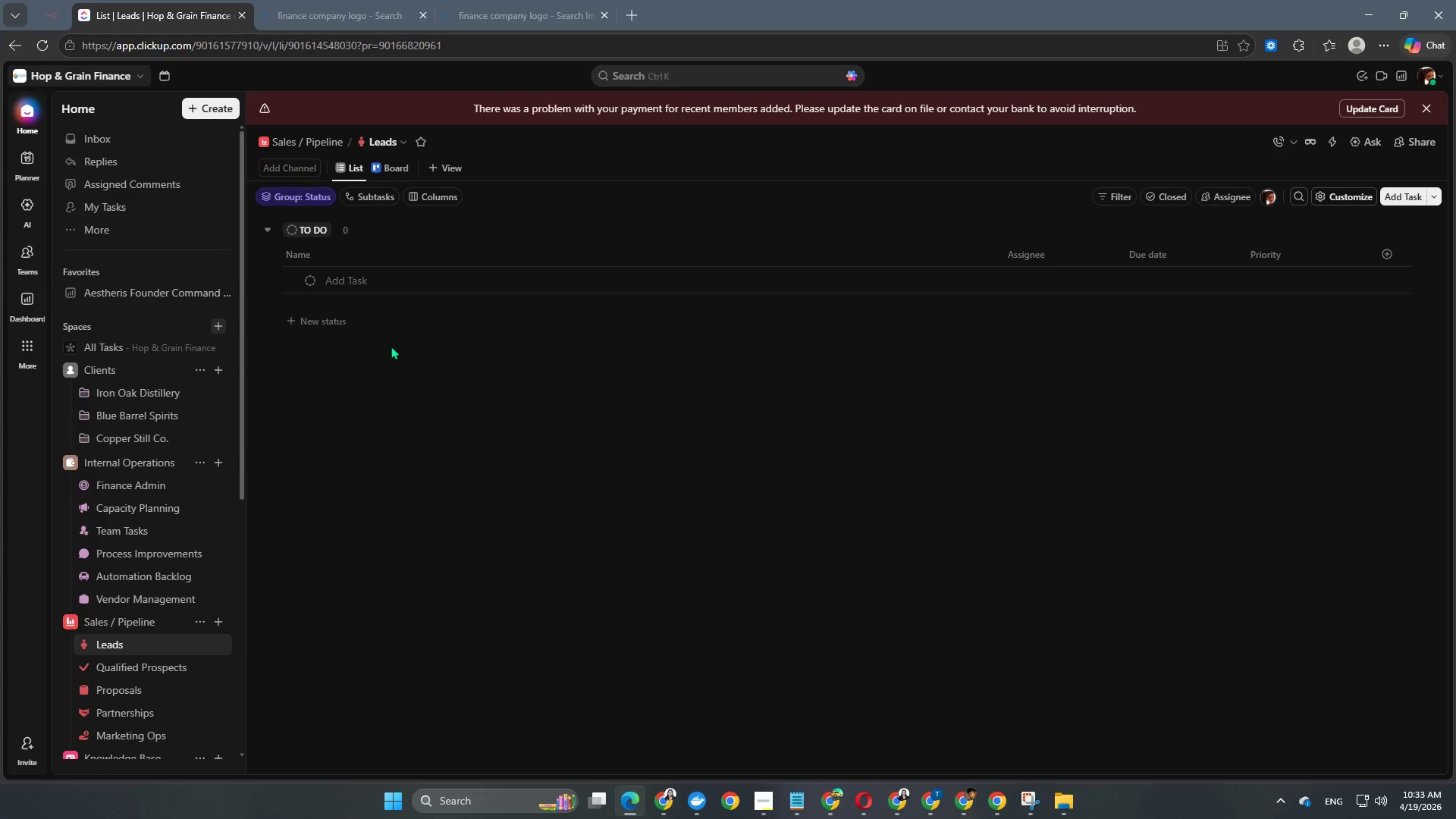 
scroll: coordinate [194, 629], scroll_direction: down, amount: 5.0
 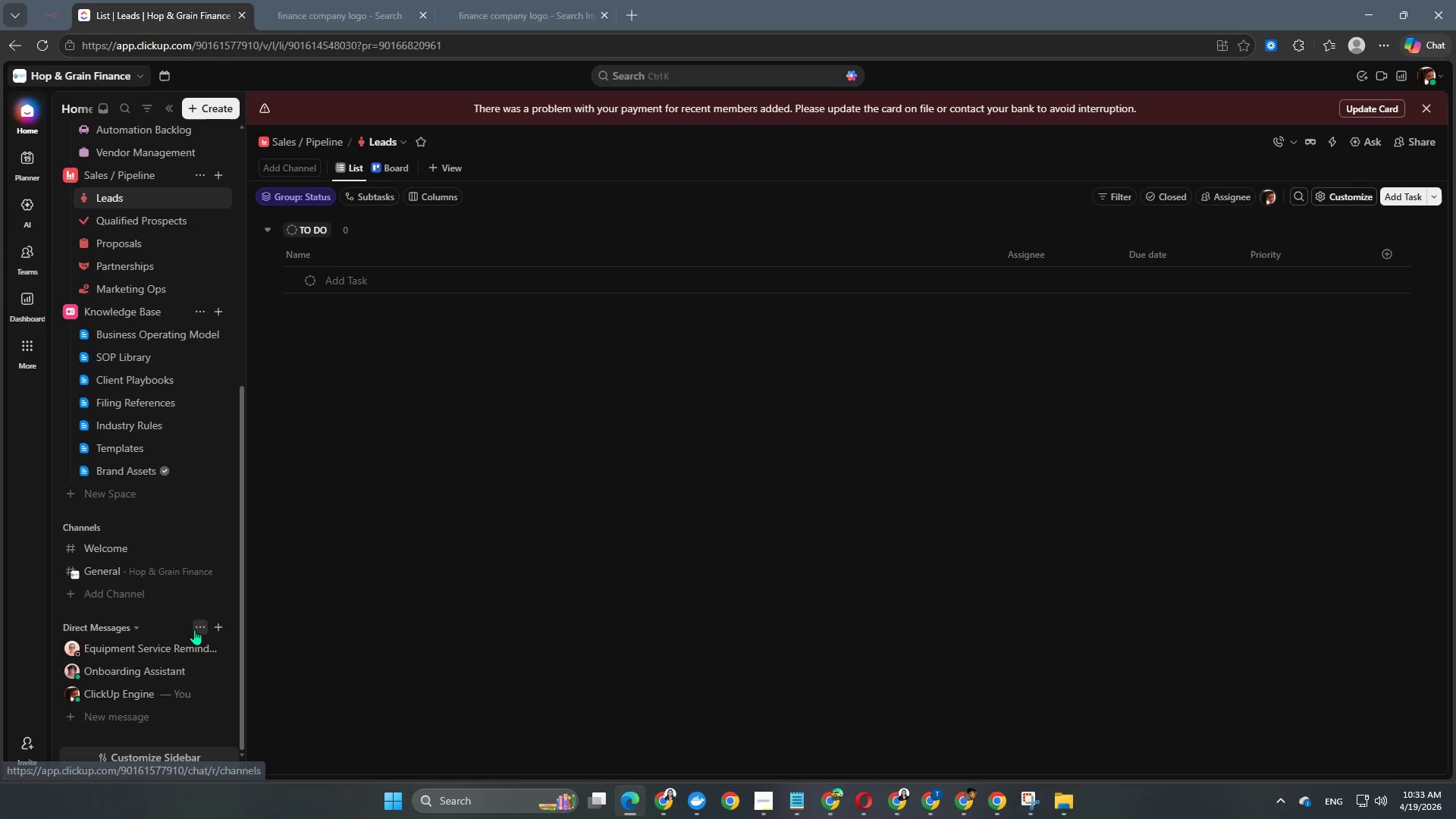 
scroll: coordinate [194, 629], scroll_direction: up, amount: 2.0
 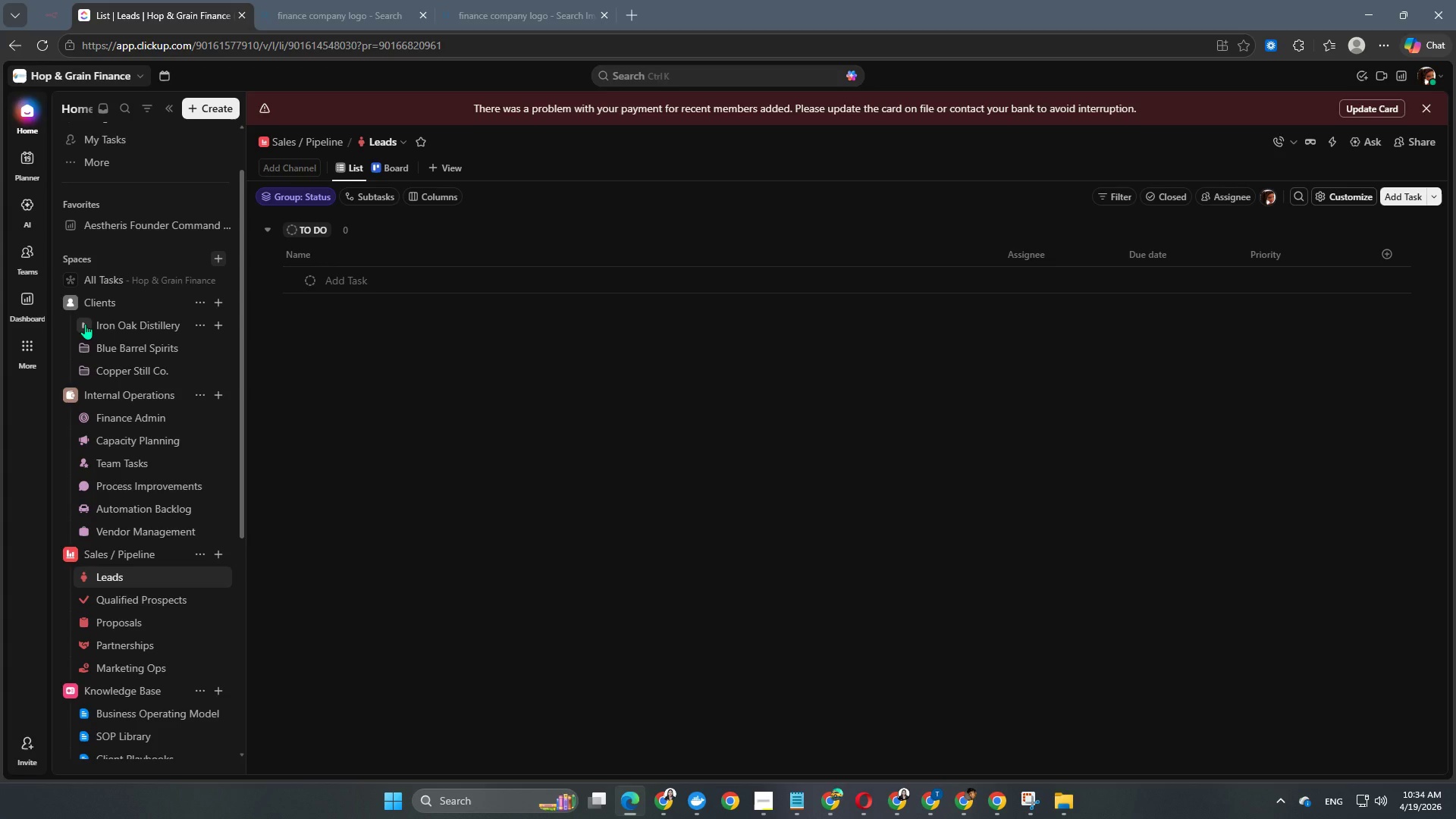 
wait(20.75)
 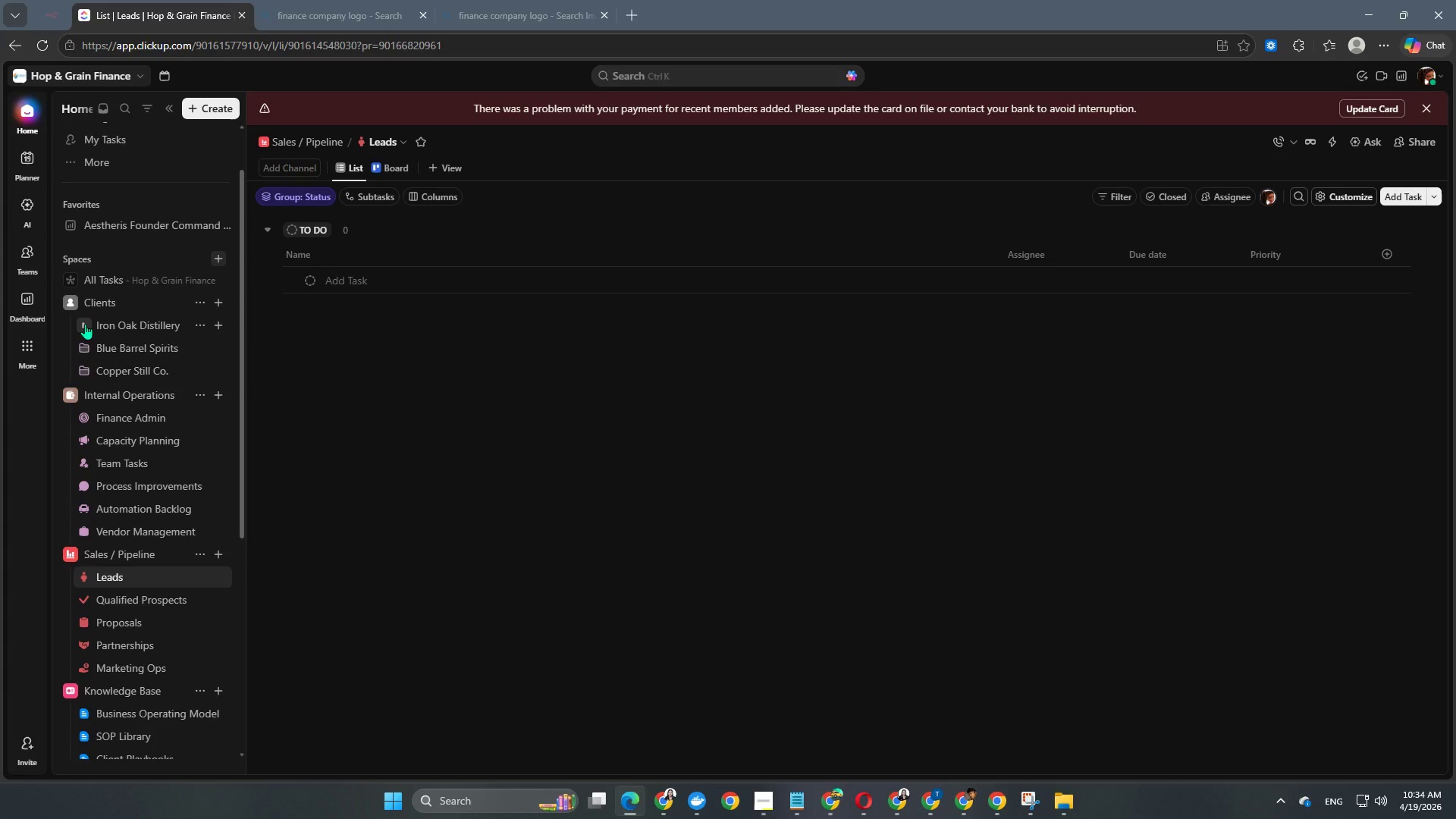 
left_click([199, 300])
 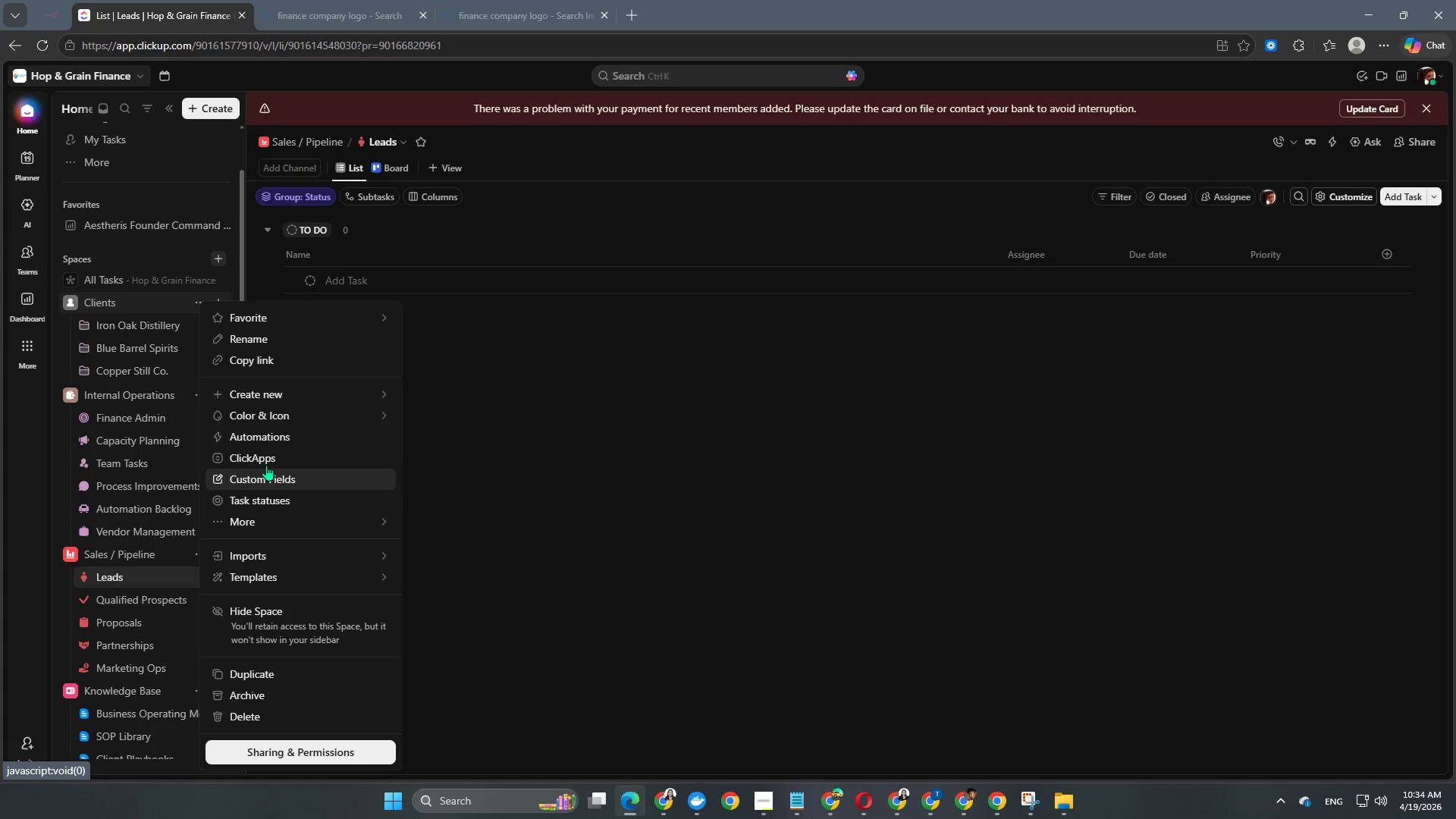 
left_click([259, 500])
 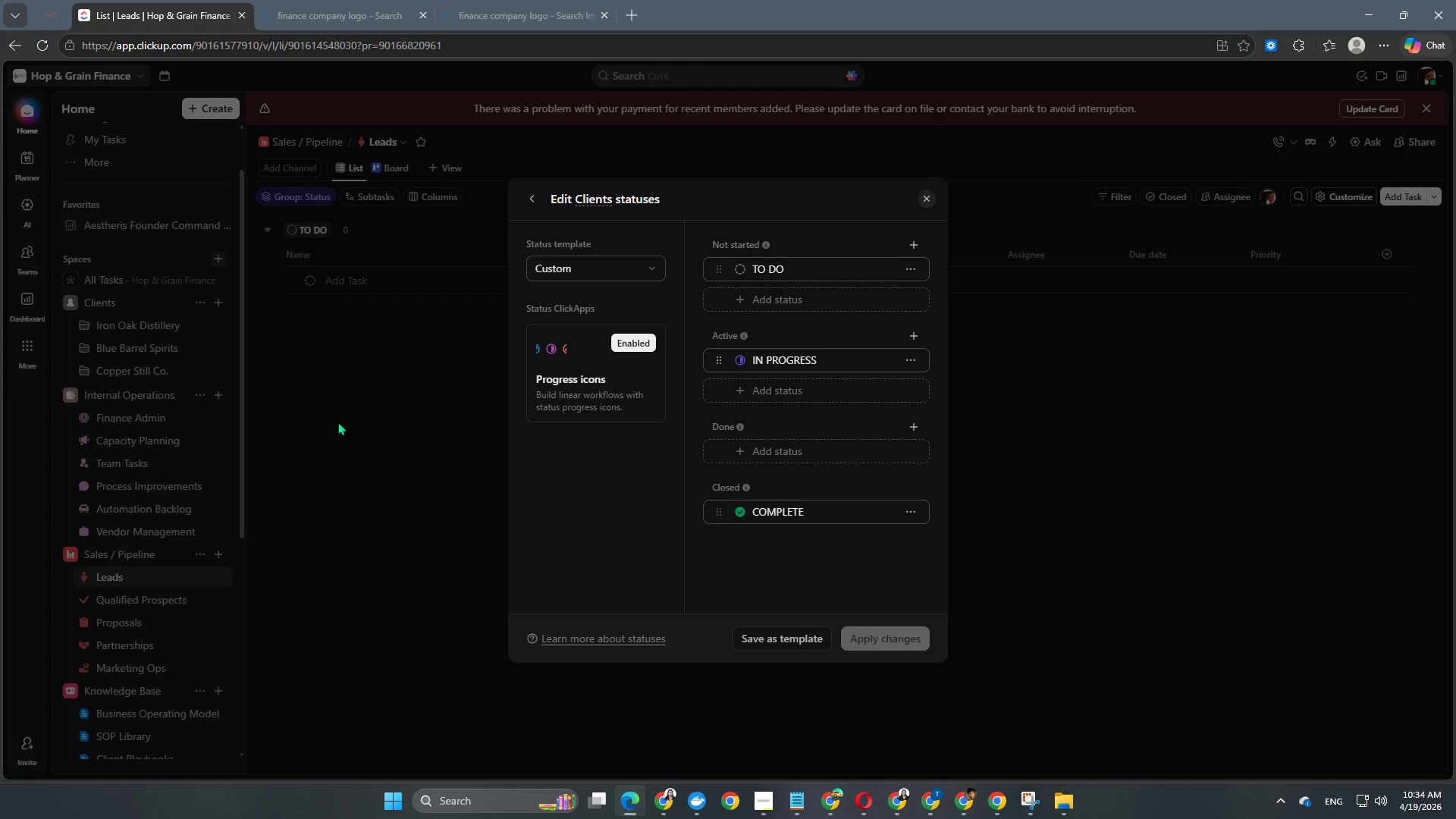 
wait(7.95)
 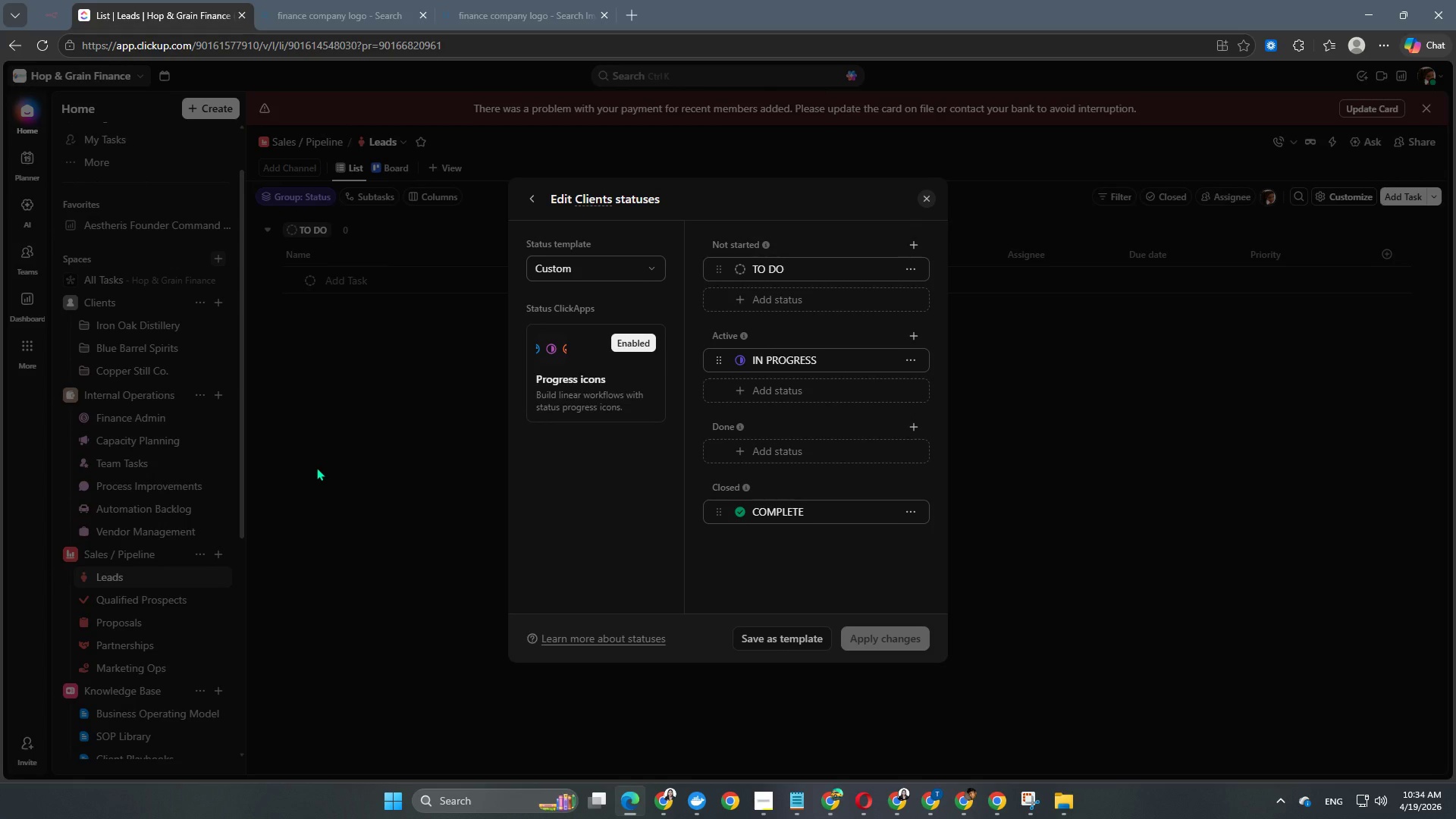 
double_click([570, 265])
 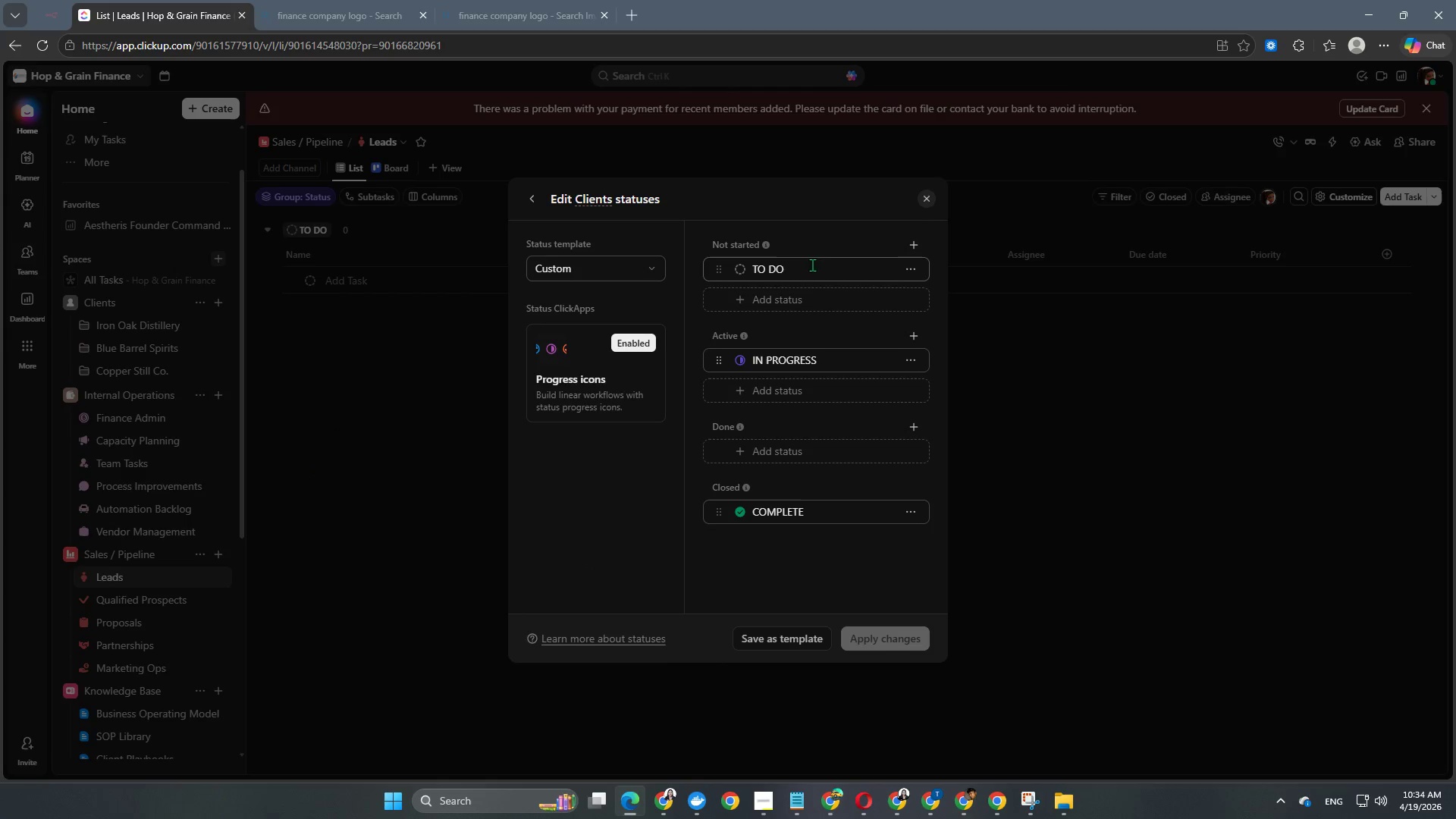 
left_click([823, 256])
 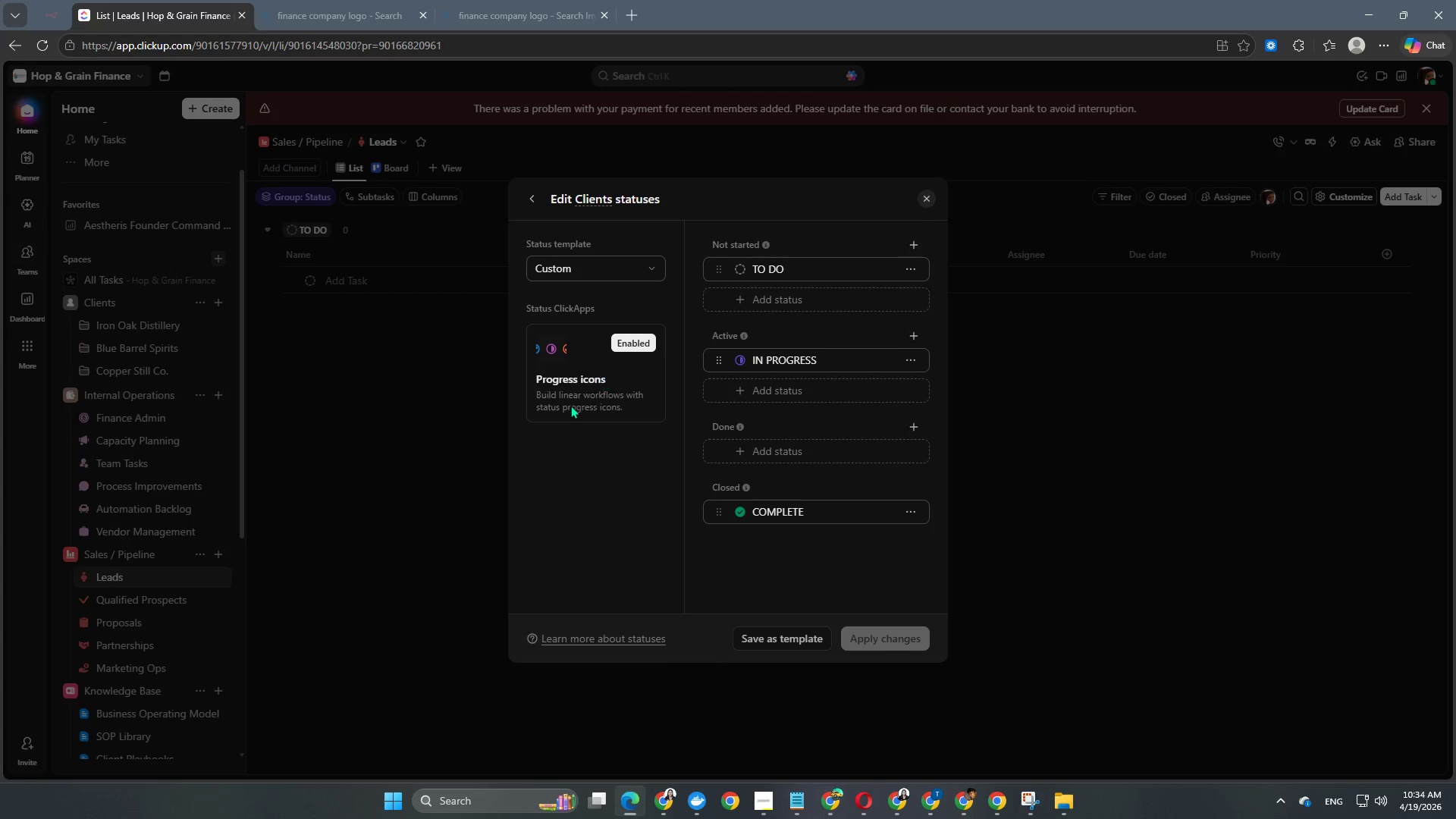 
scroll: coordinate [575, 405], scroll_direction: up, amount: 1.0
 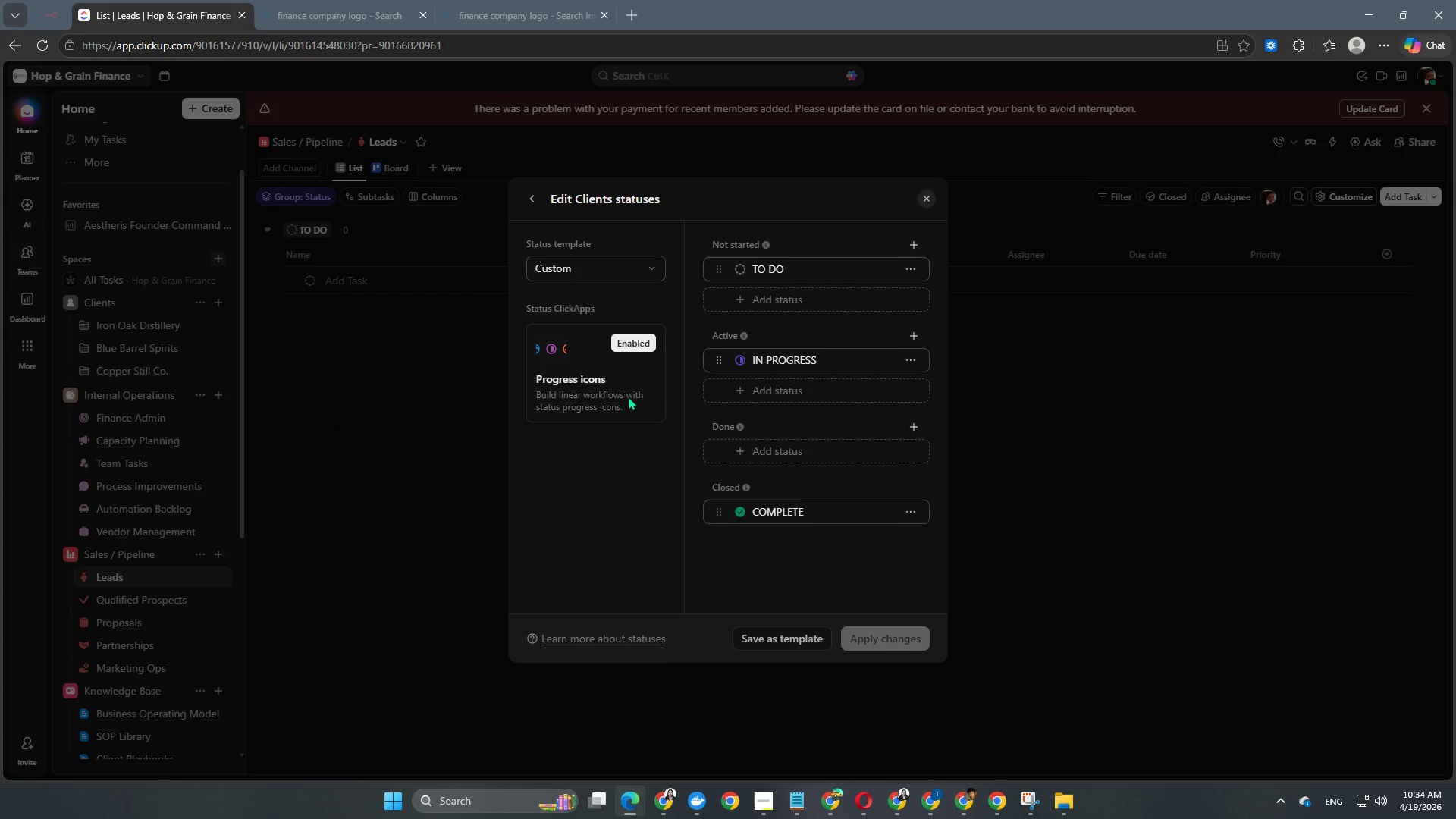 
left_click([804, 270])
 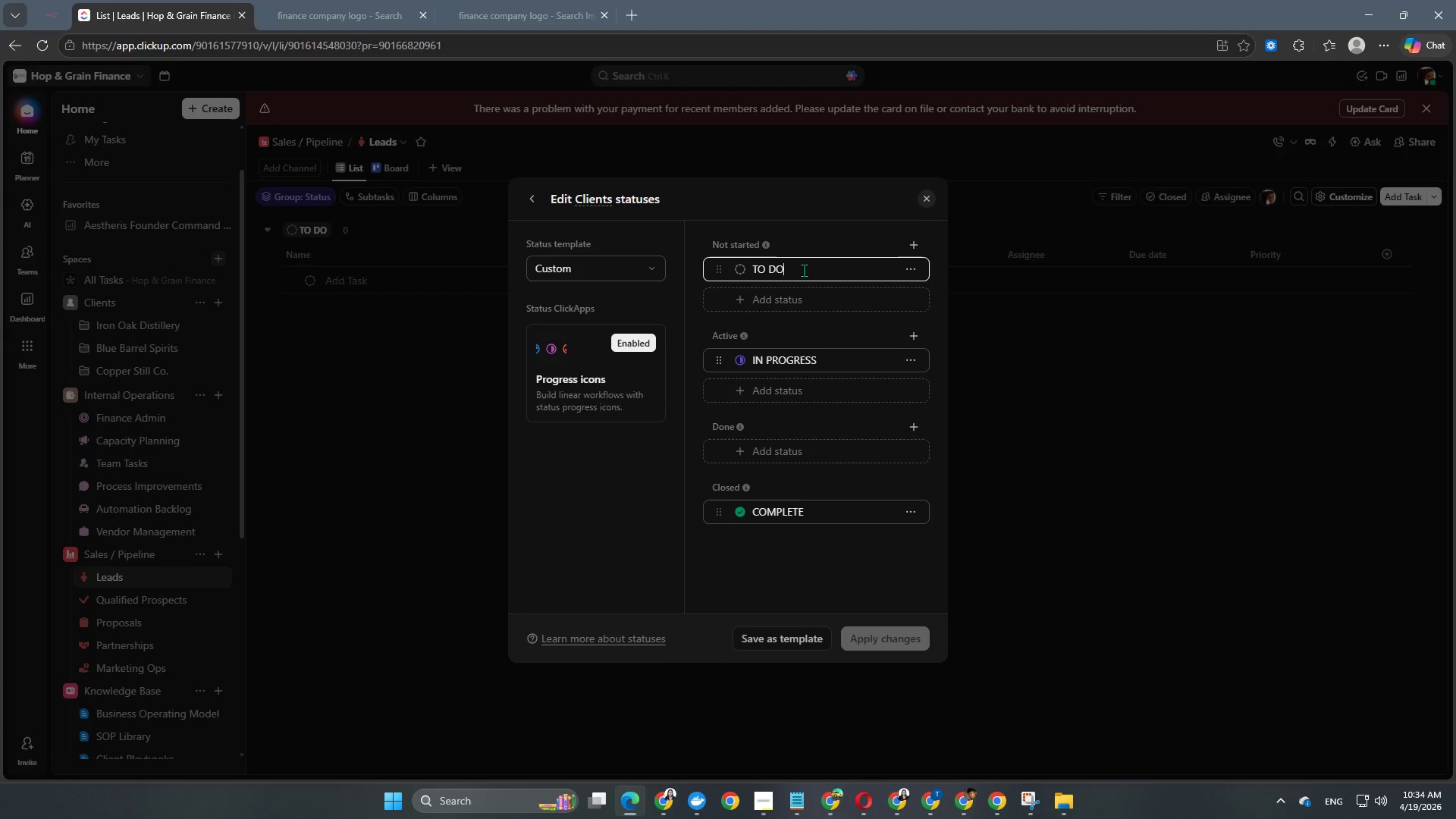 
key(Control+A)
 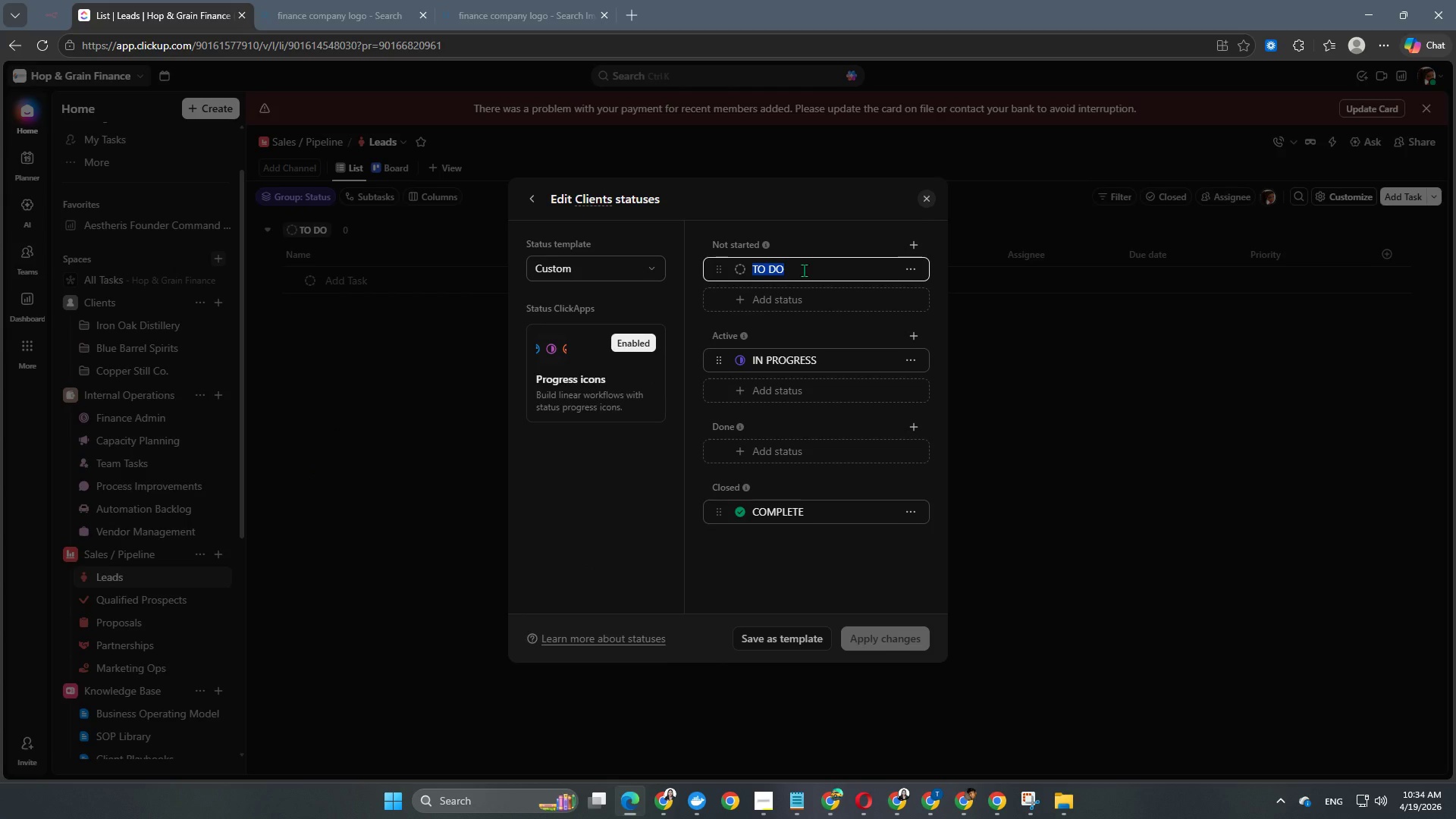 
type(awaiting client data)
 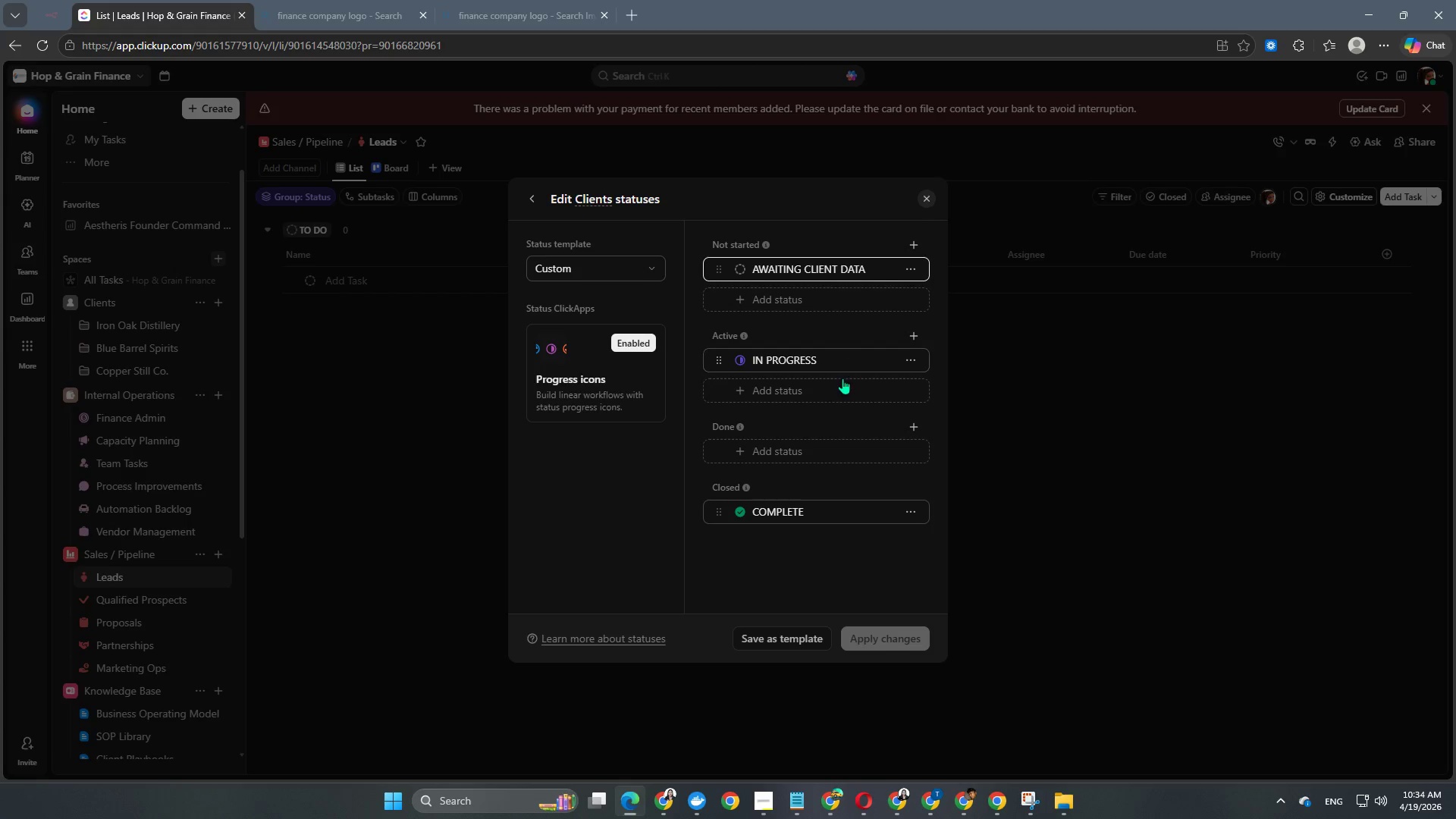 
left_click([835, 366])
 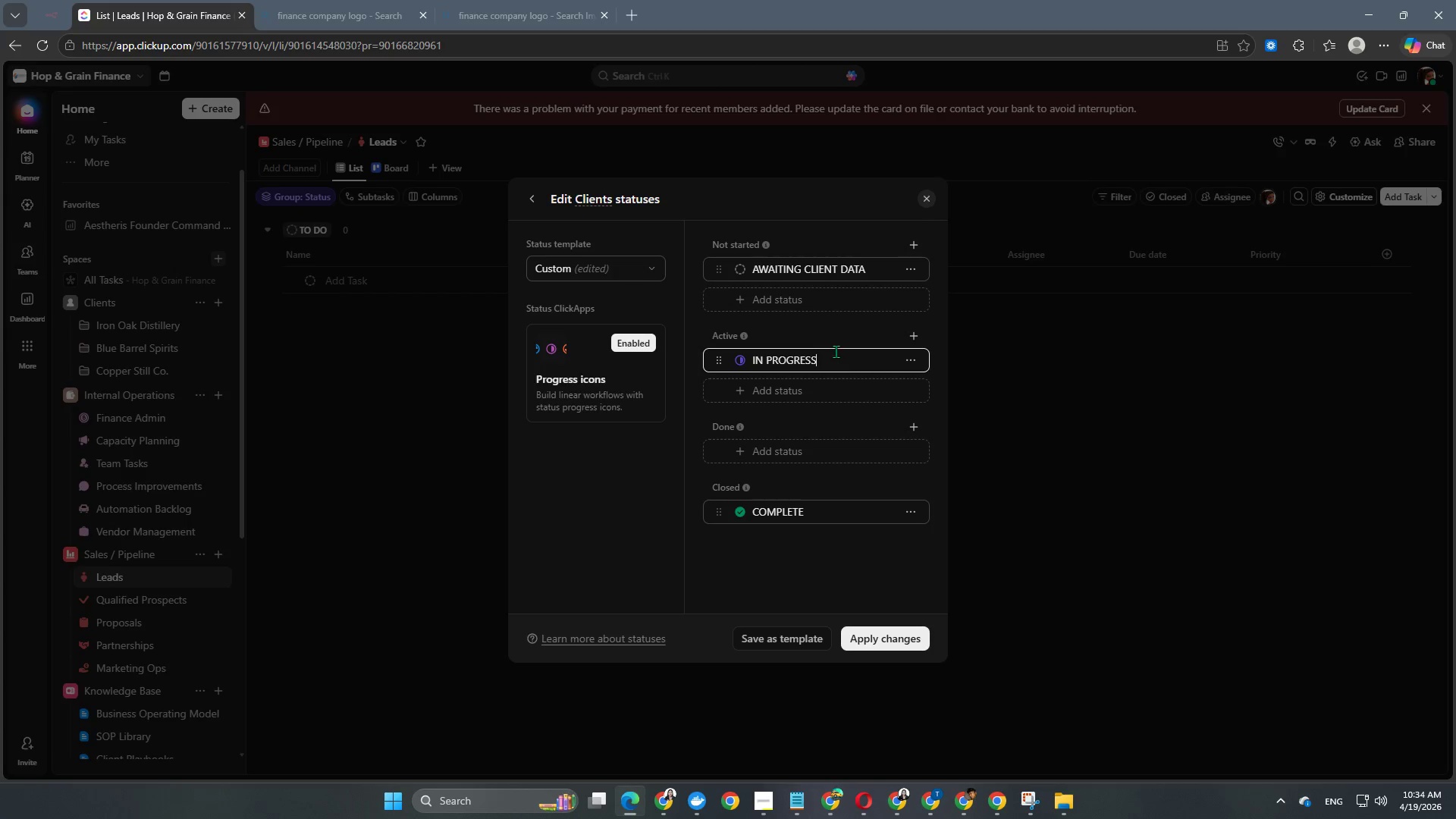 
left_click([836, 308])
 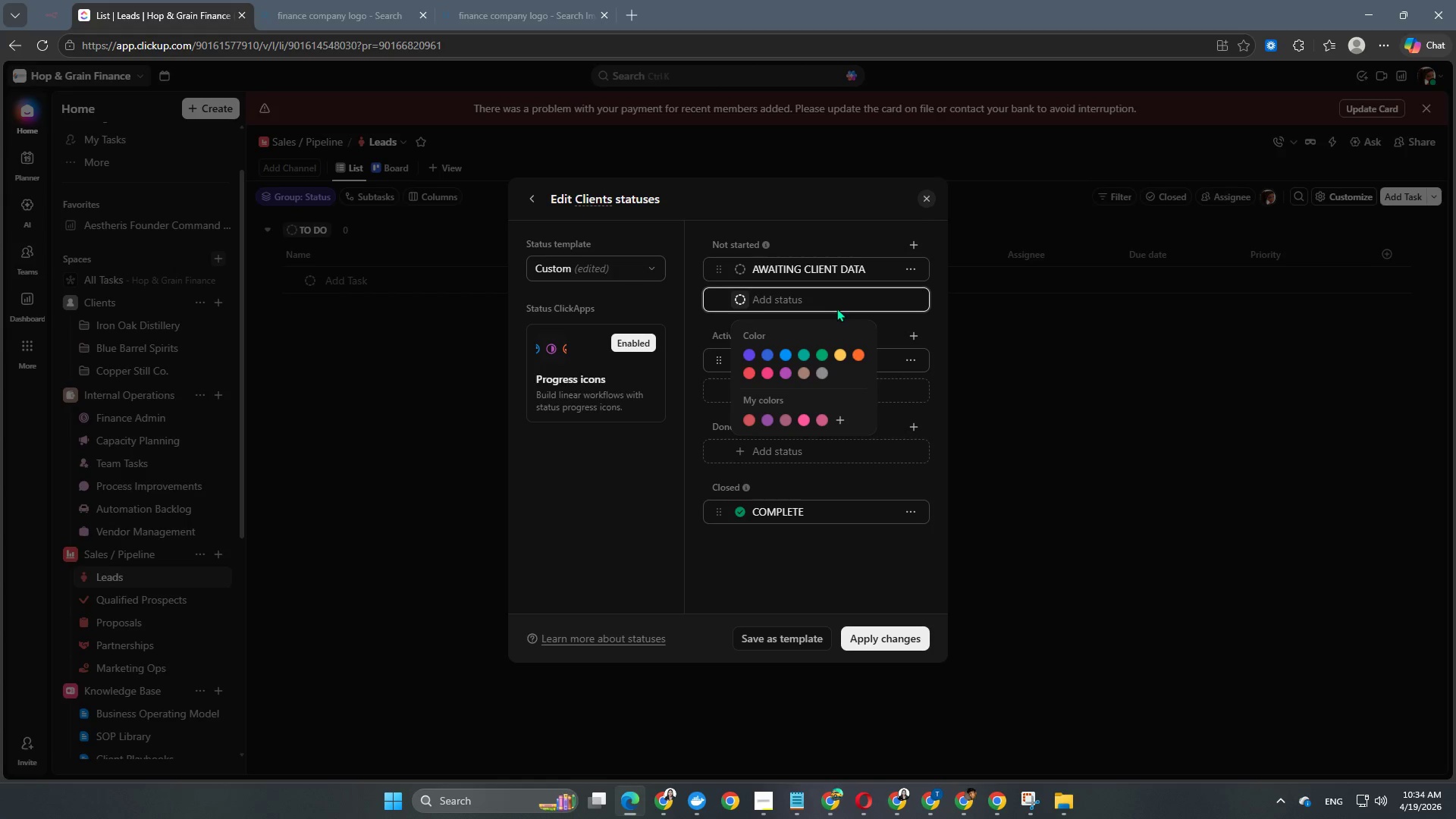 
type(raw data received)
 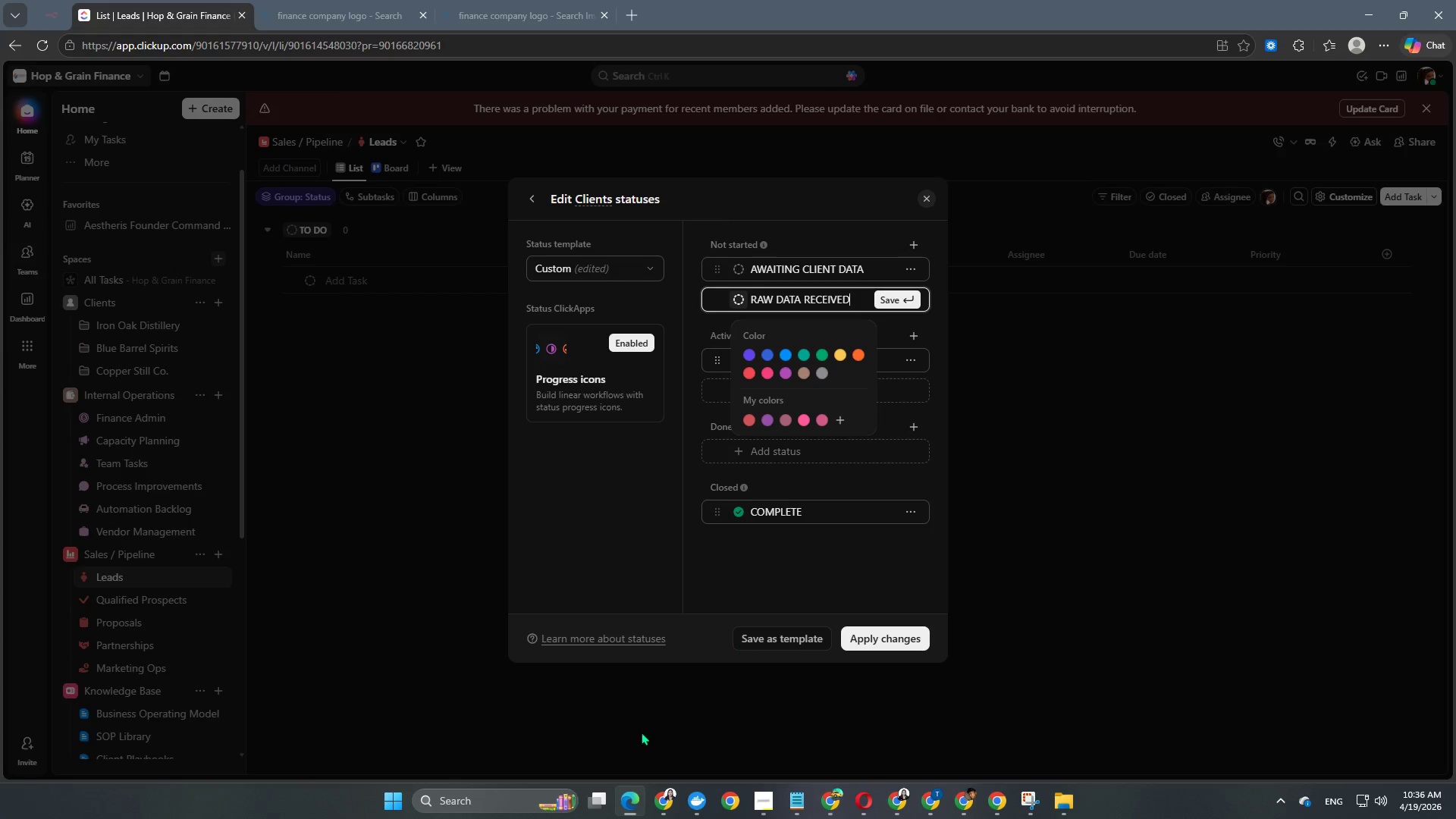 
wait(105.97)
 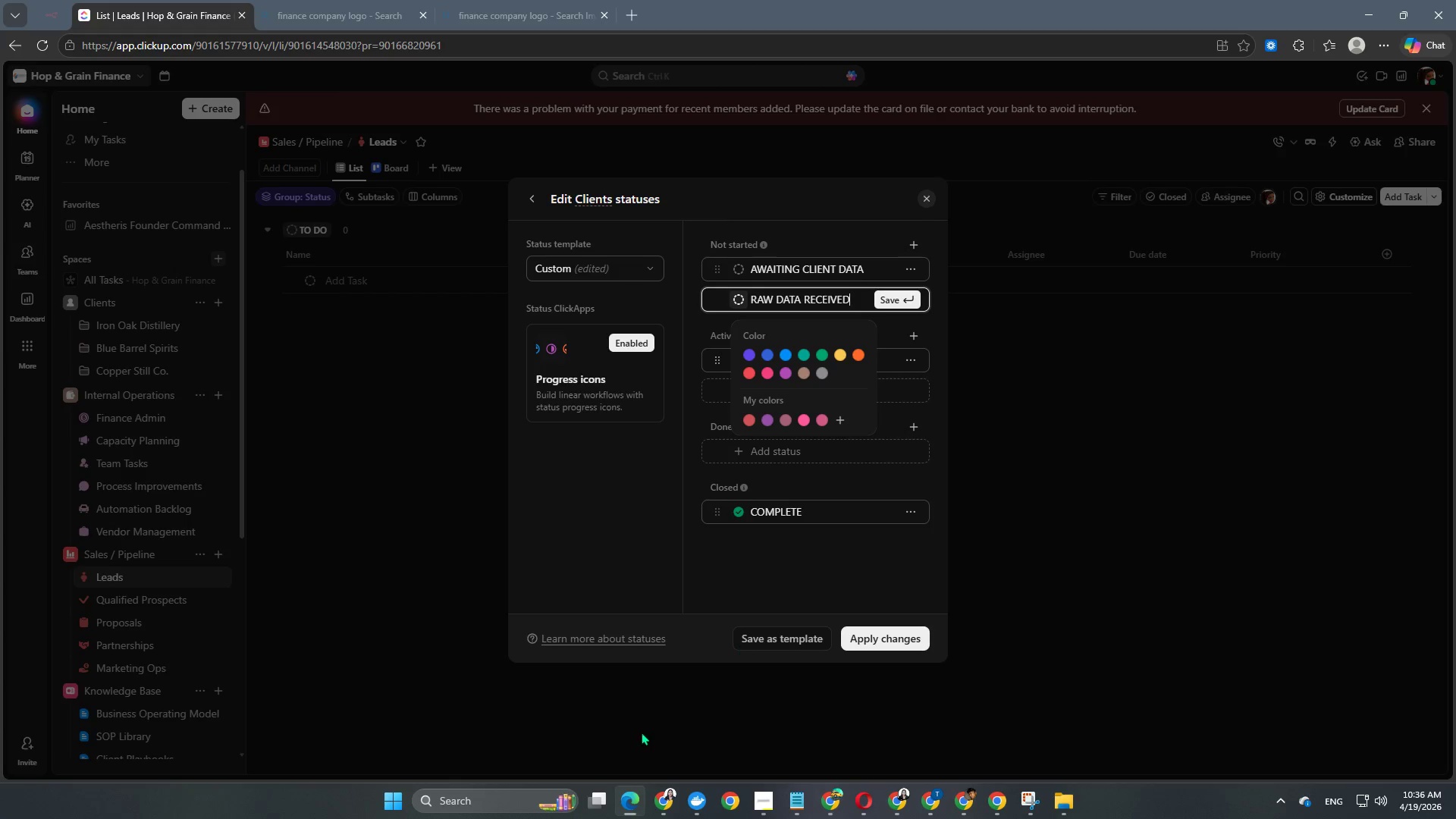 
left_click([745, 576])
 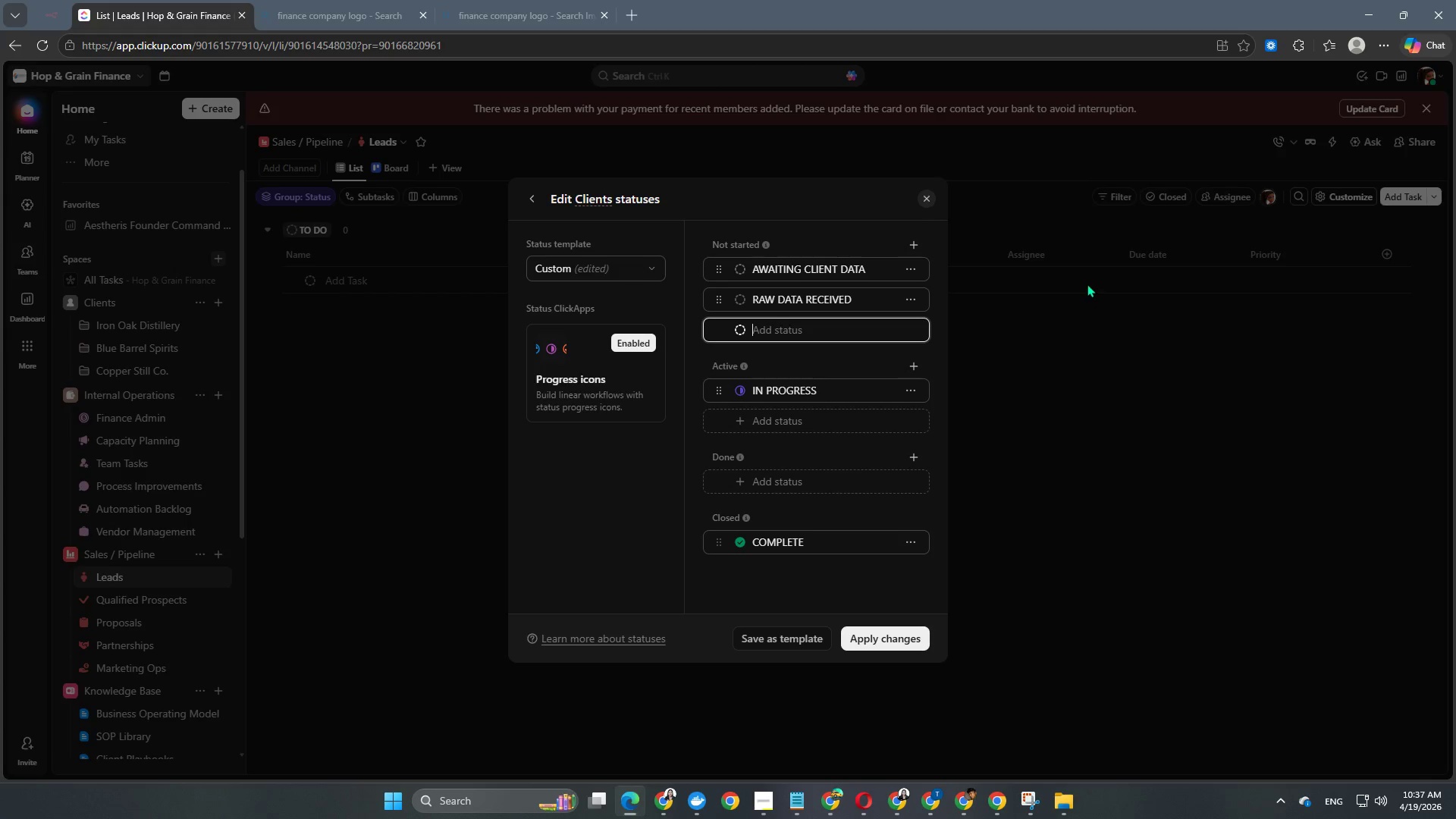 
wait(47.77)
 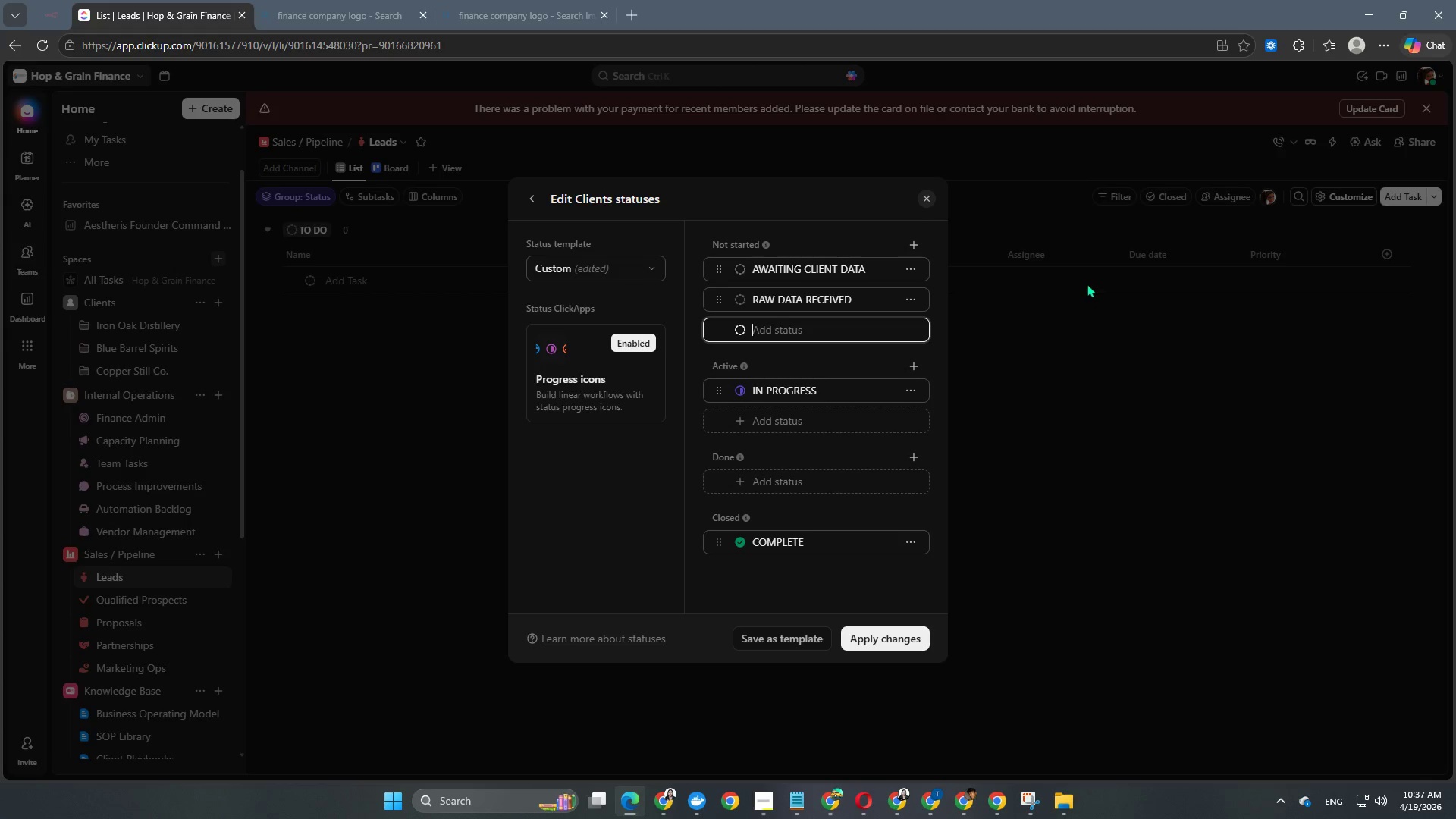 
left_click([830, 399])
 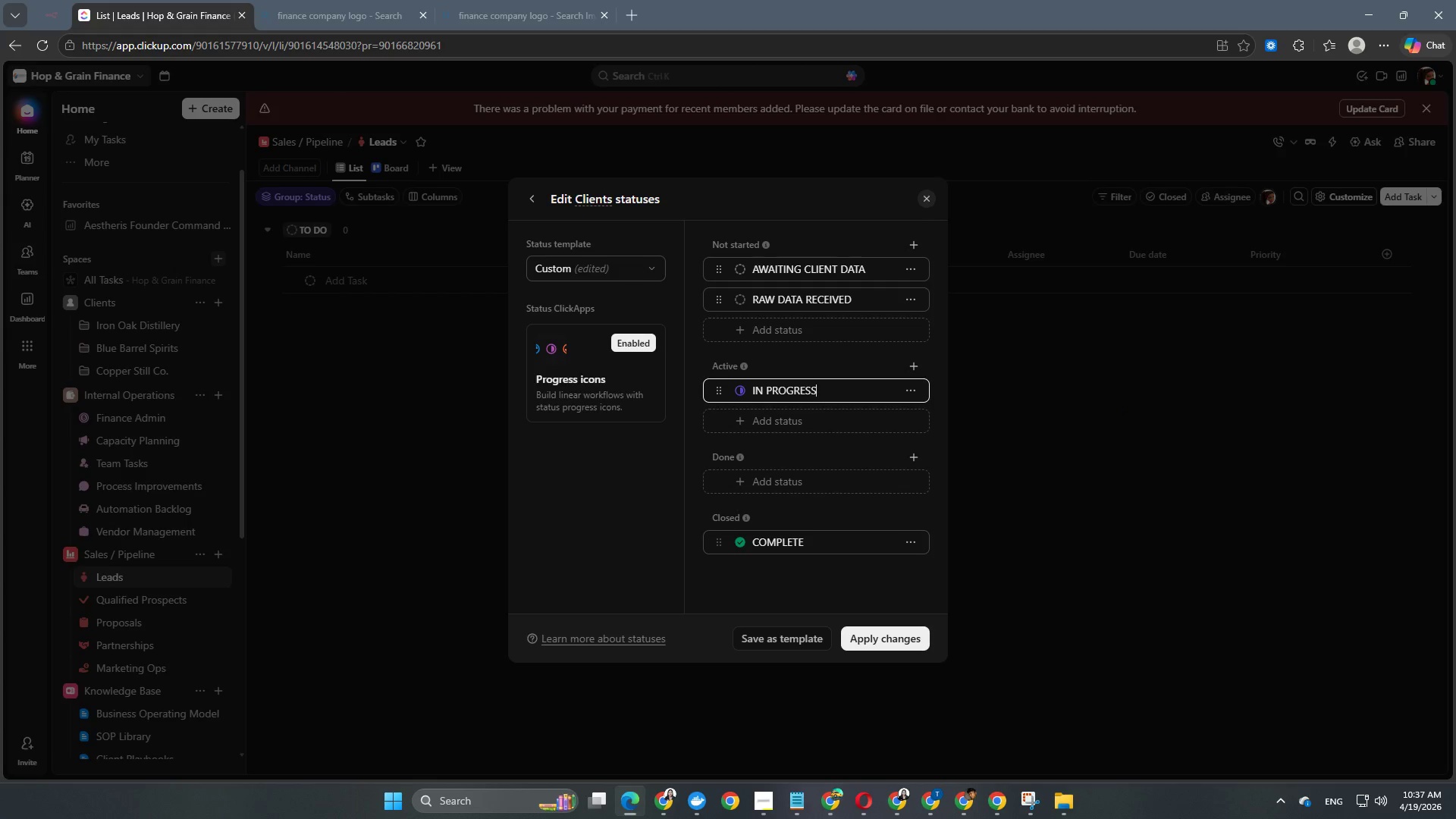 
wait(17.58)
 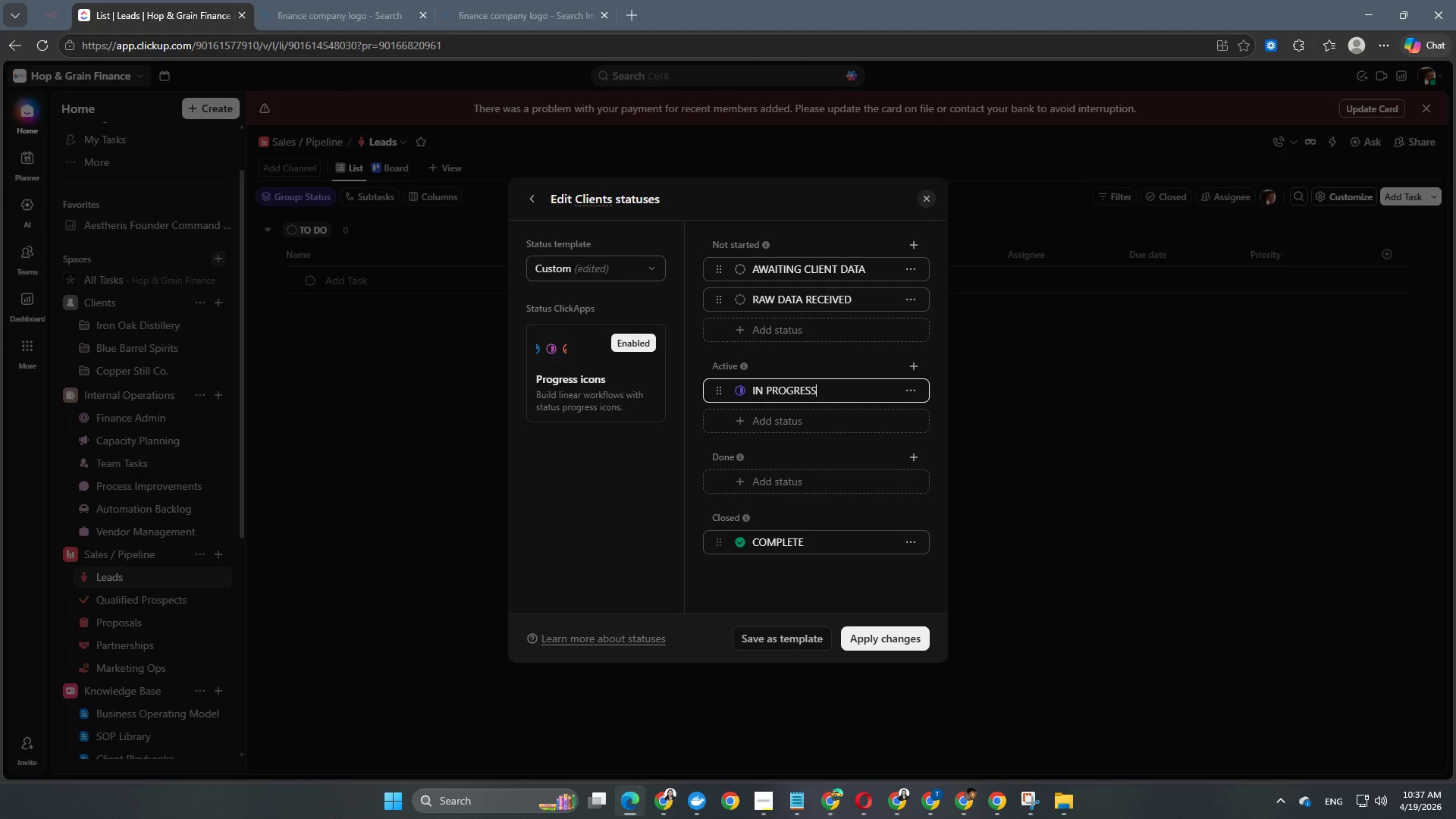 
double_click([825, 542])
 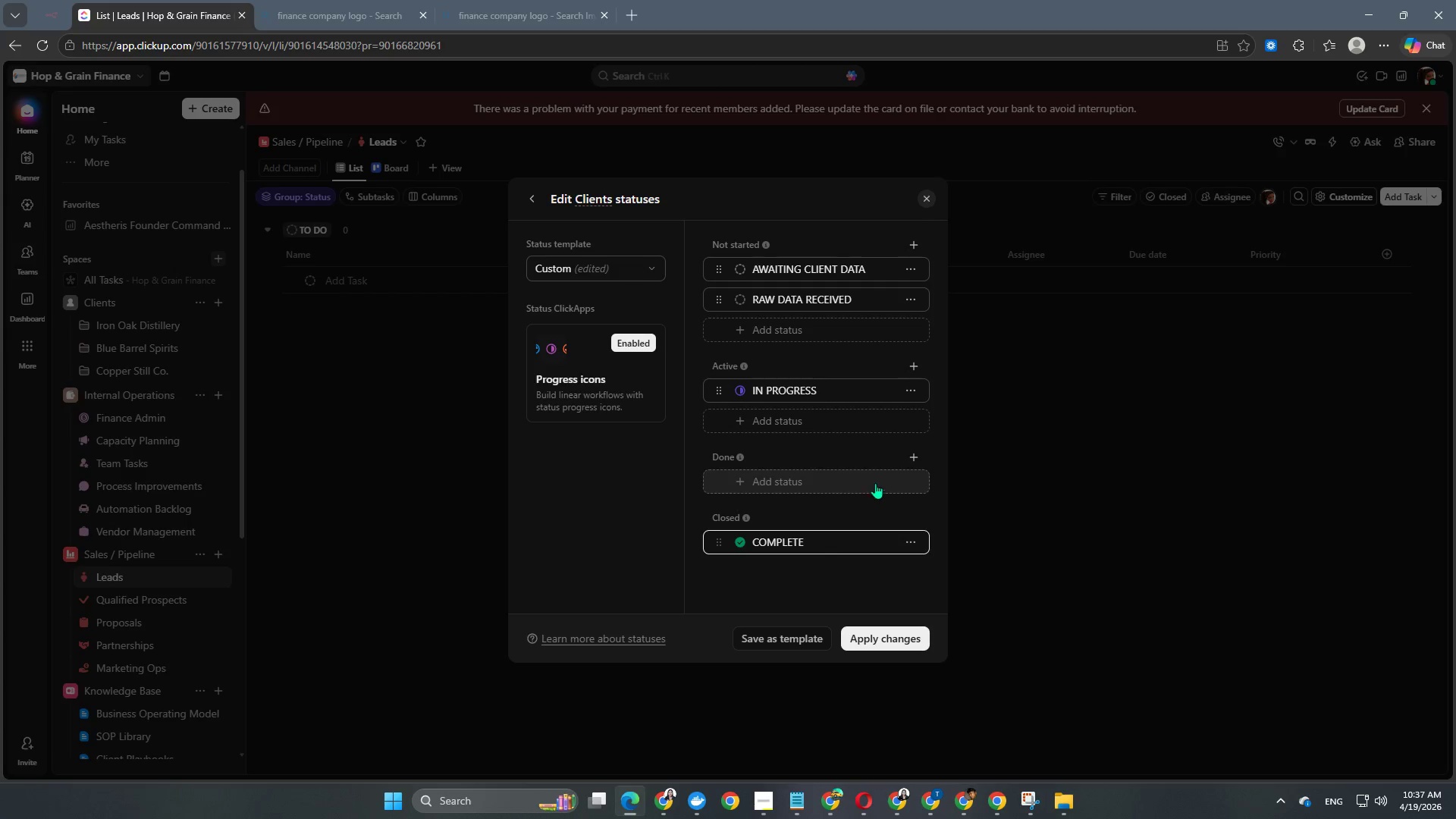 
wait(5.02)
 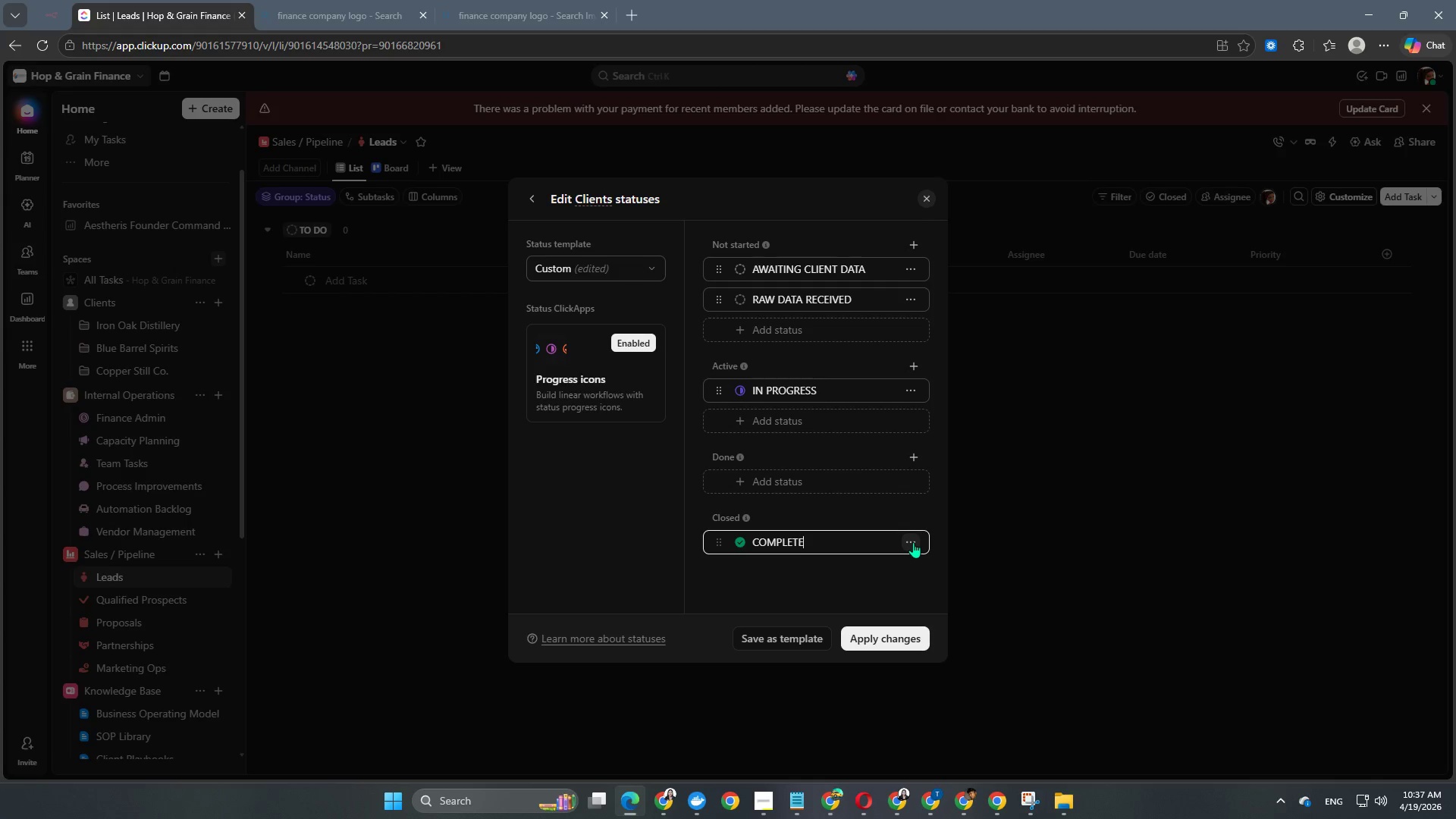 
left_click([802, 382])
 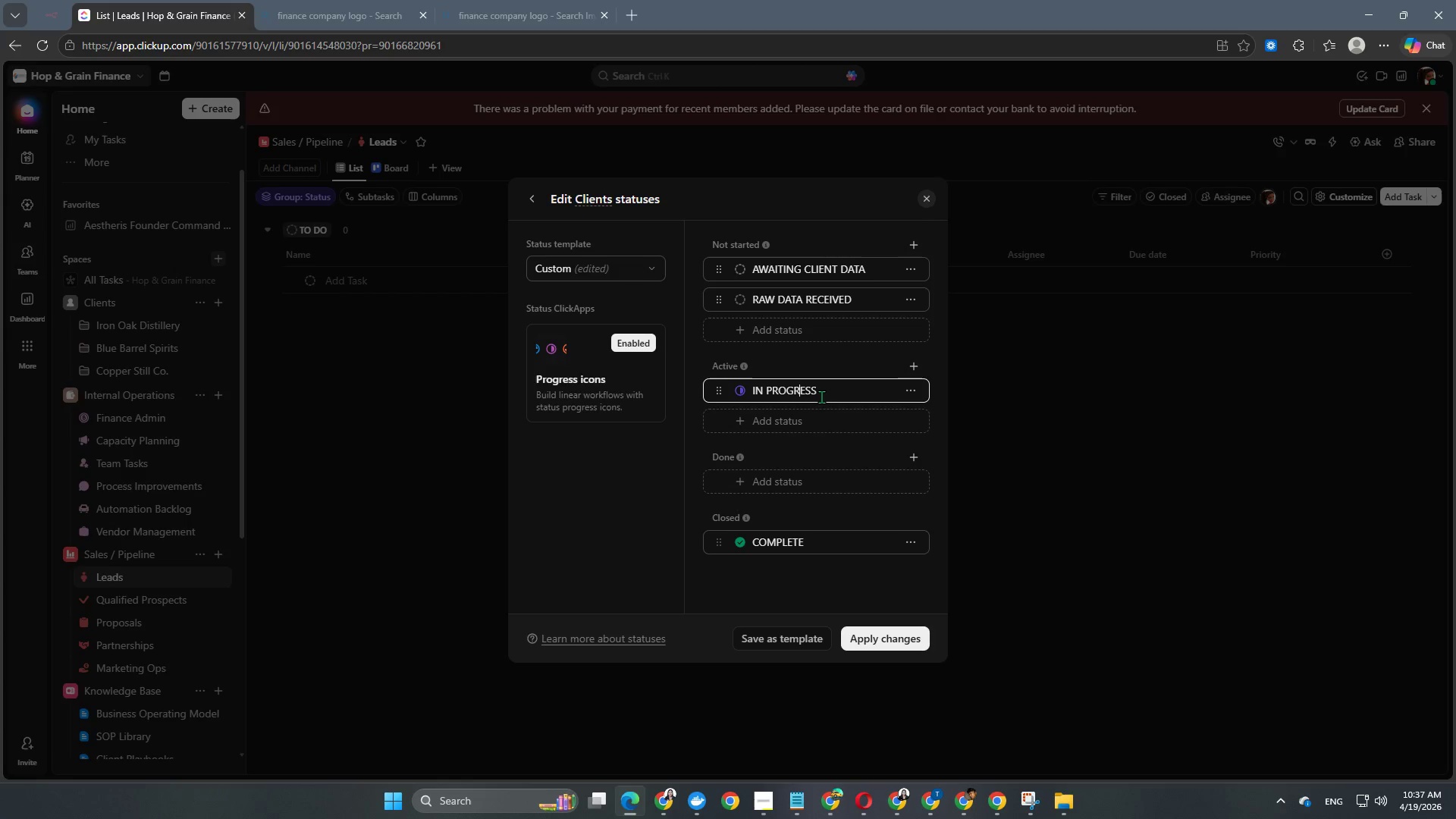 
key(Control+ControlLeft)
 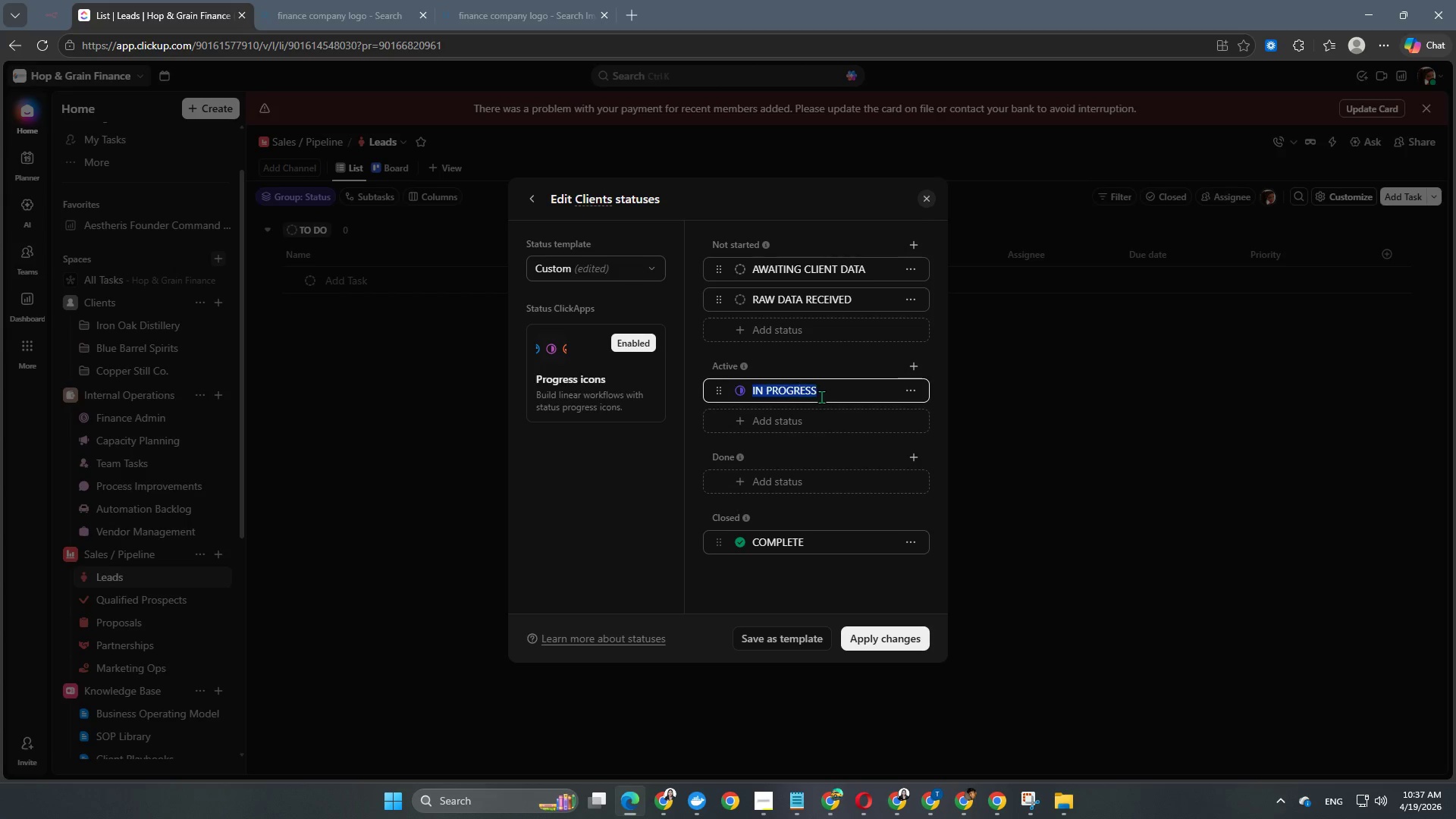 
key(Control+A)
 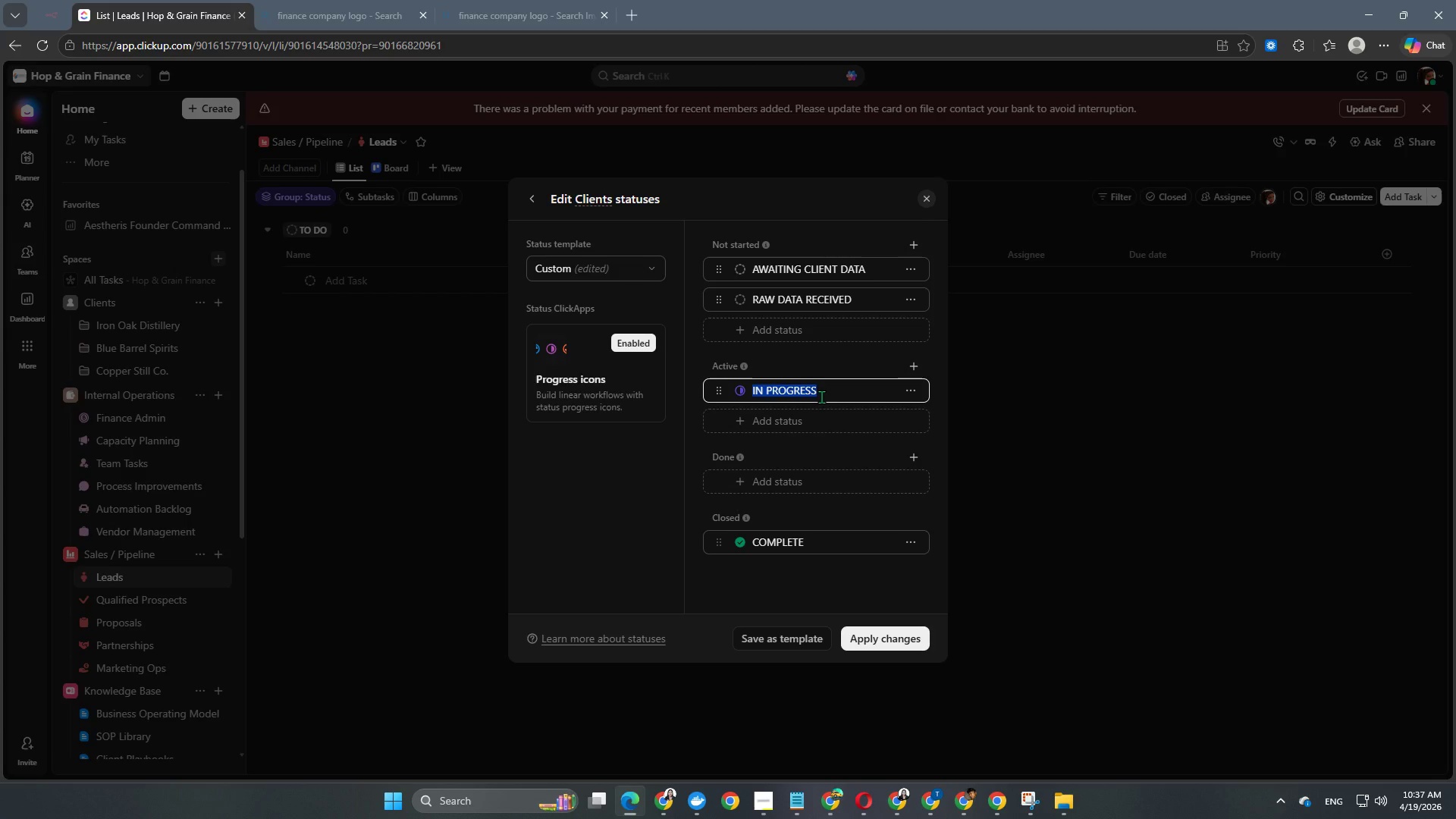 
type(reconciliatuion)
 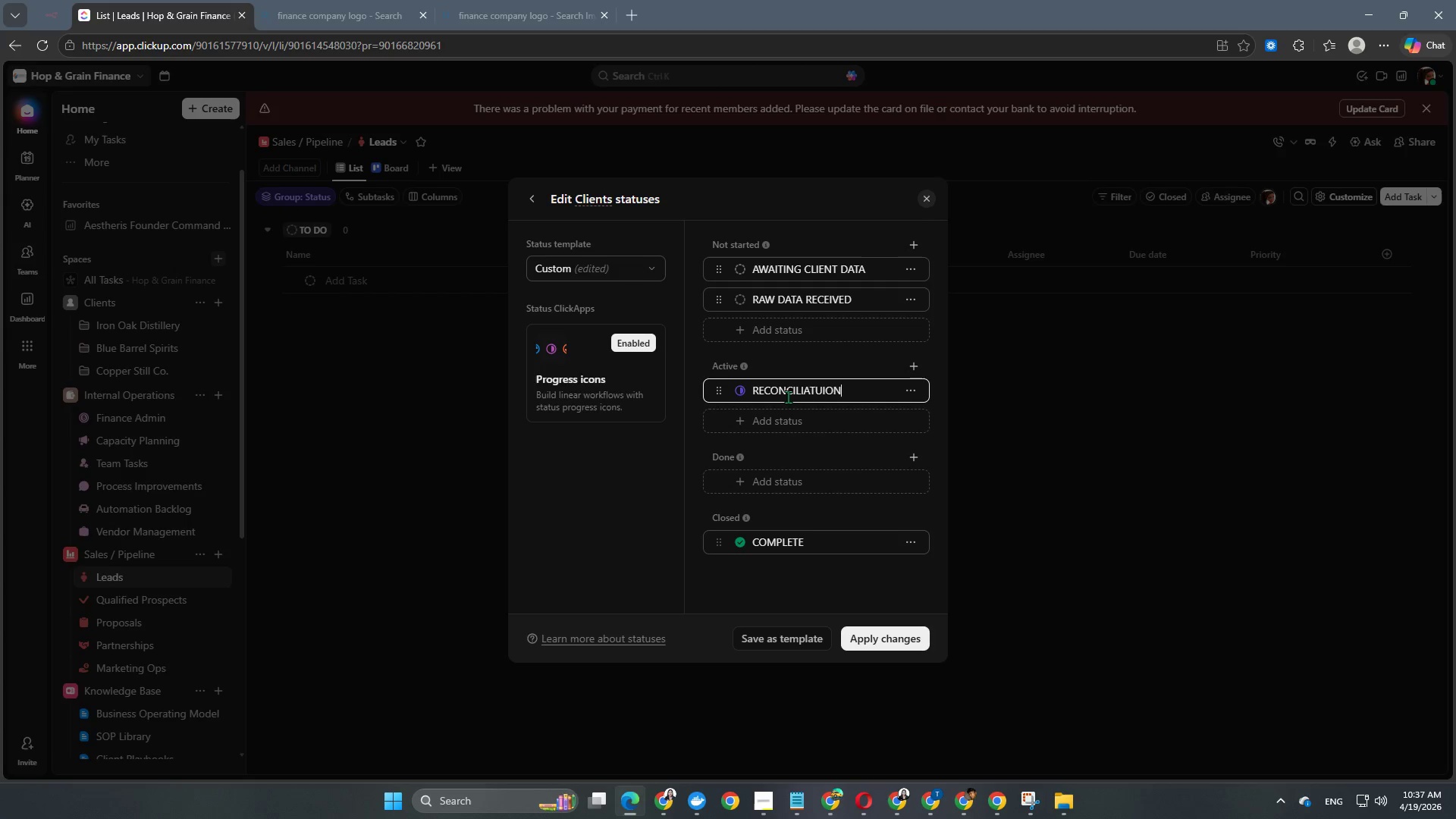 
wait(8.53)
 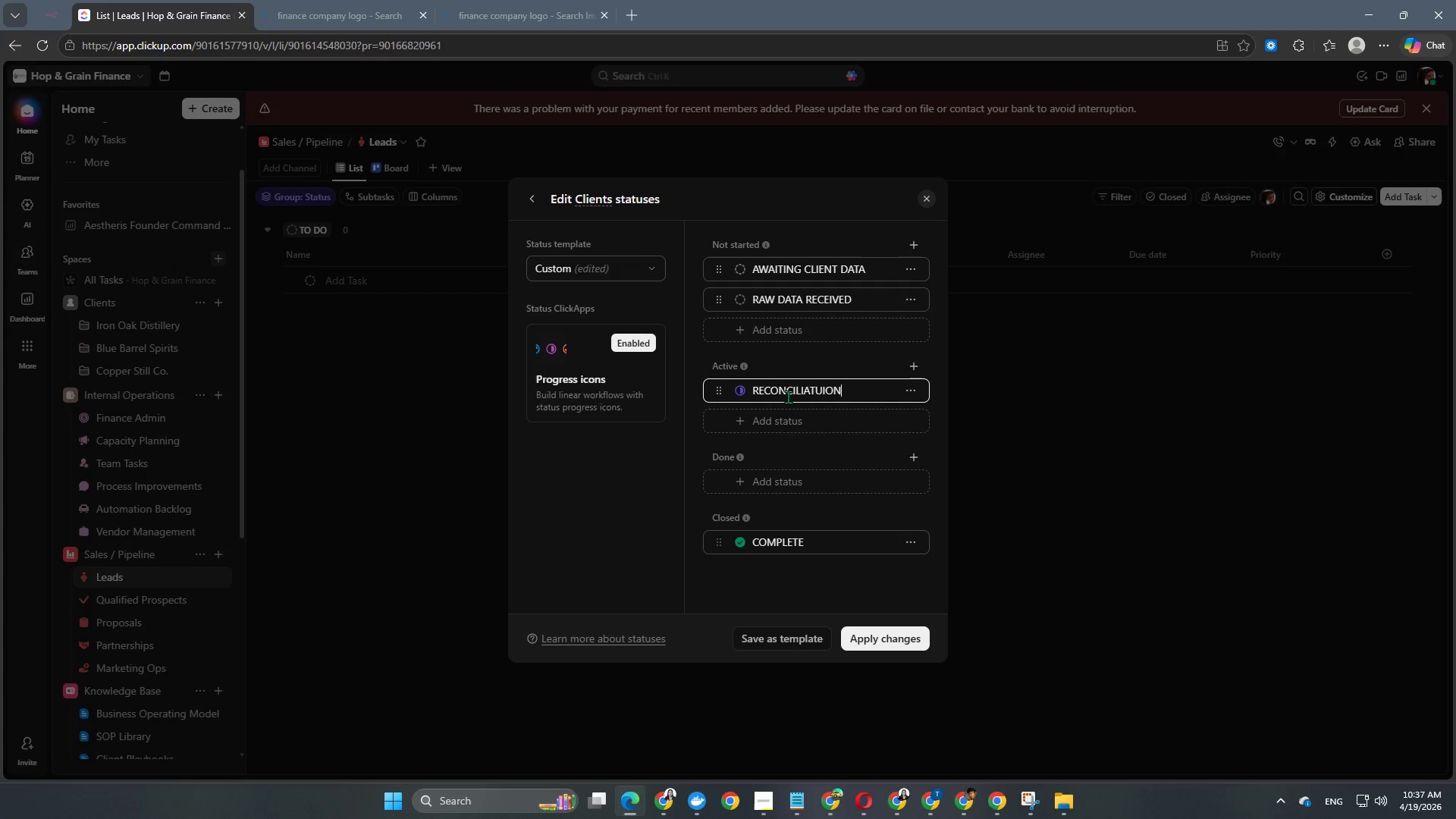 
key(Backspace)
key(Backspace)
key(Backspace)
key(Backspace)
type(ion )
 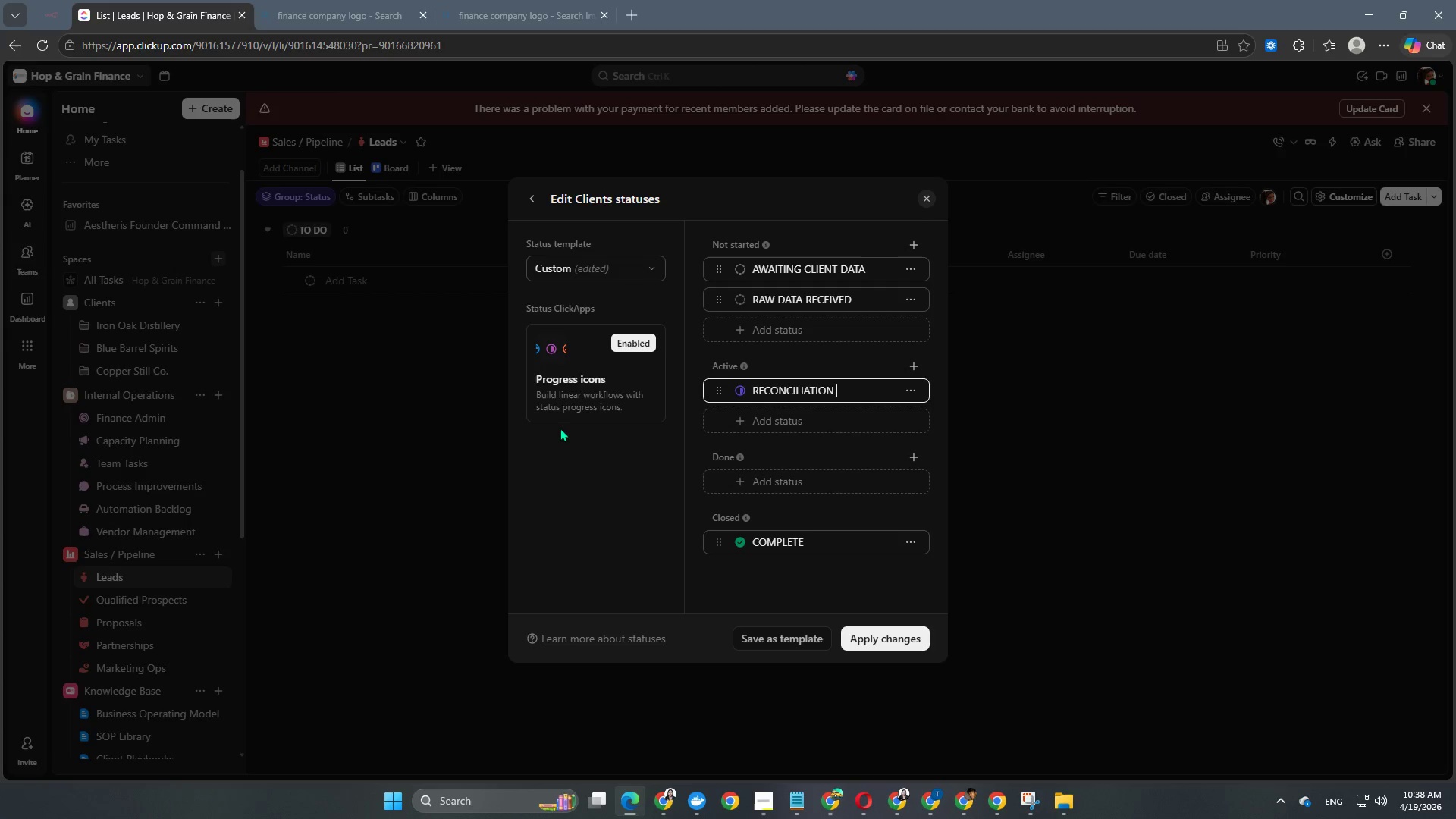 
wait(12.77)
 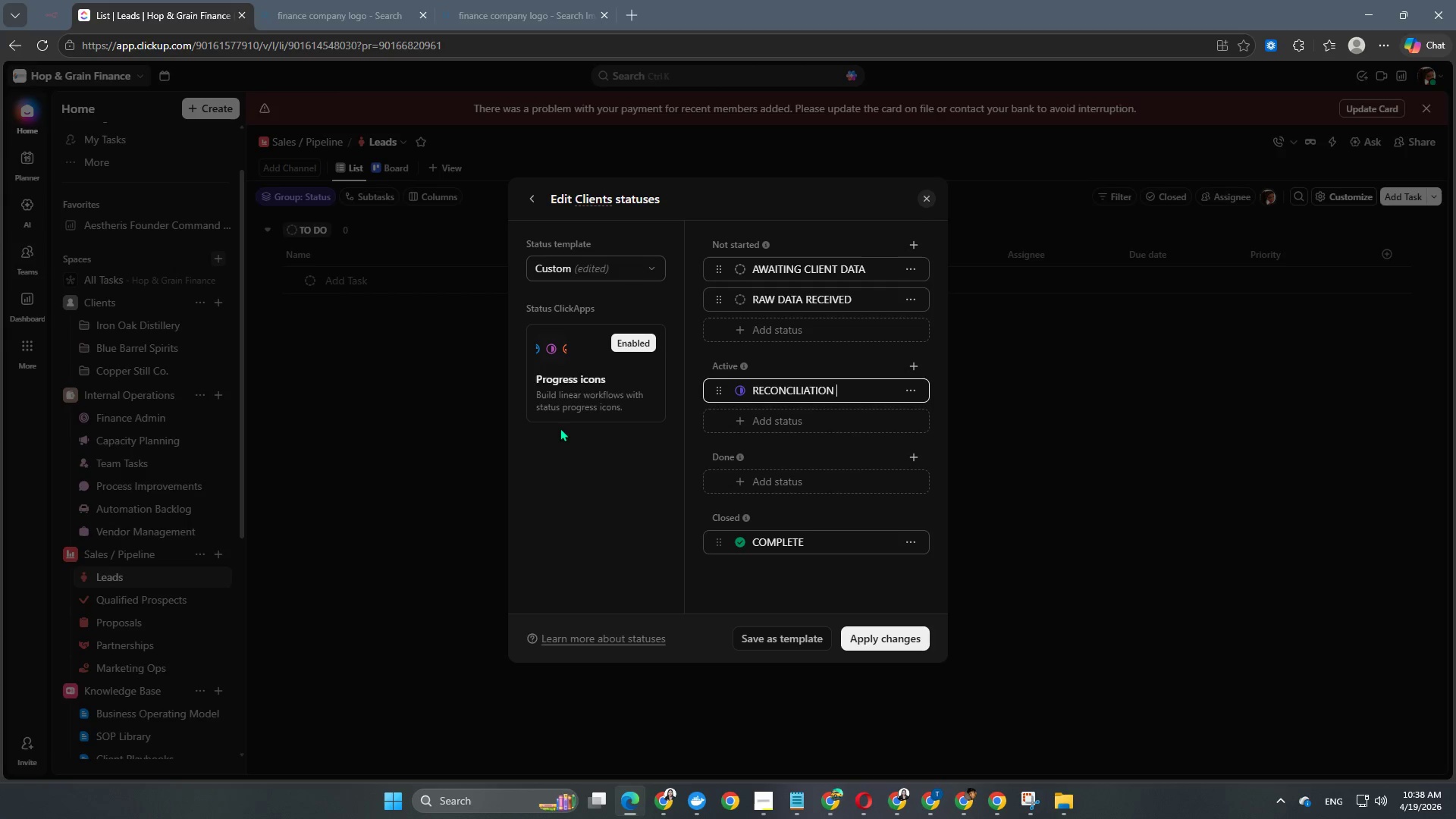 
type(in progress)
 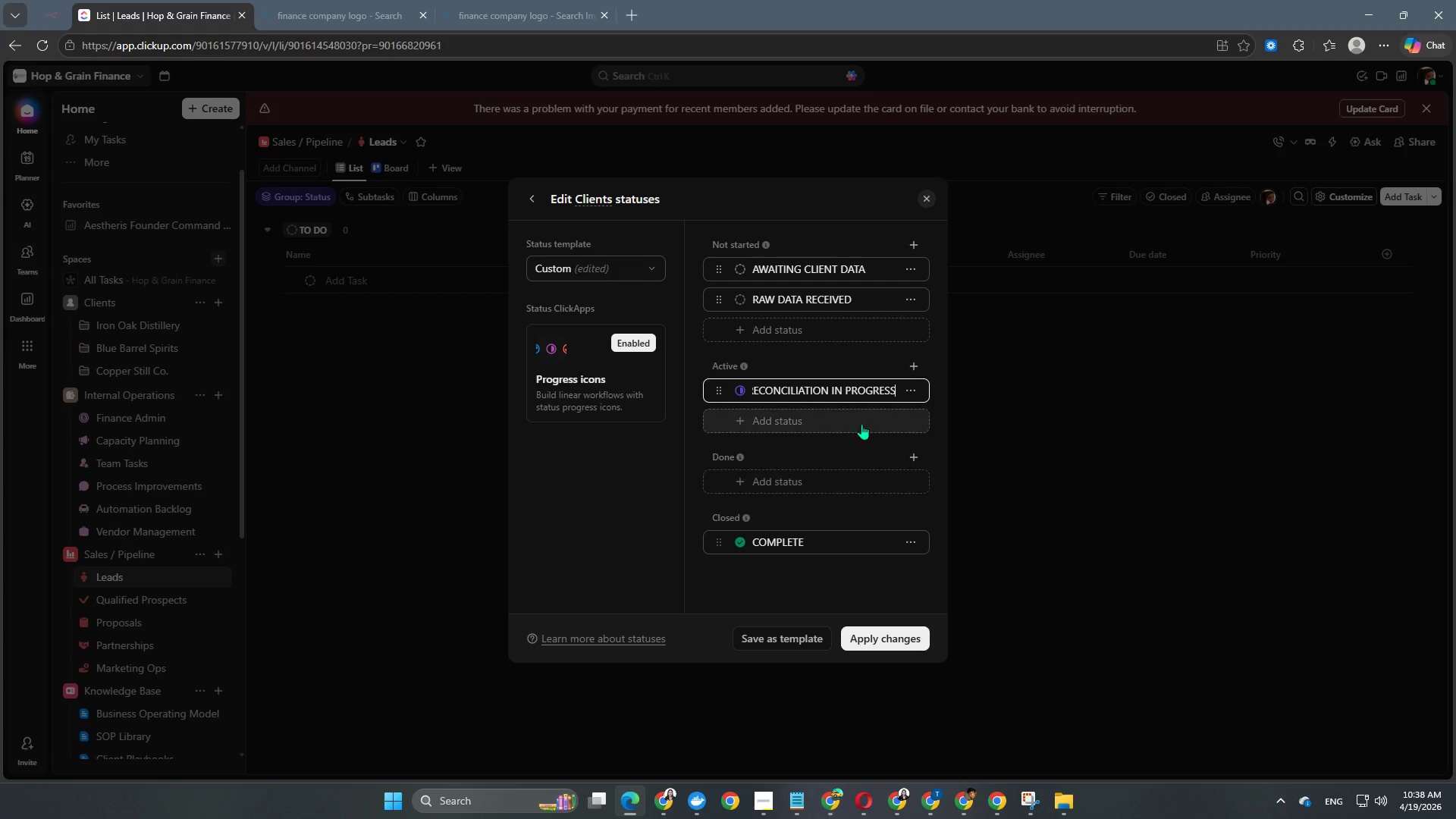 
left_click([802, 416])
 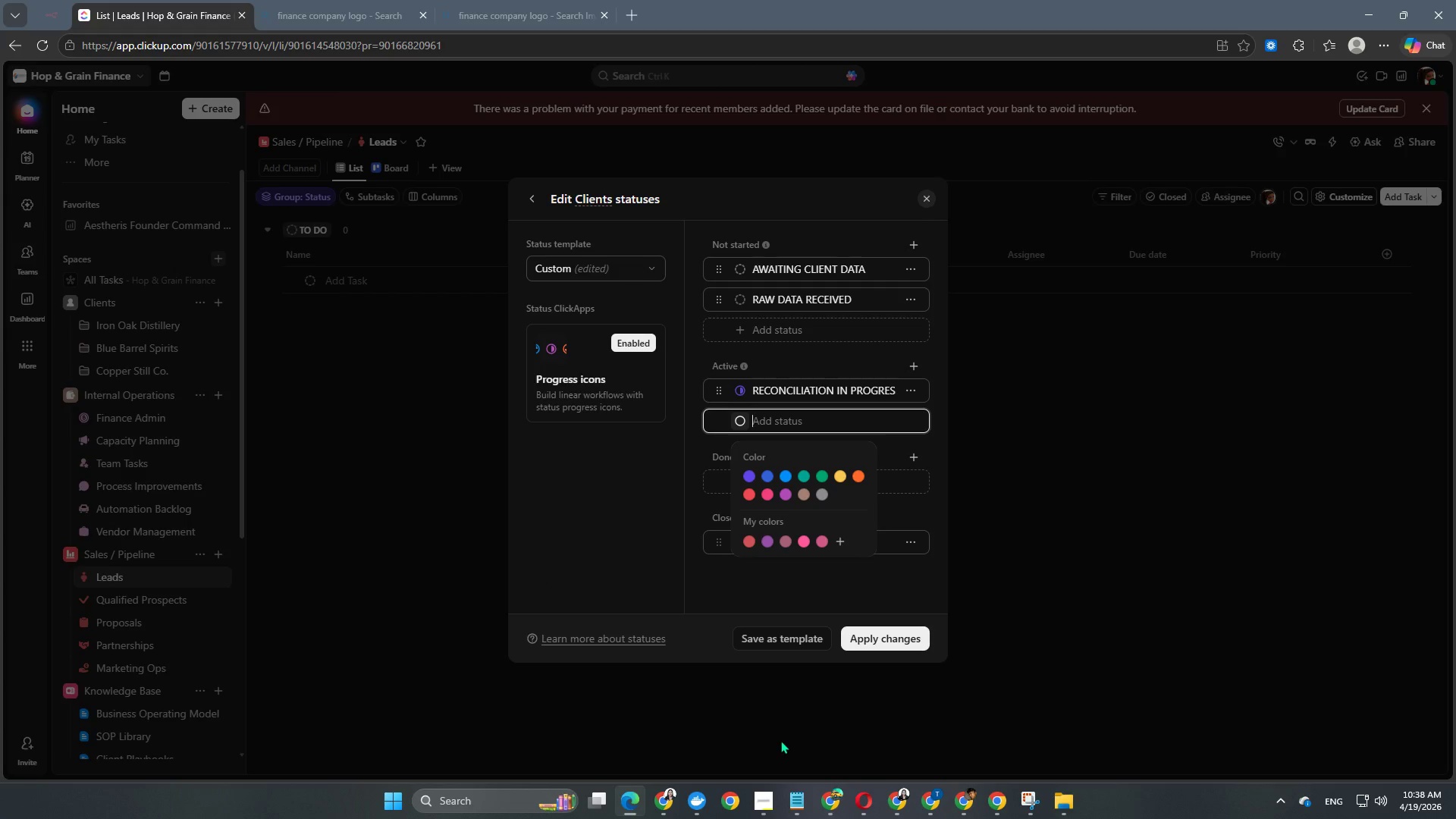 
wait(19.76)
 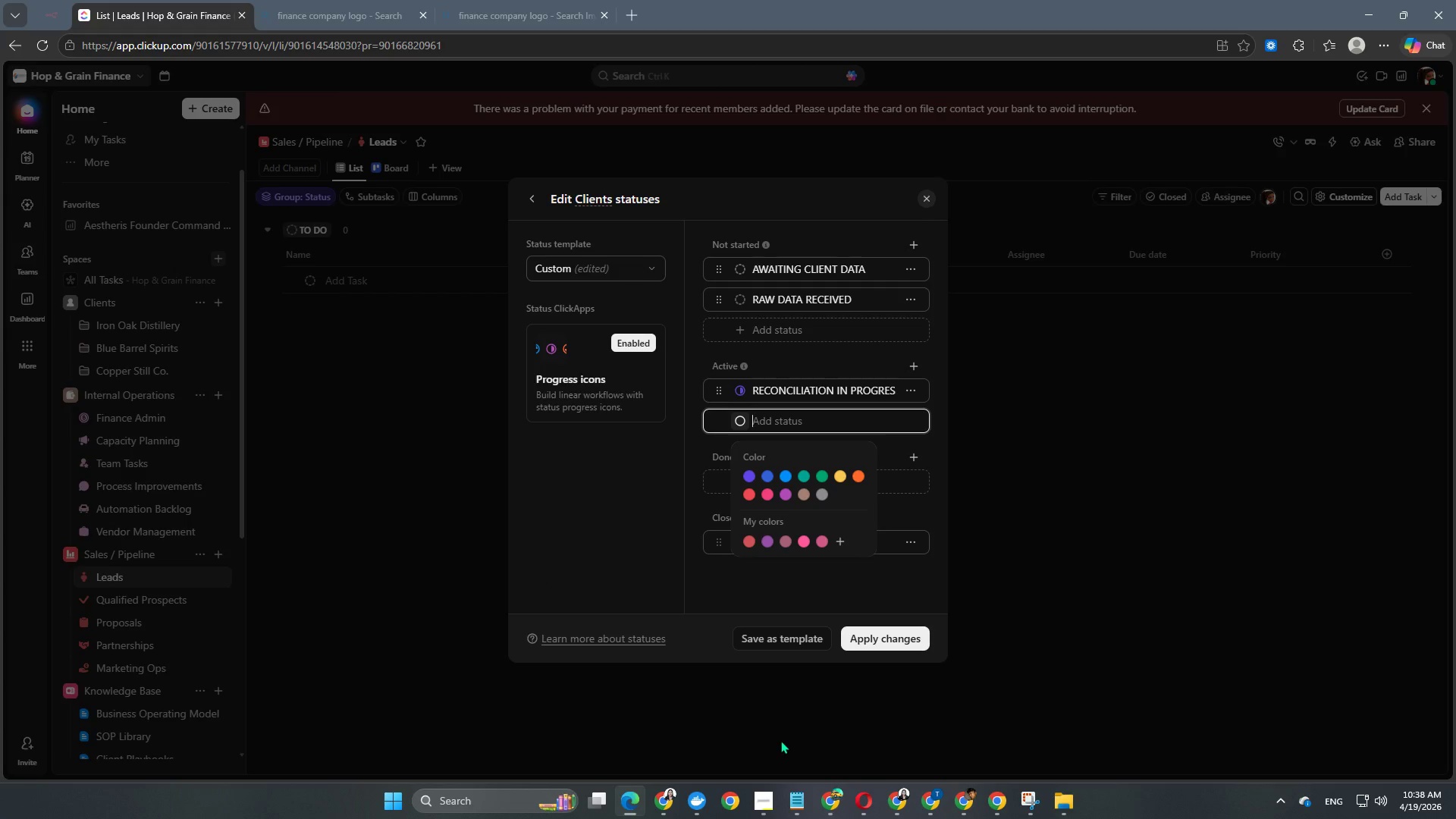 
mouse_move([526, 780])
 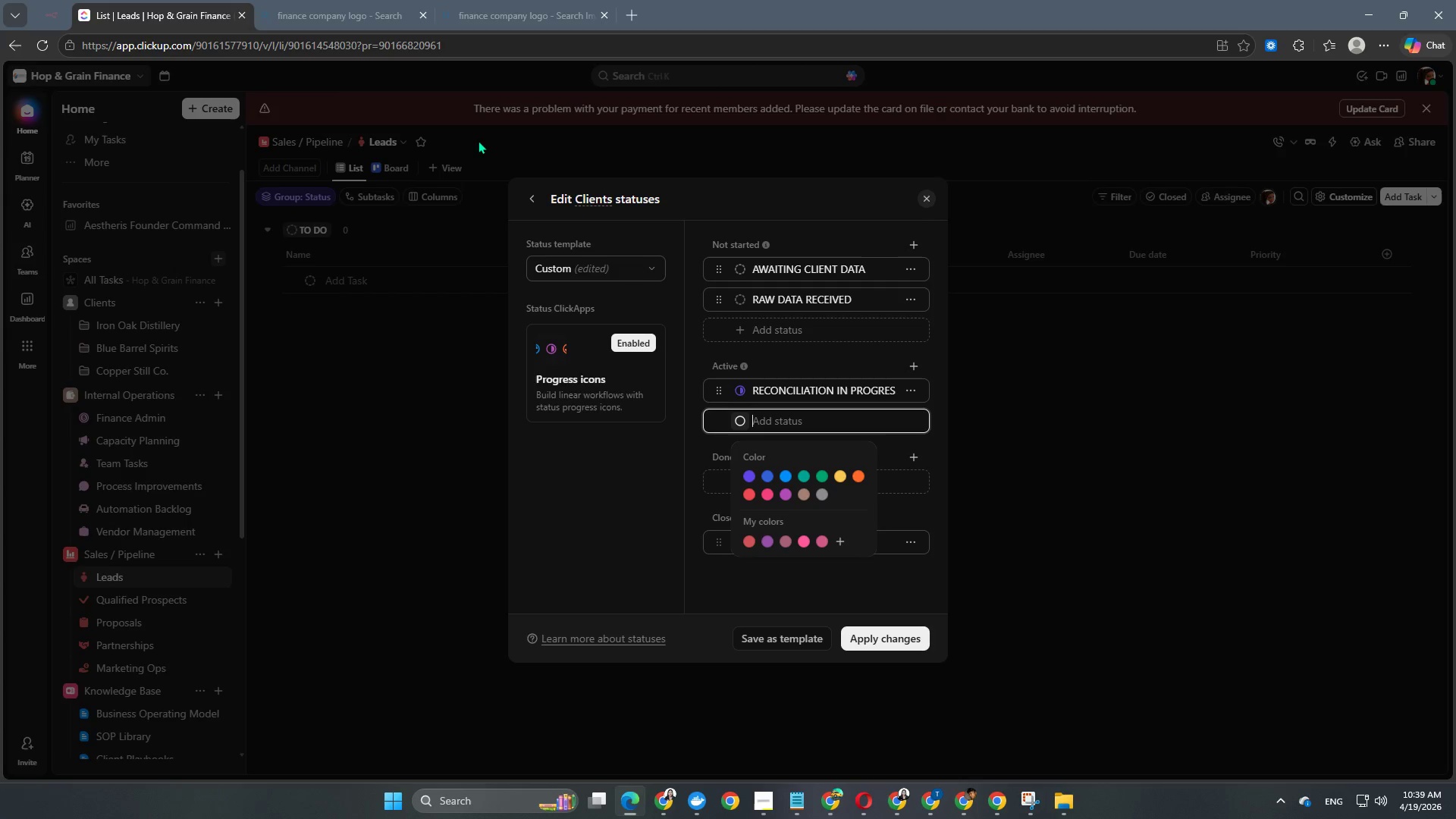 
wait(32.43)
 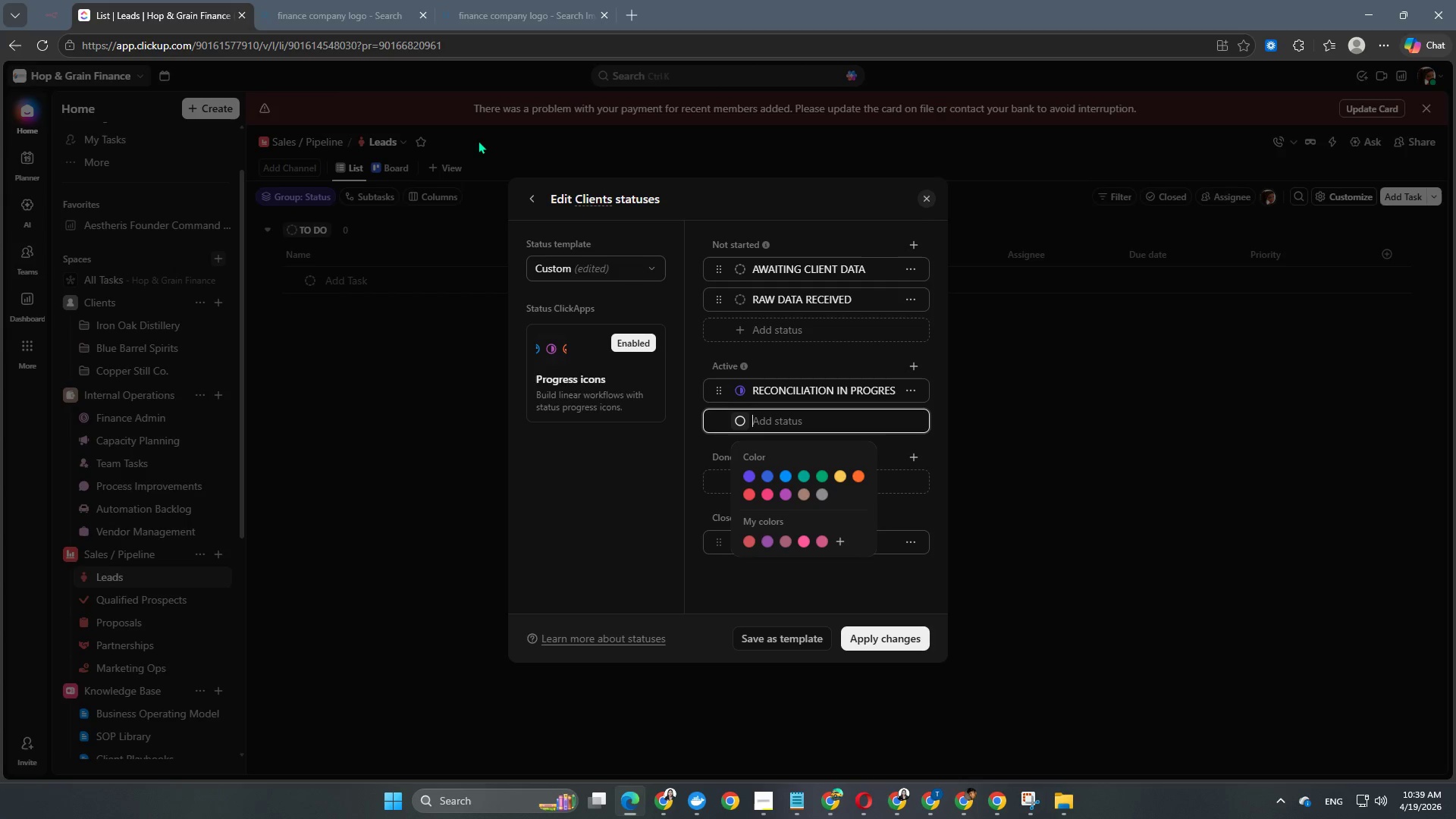 
left_click([789, 420])
 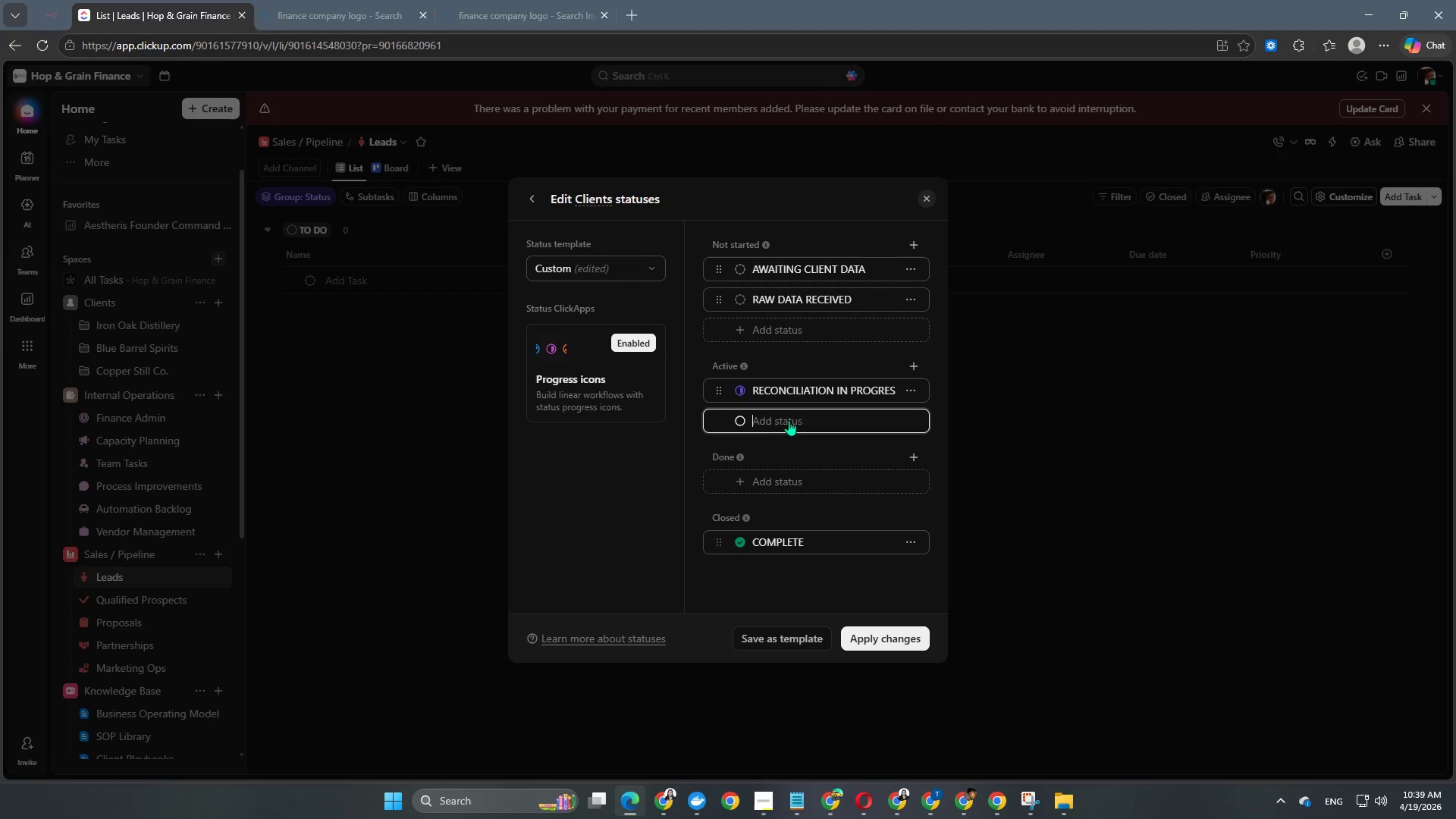 
left_click([795, 479])
 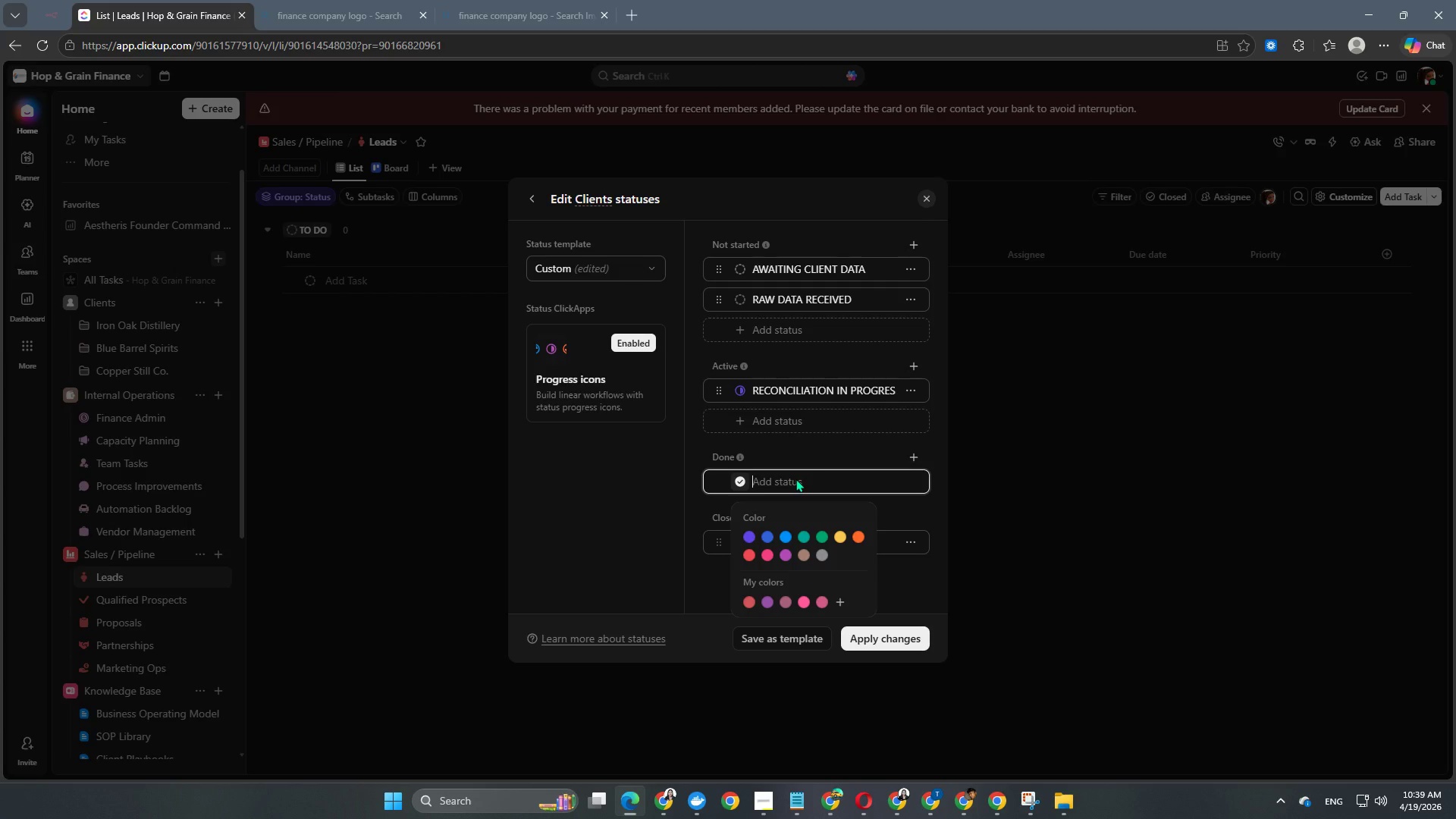 
type(inventory reconciled)
 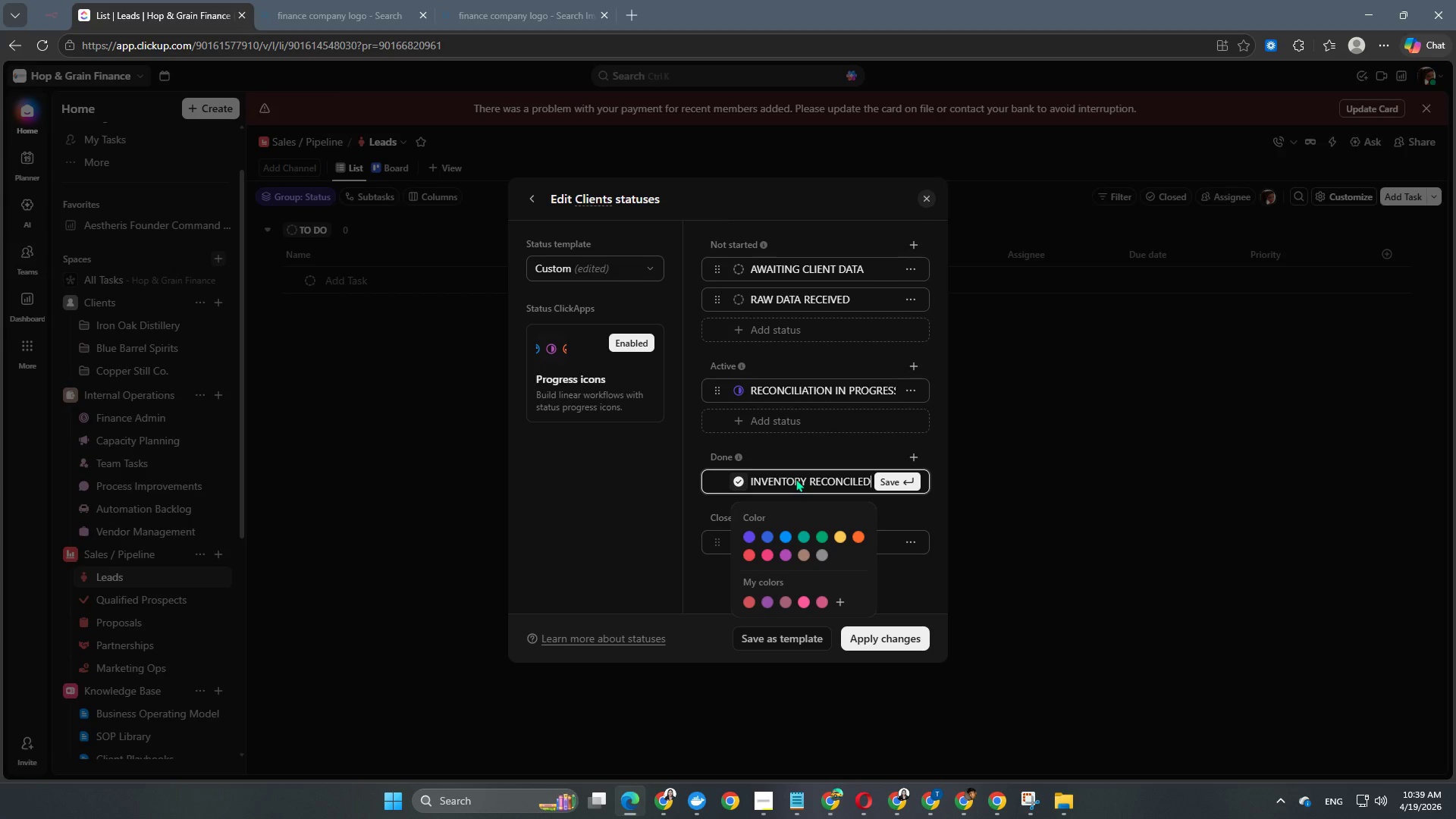 
wait(7.48)
 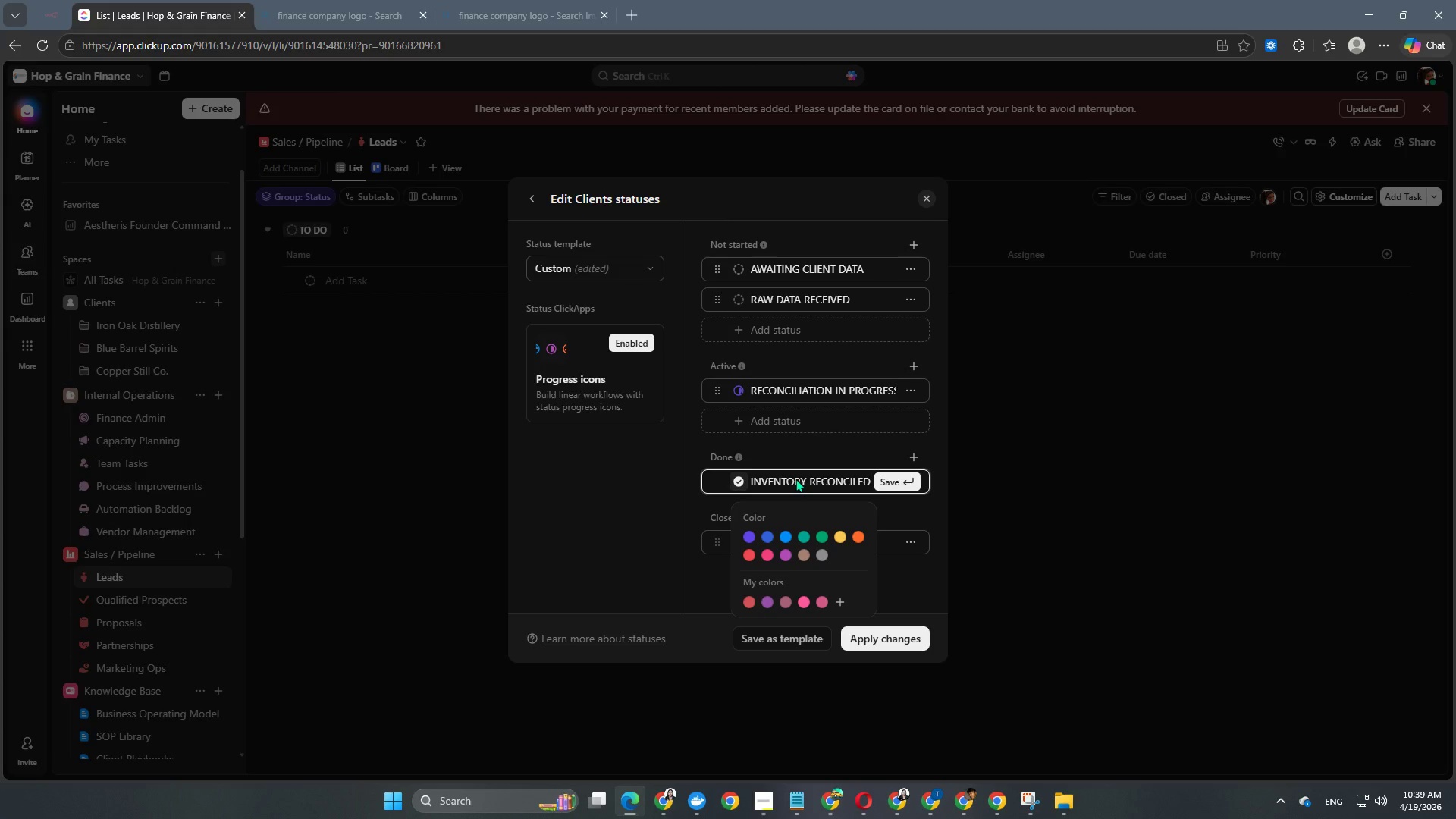 
left_click([684, 487])
 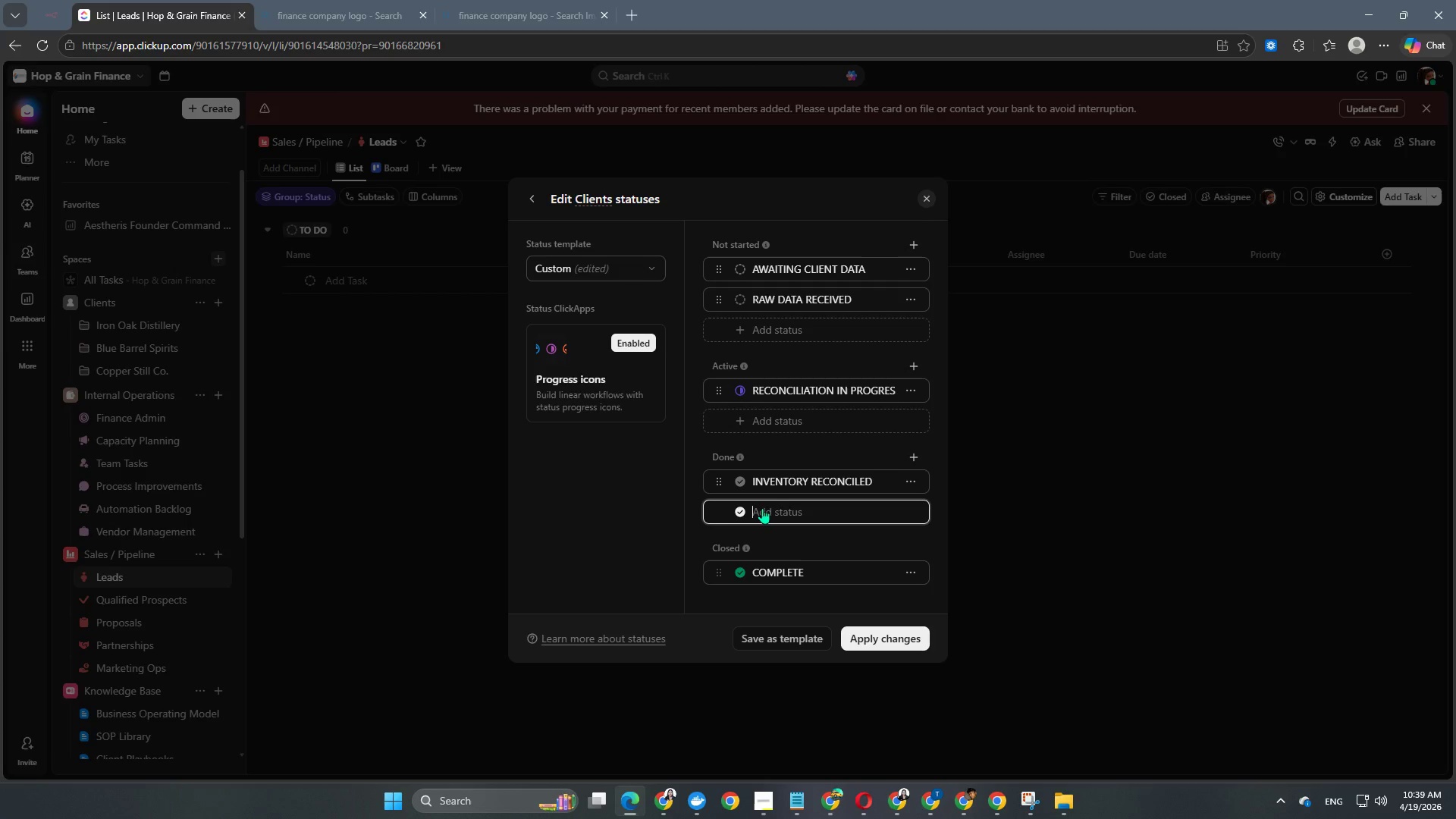 
type(complete)
 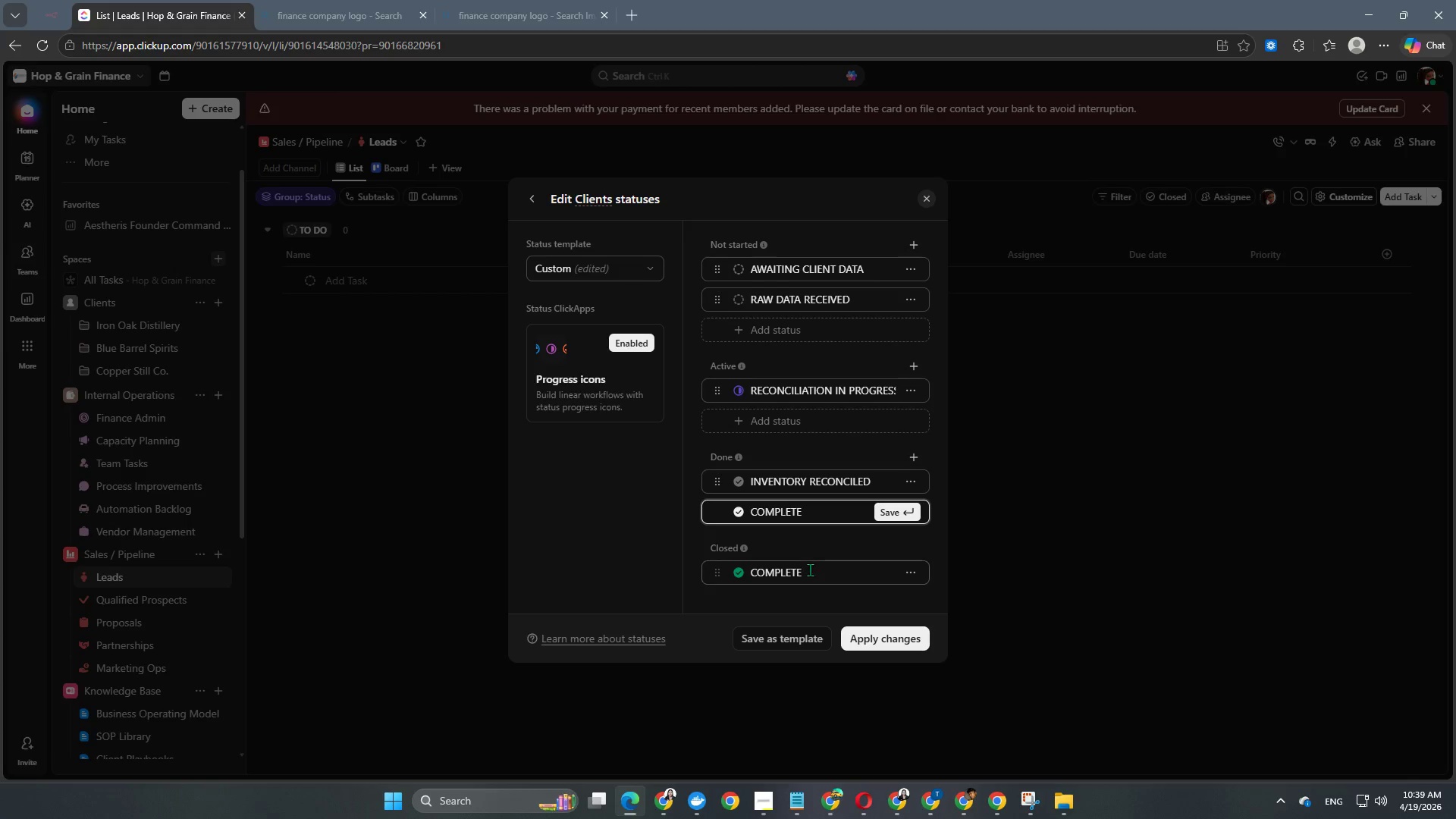 
left_click([813, 575])
 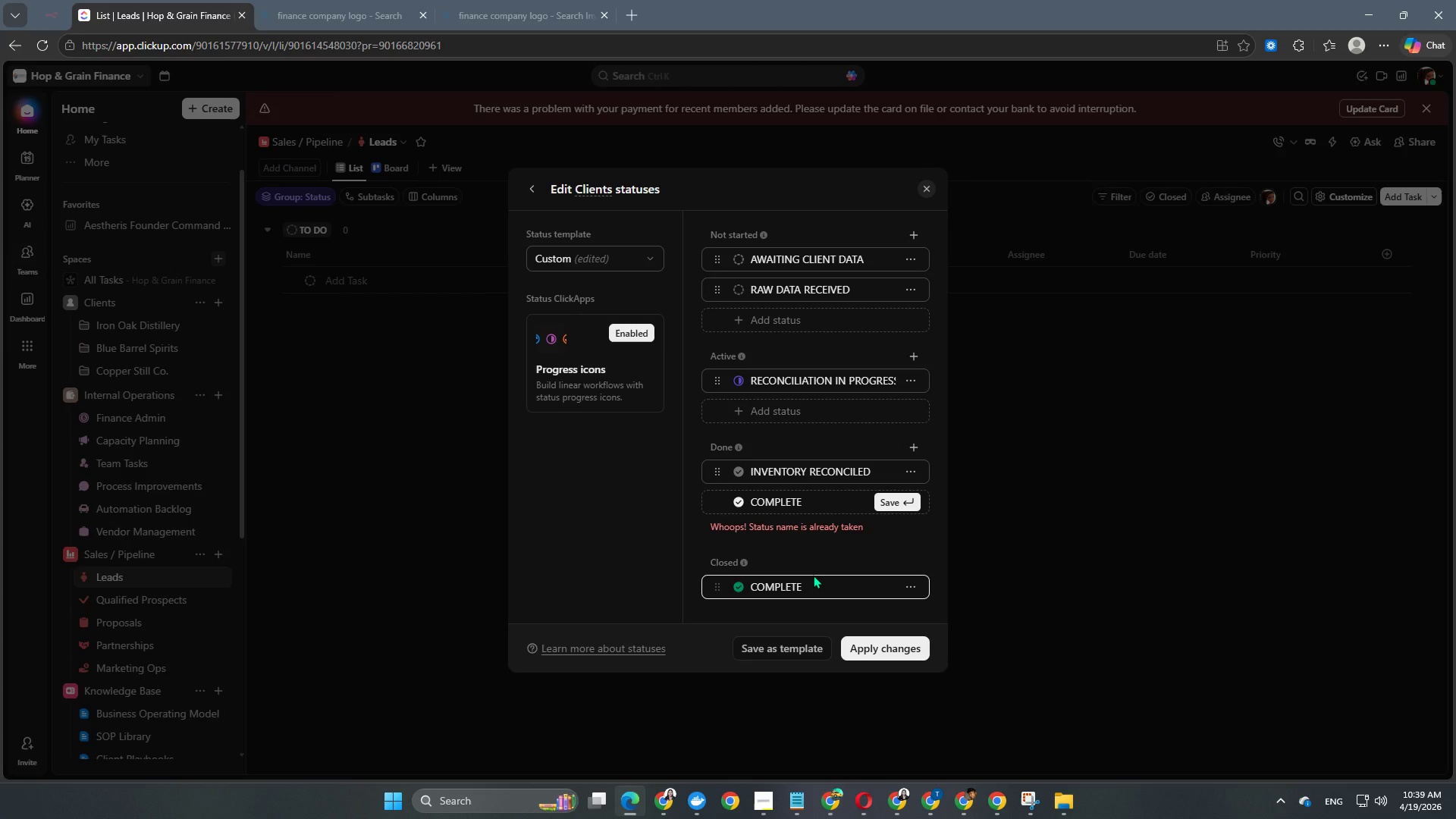 
key(S)
 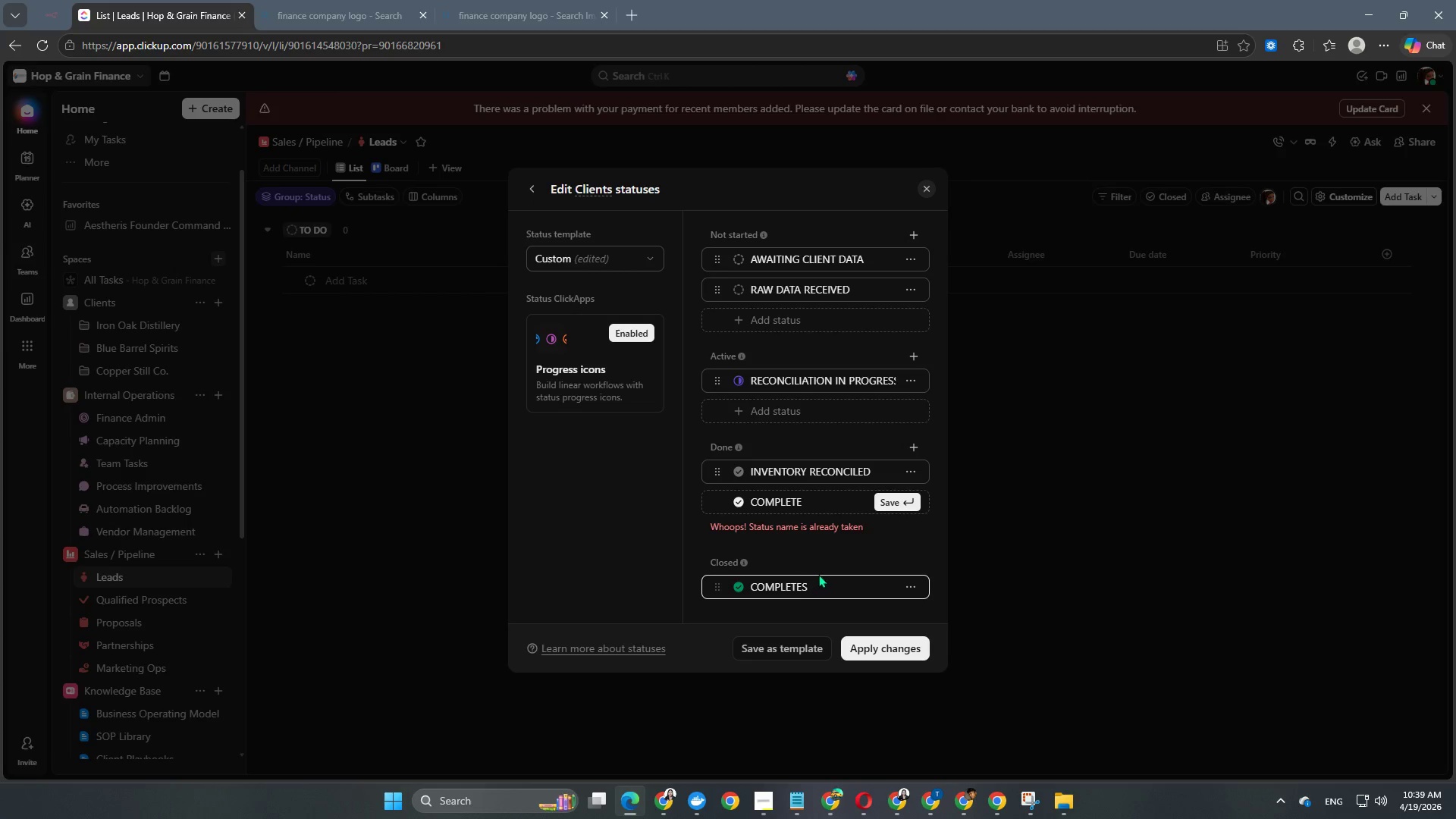 
left_click([814, 535])
 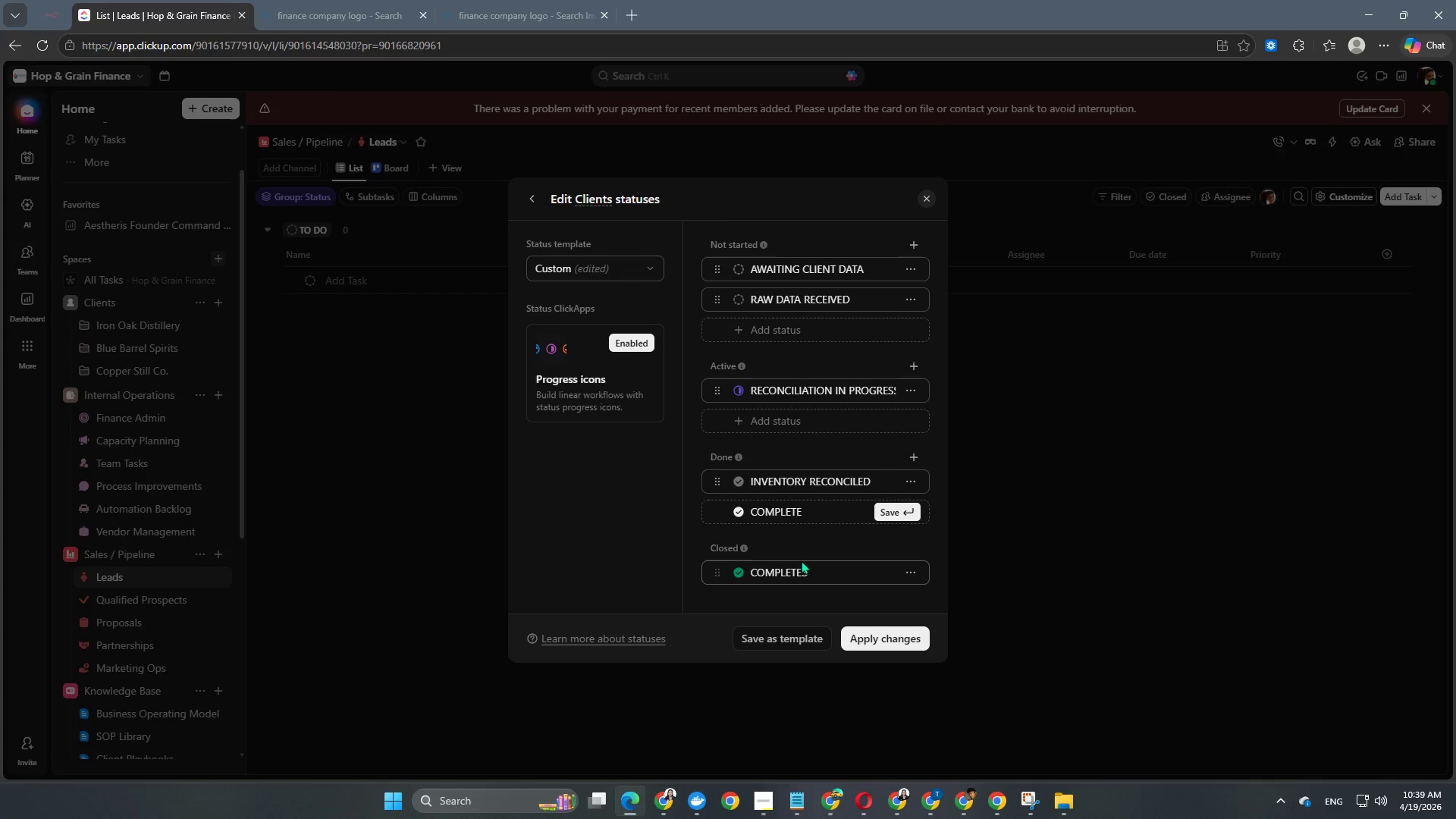 
wait(9.45)
 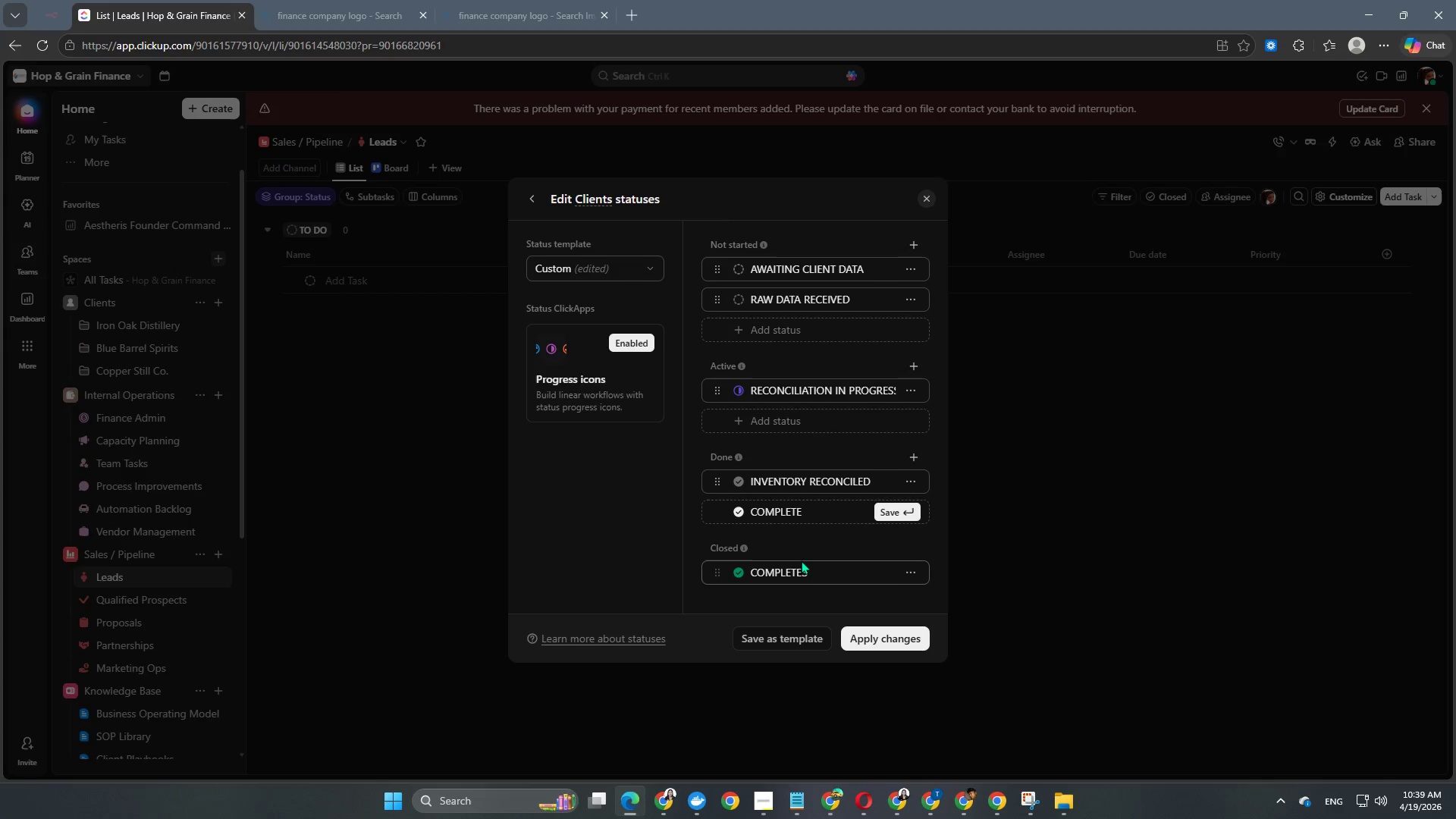 
left_click([897, 508])
 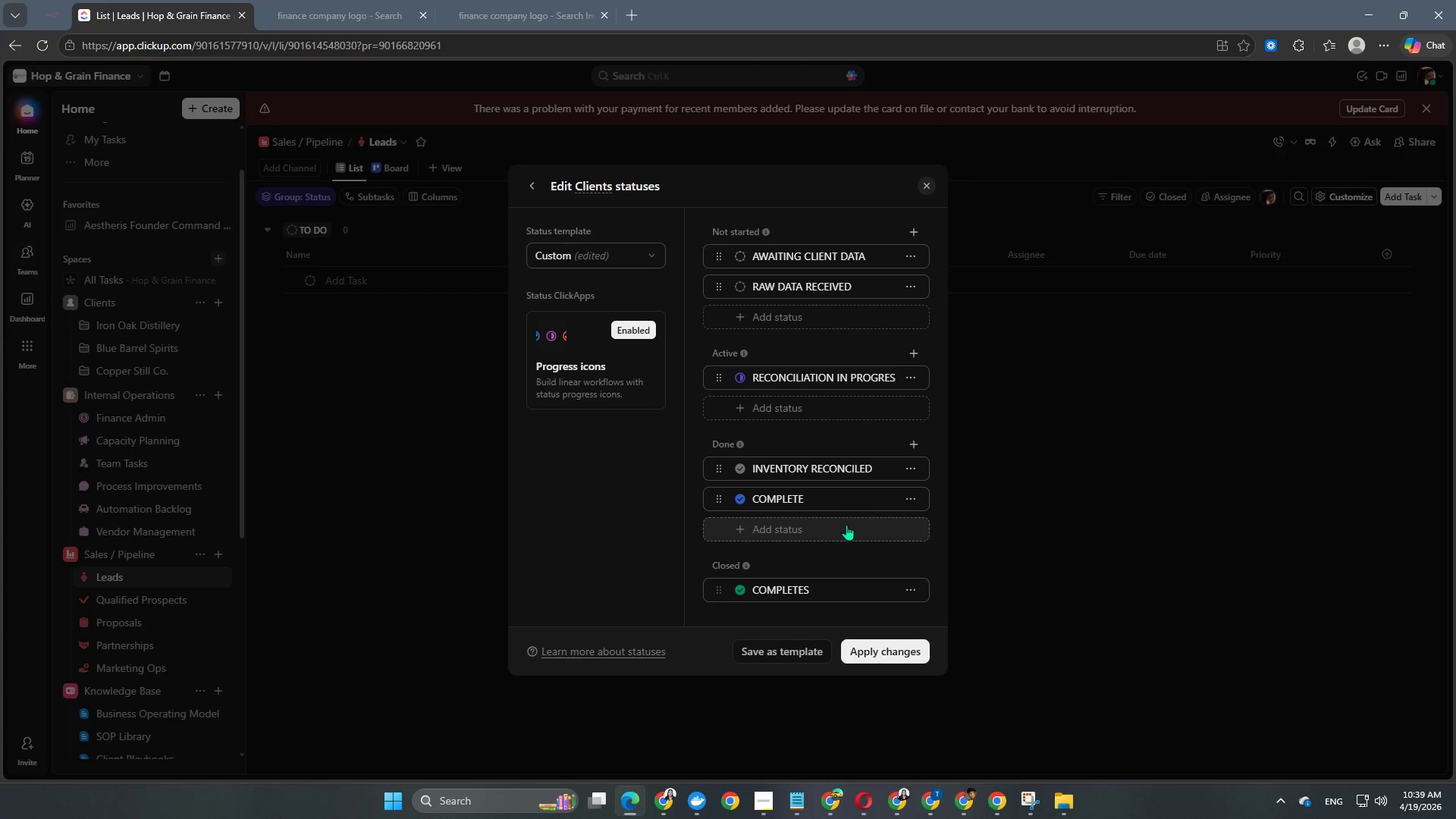 
left_click([829, 523])
 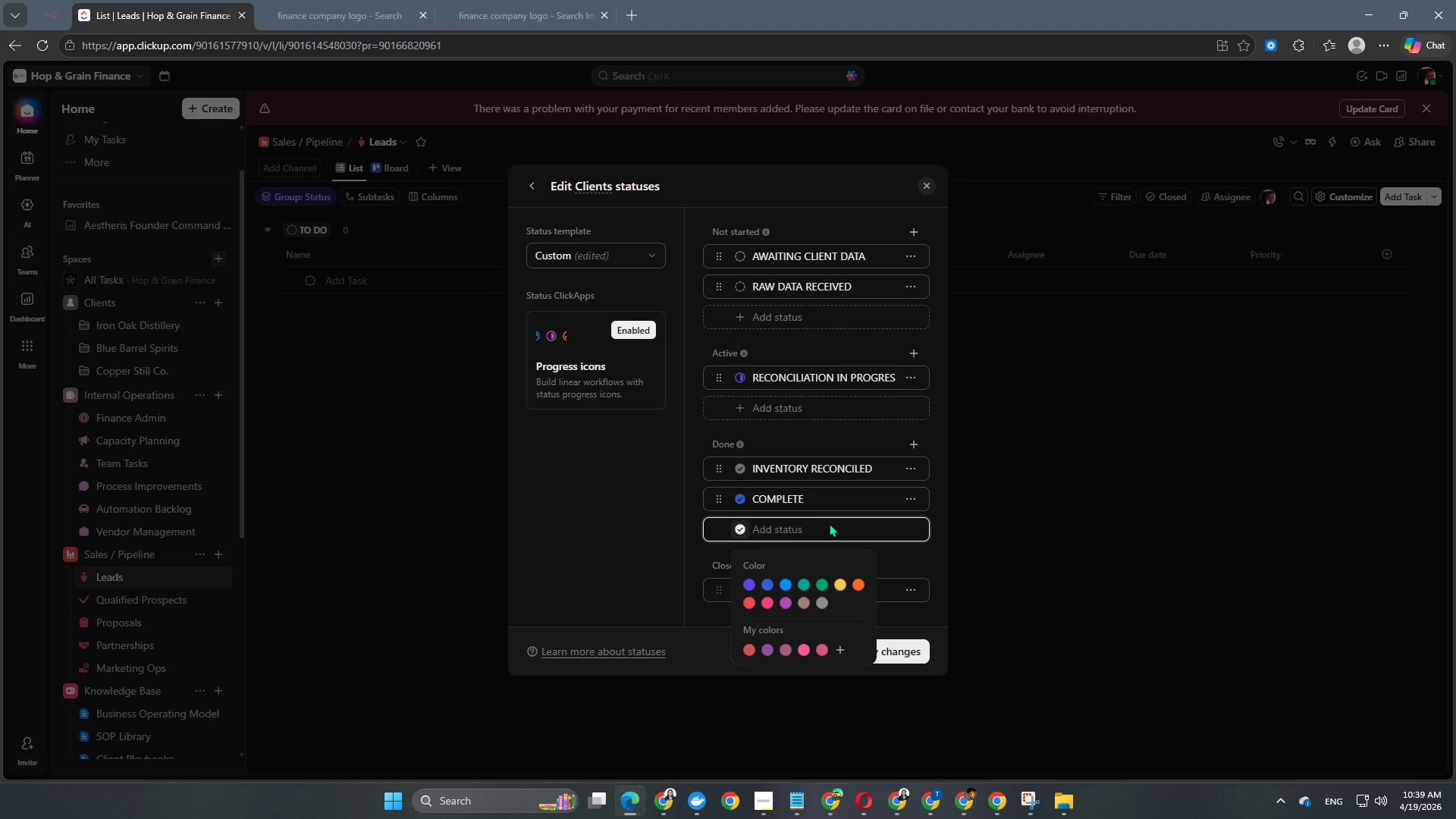 
type(blocked)
 